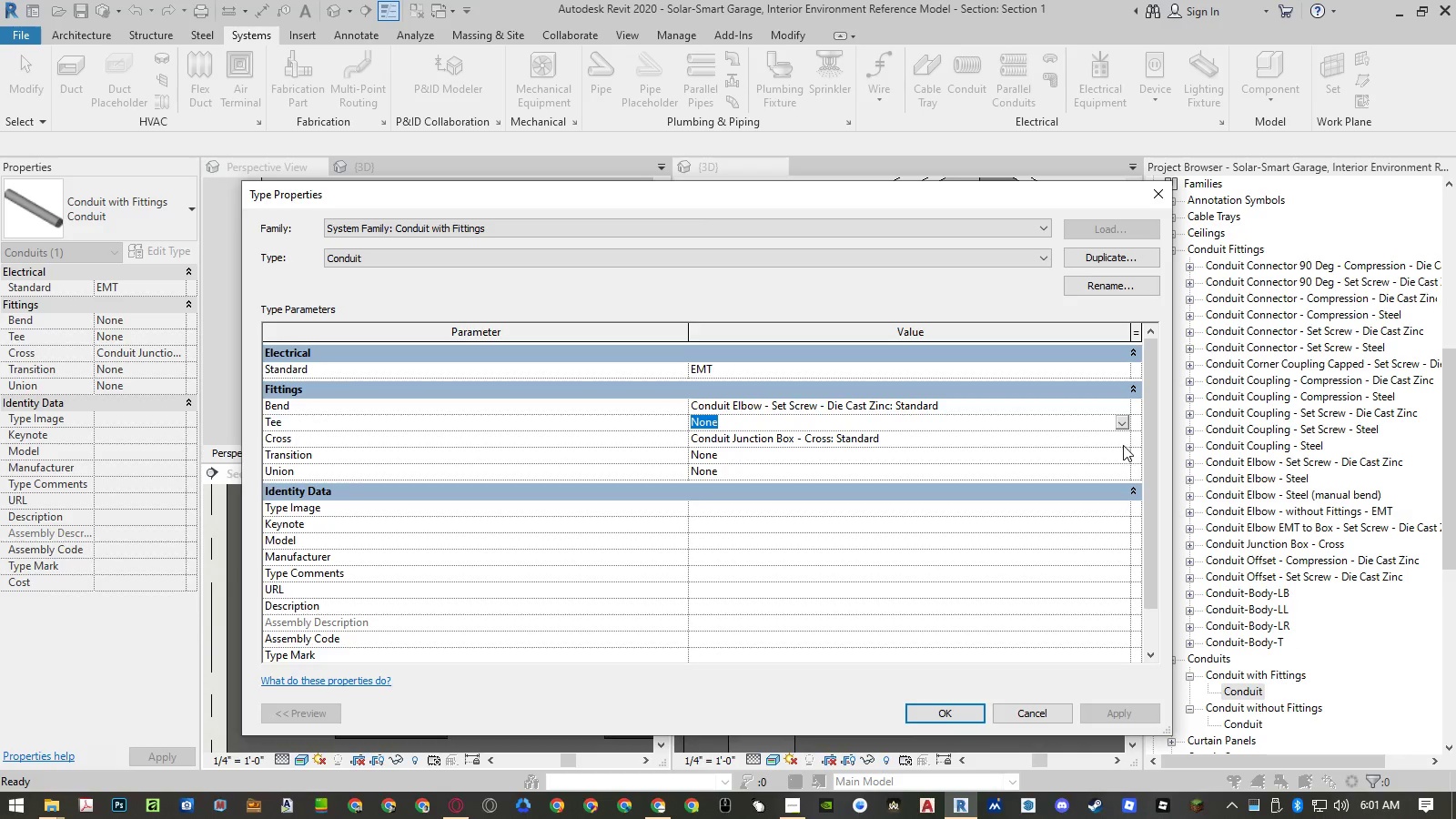 
left_click([1124, 454])
 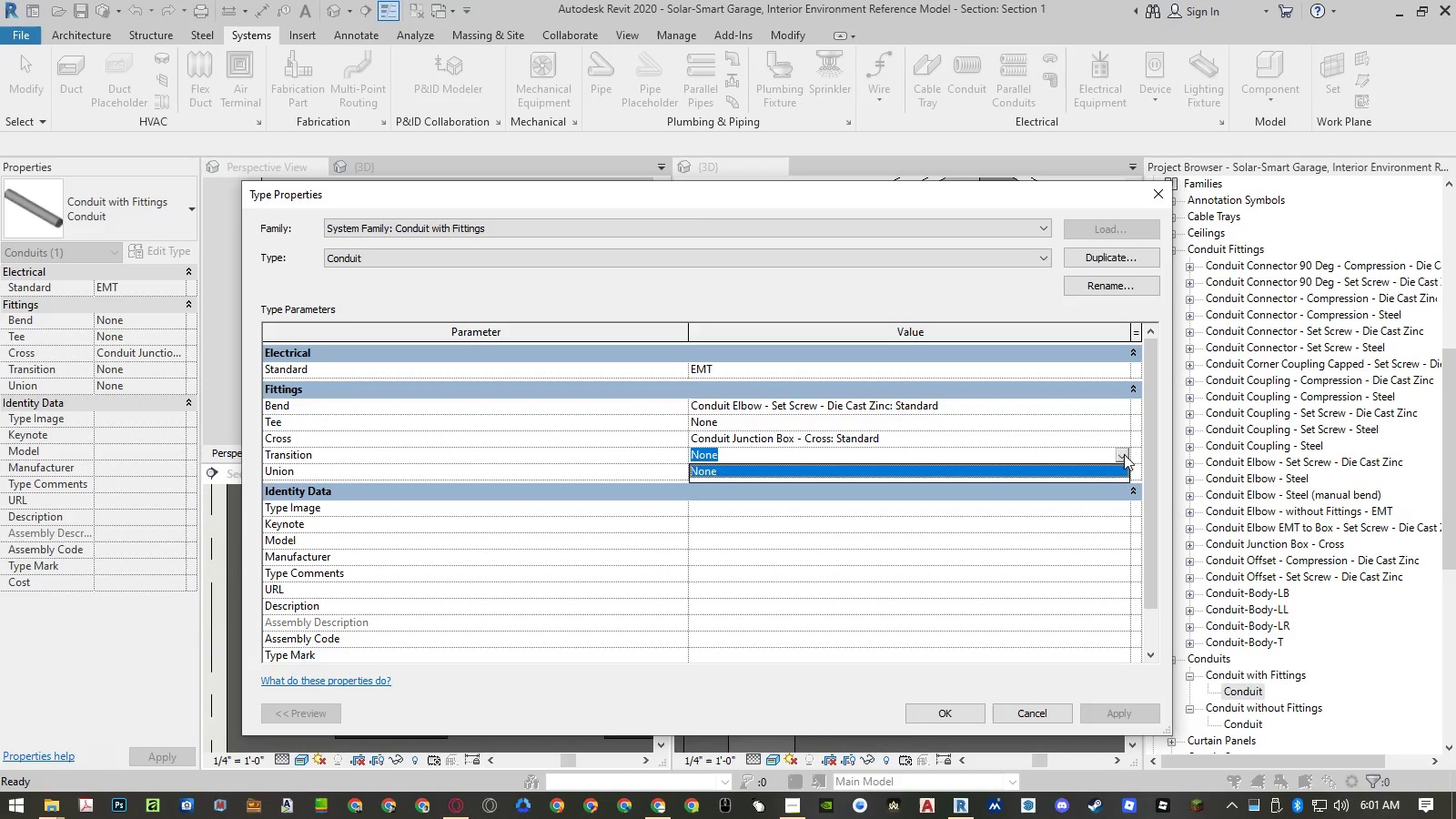 
left_click([1124, 454])
 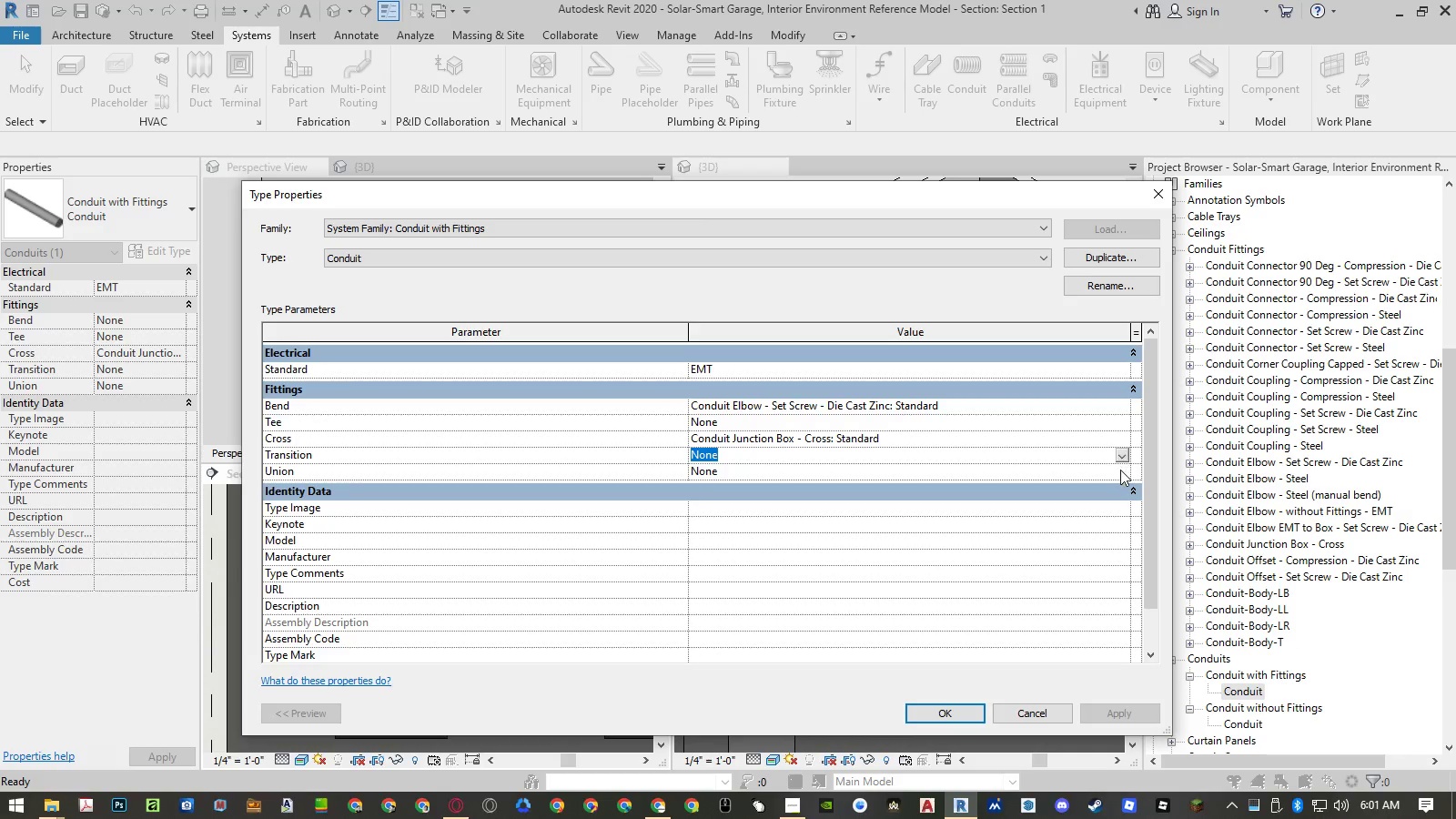 
double_click([1120, 470])
 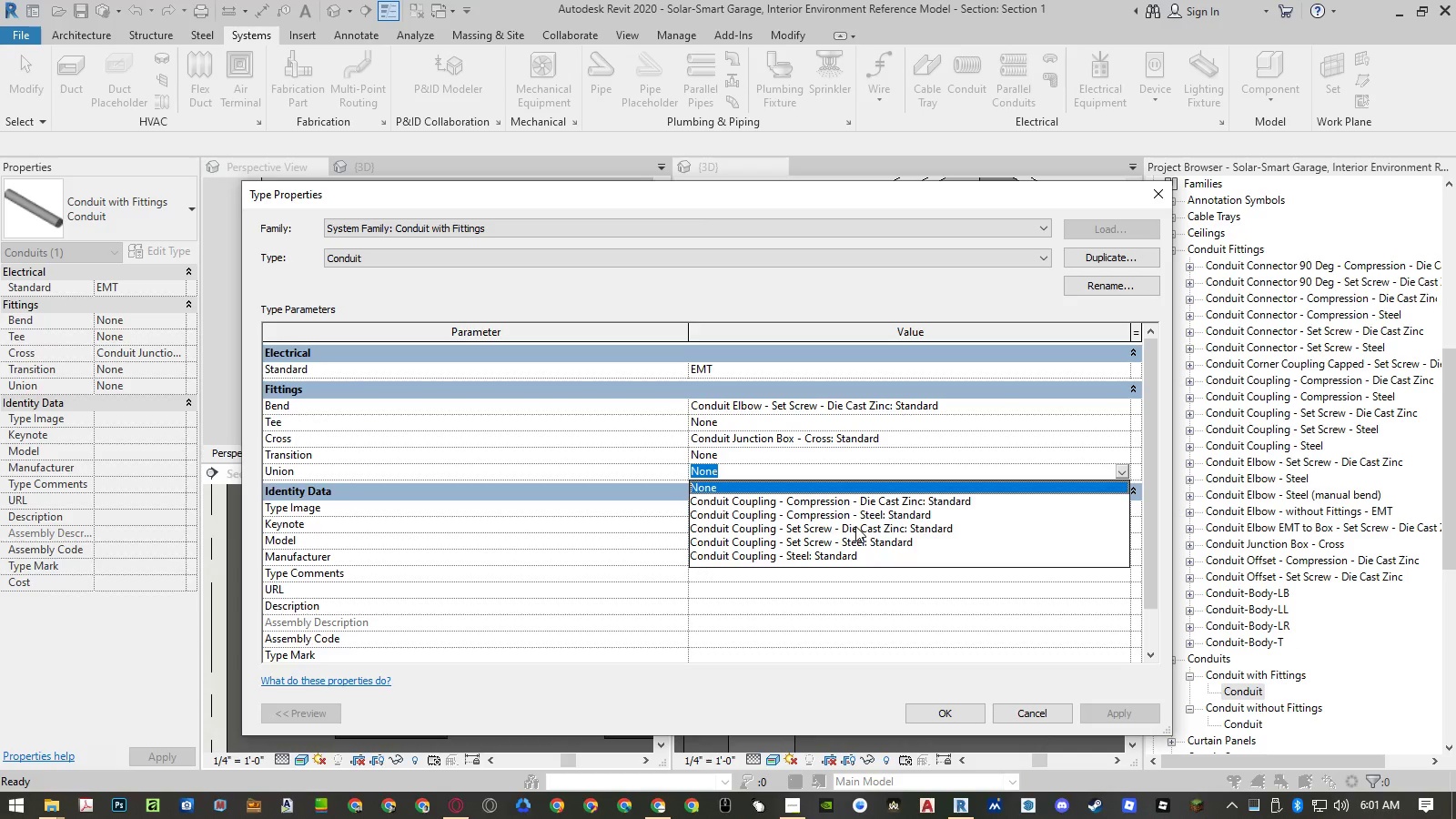 
wait(6.98)
 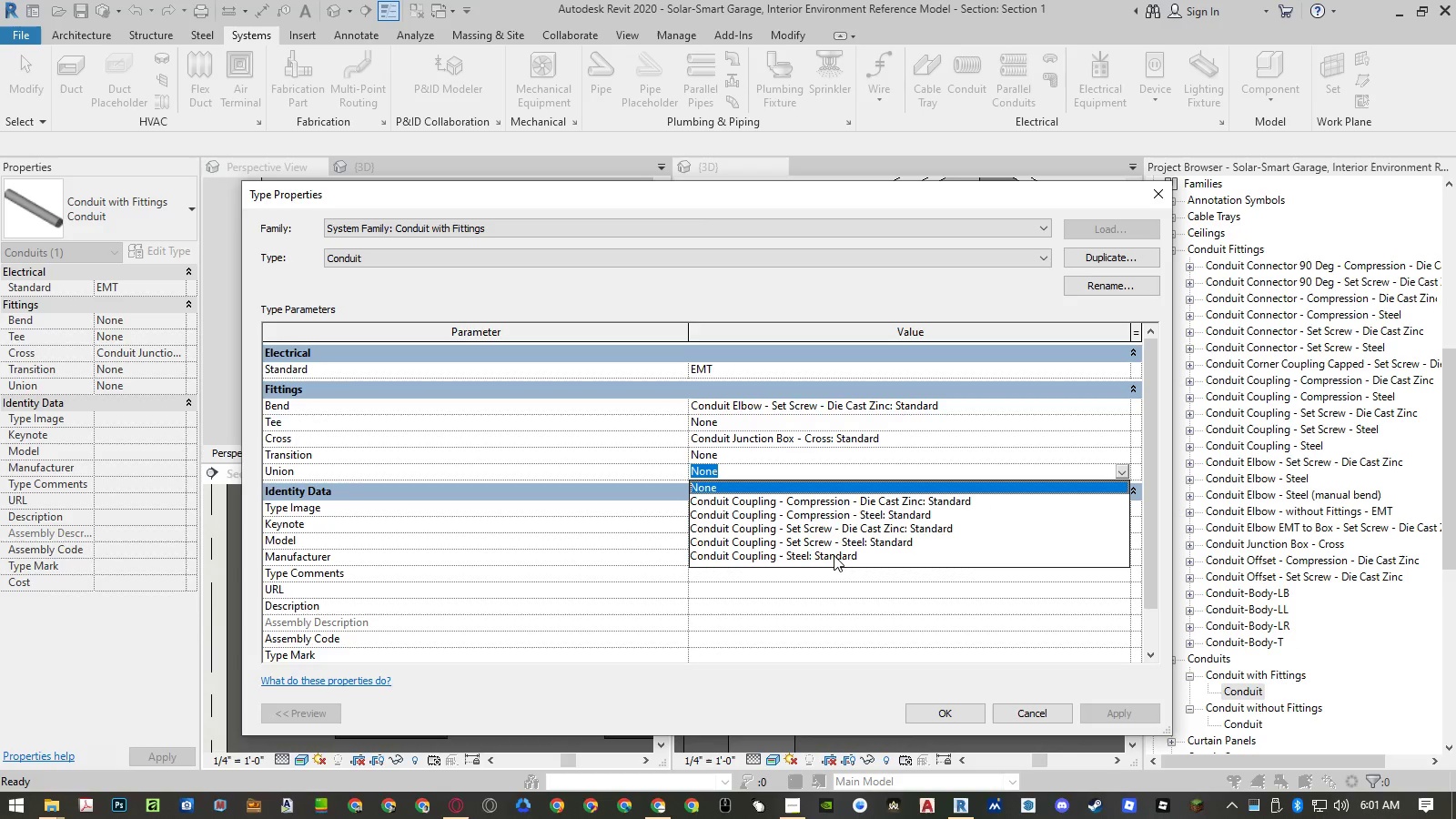 
left_click([855, 526])
 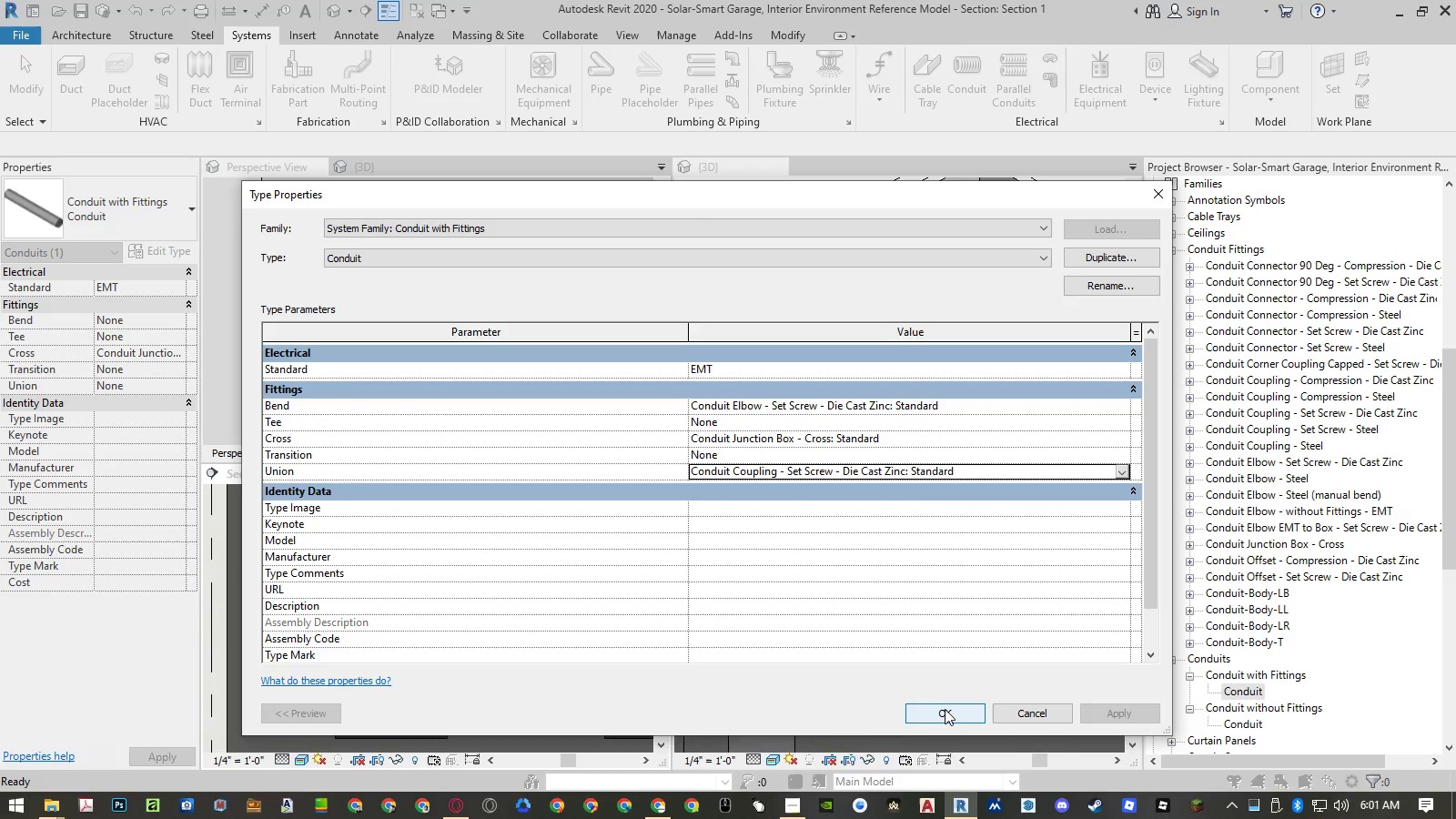 
wait(5.05)
 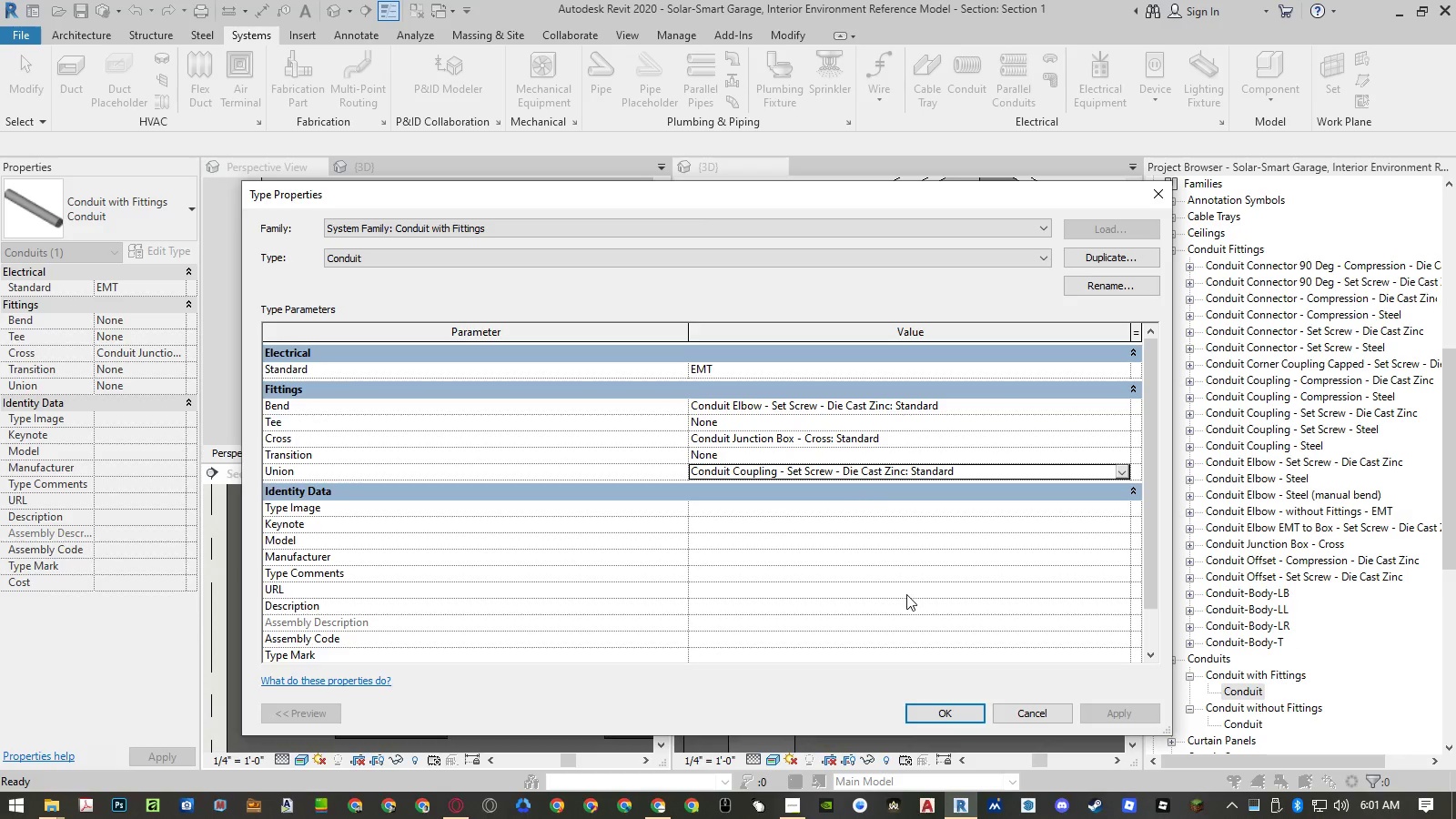 
left_click([945, 709])
 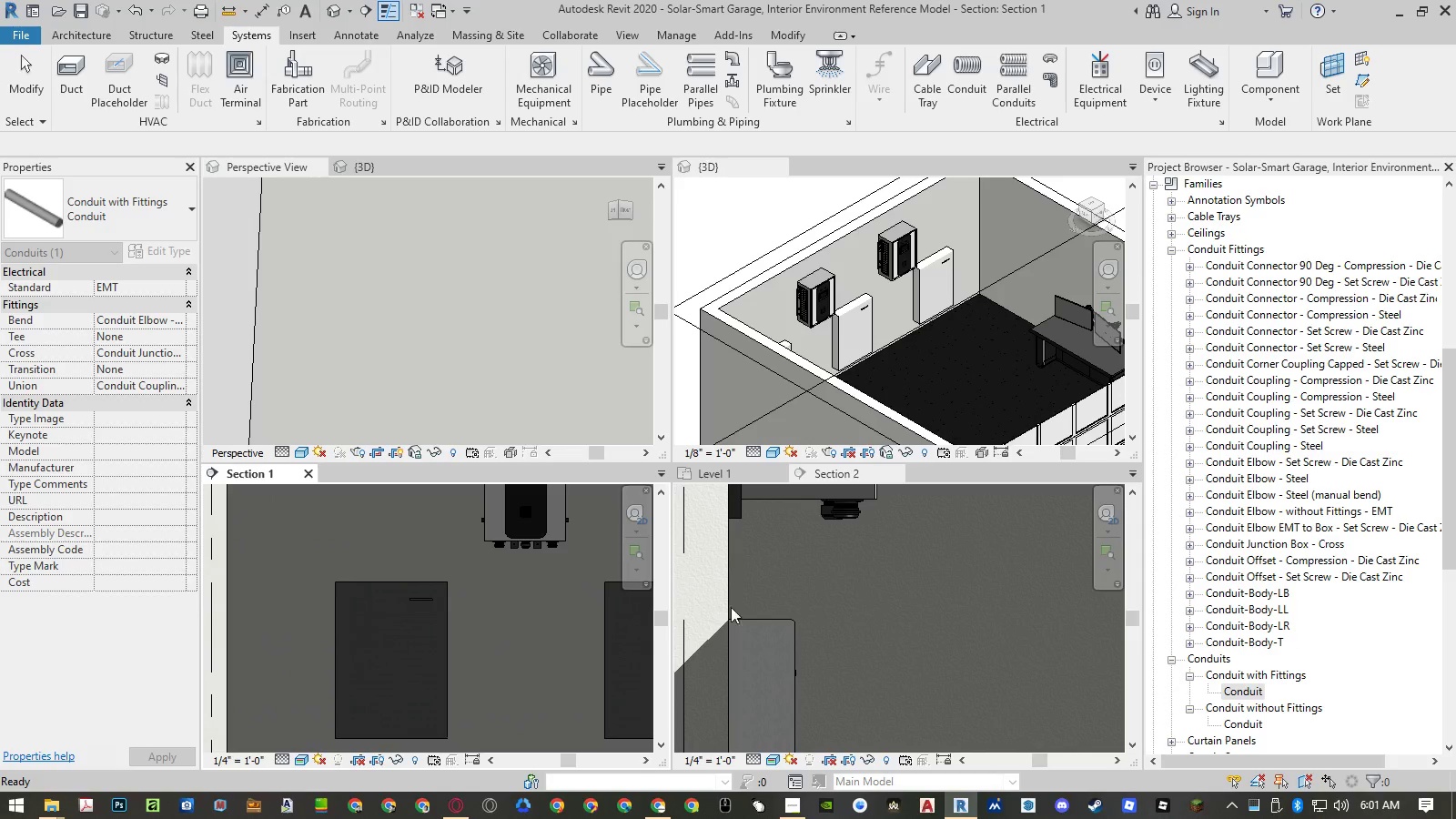 
left_click([542, 622])
 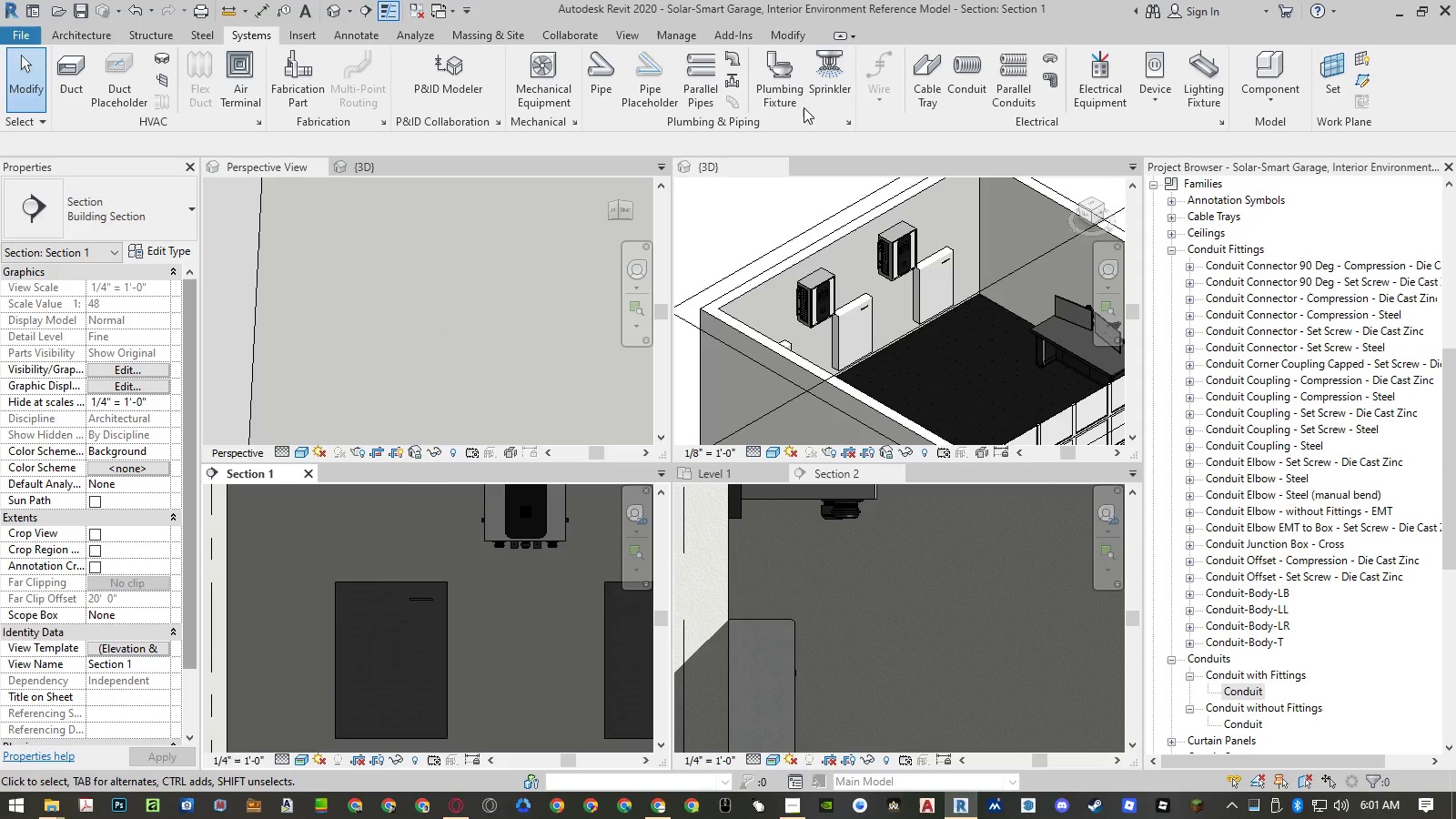 
left_click([962, 76])
 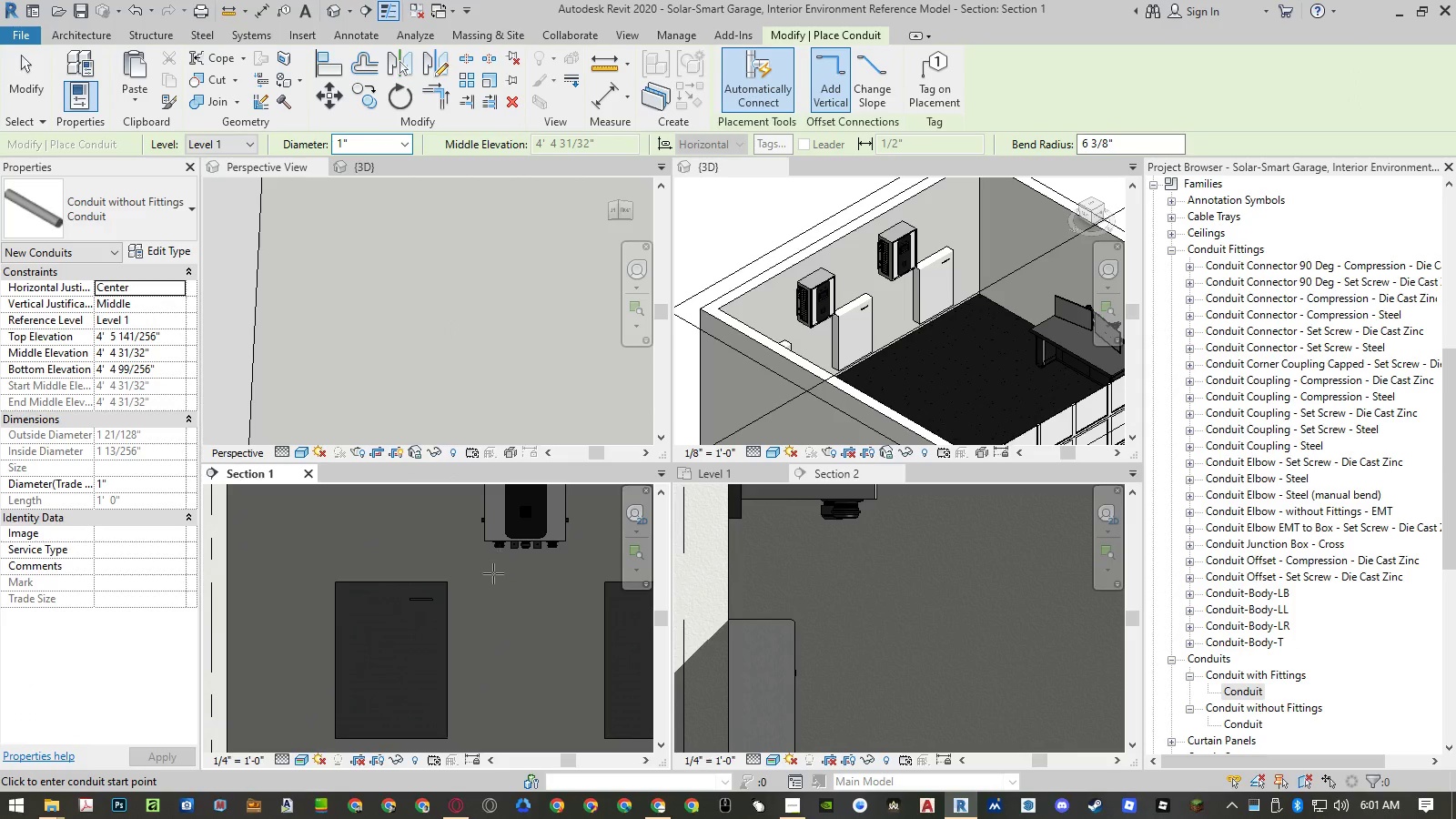 
left_click([459, 623])
 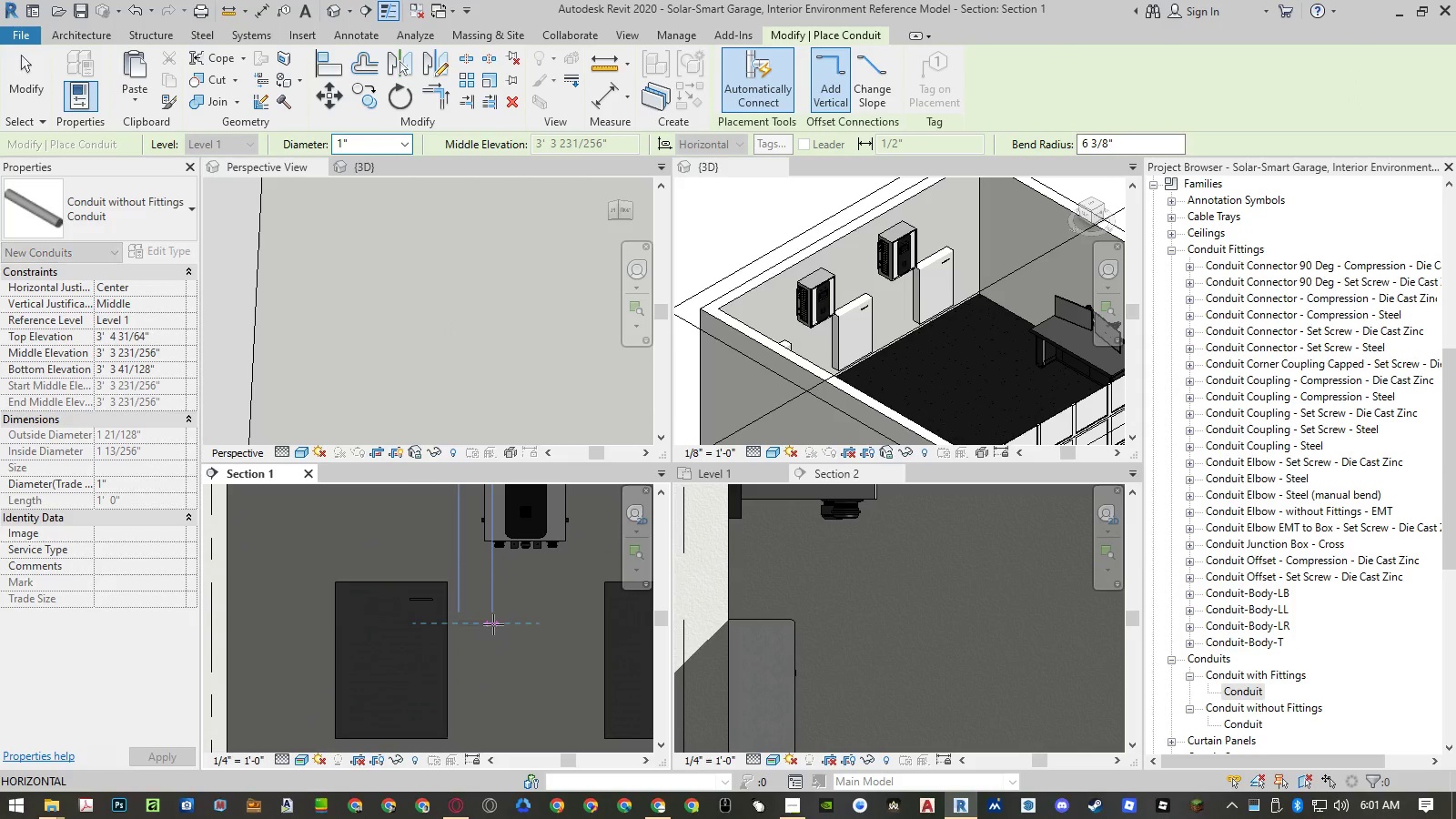 
left_click([493, 624])
 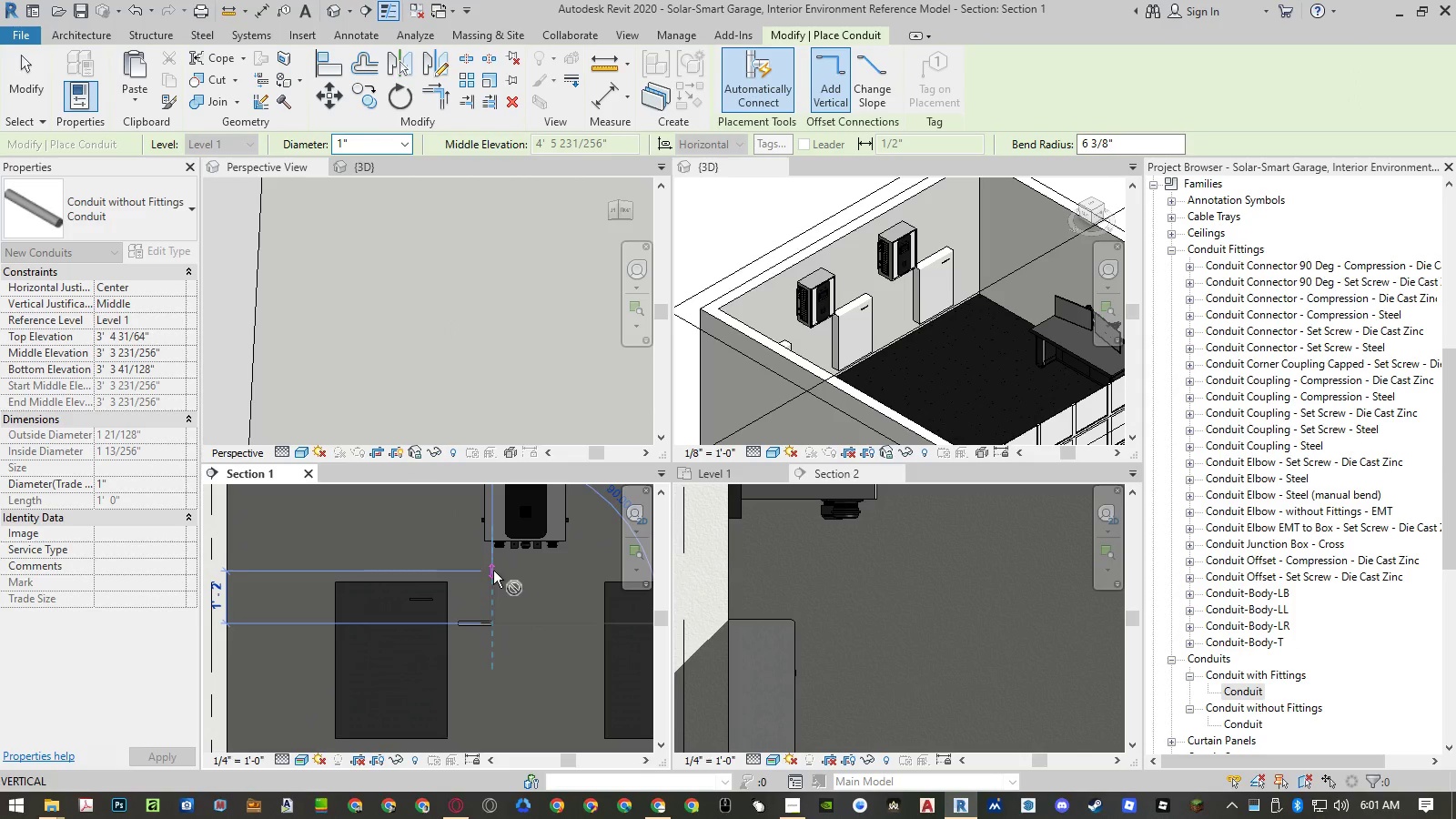 
left_click([493, 570])
 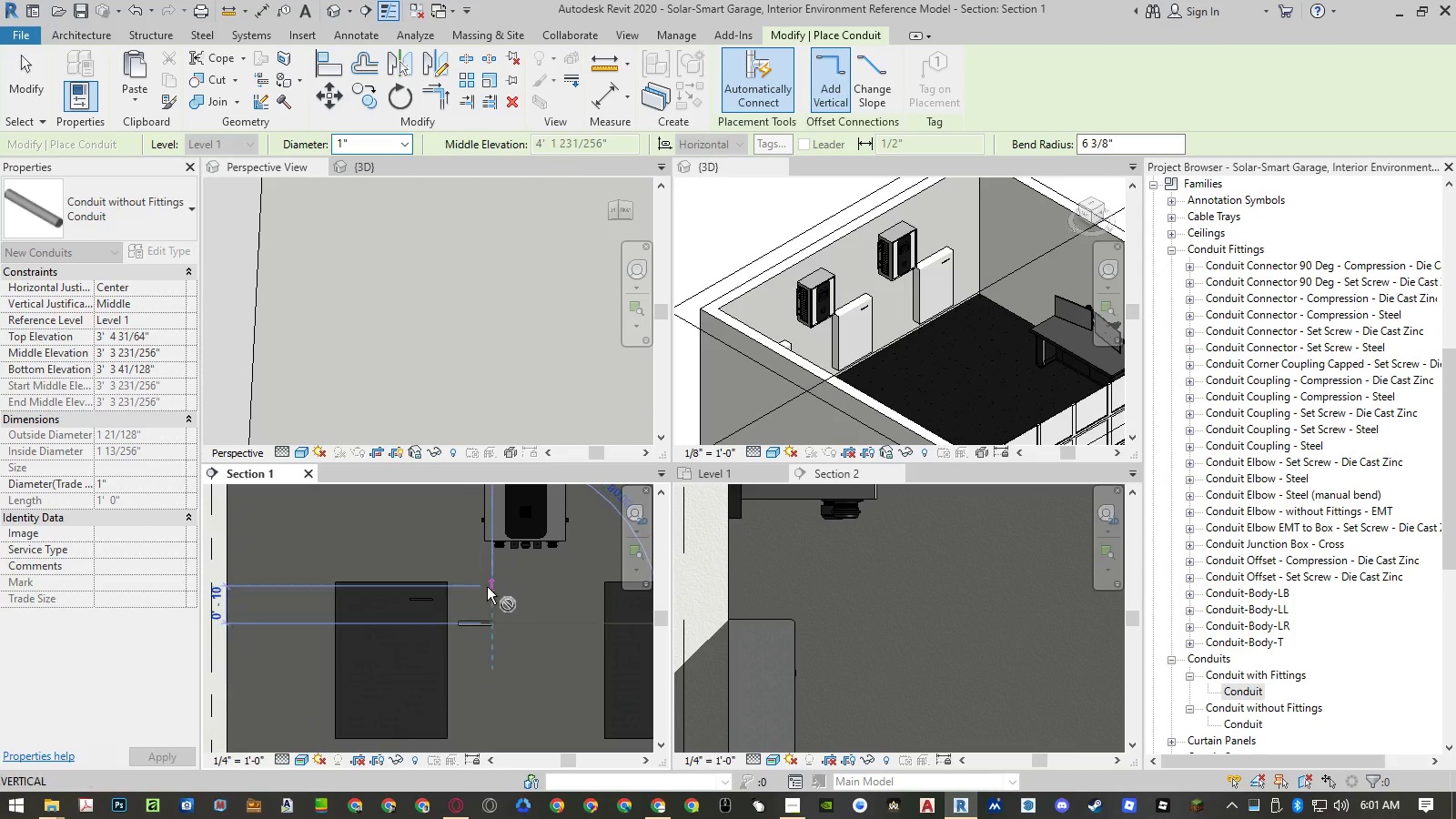 
left_click([486, 561])
 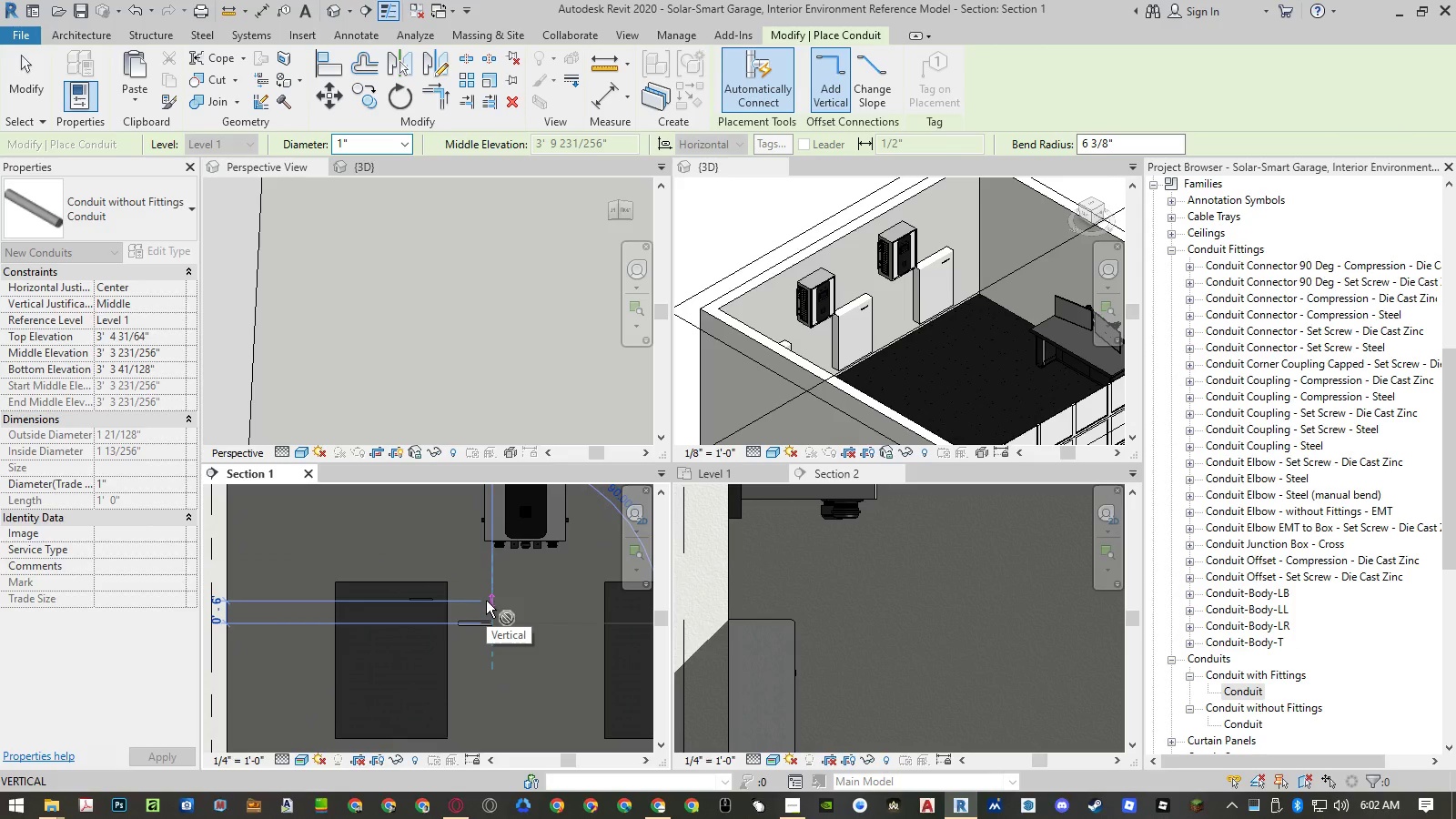 
key(Escape)
 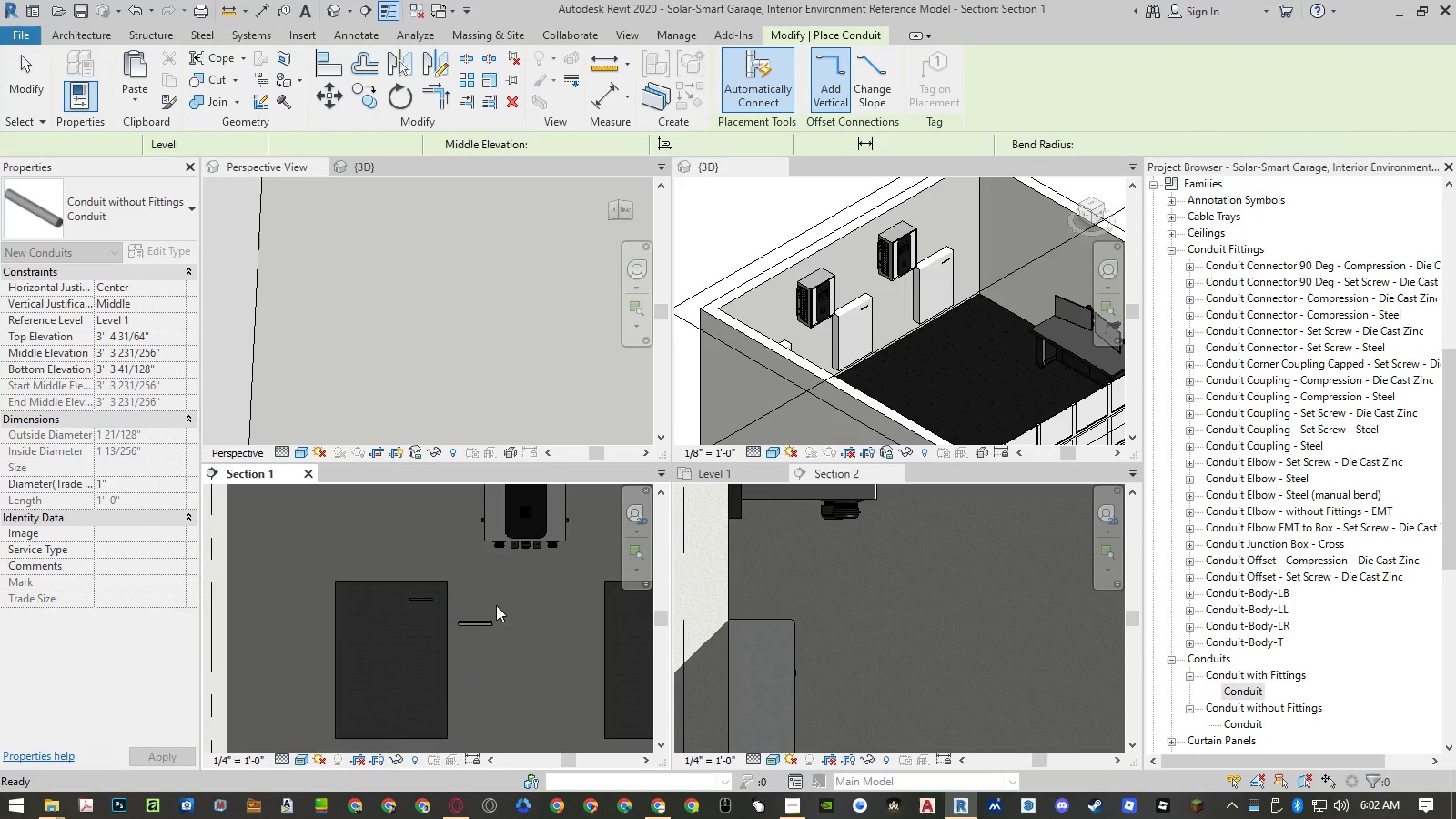 
key(Escape)
 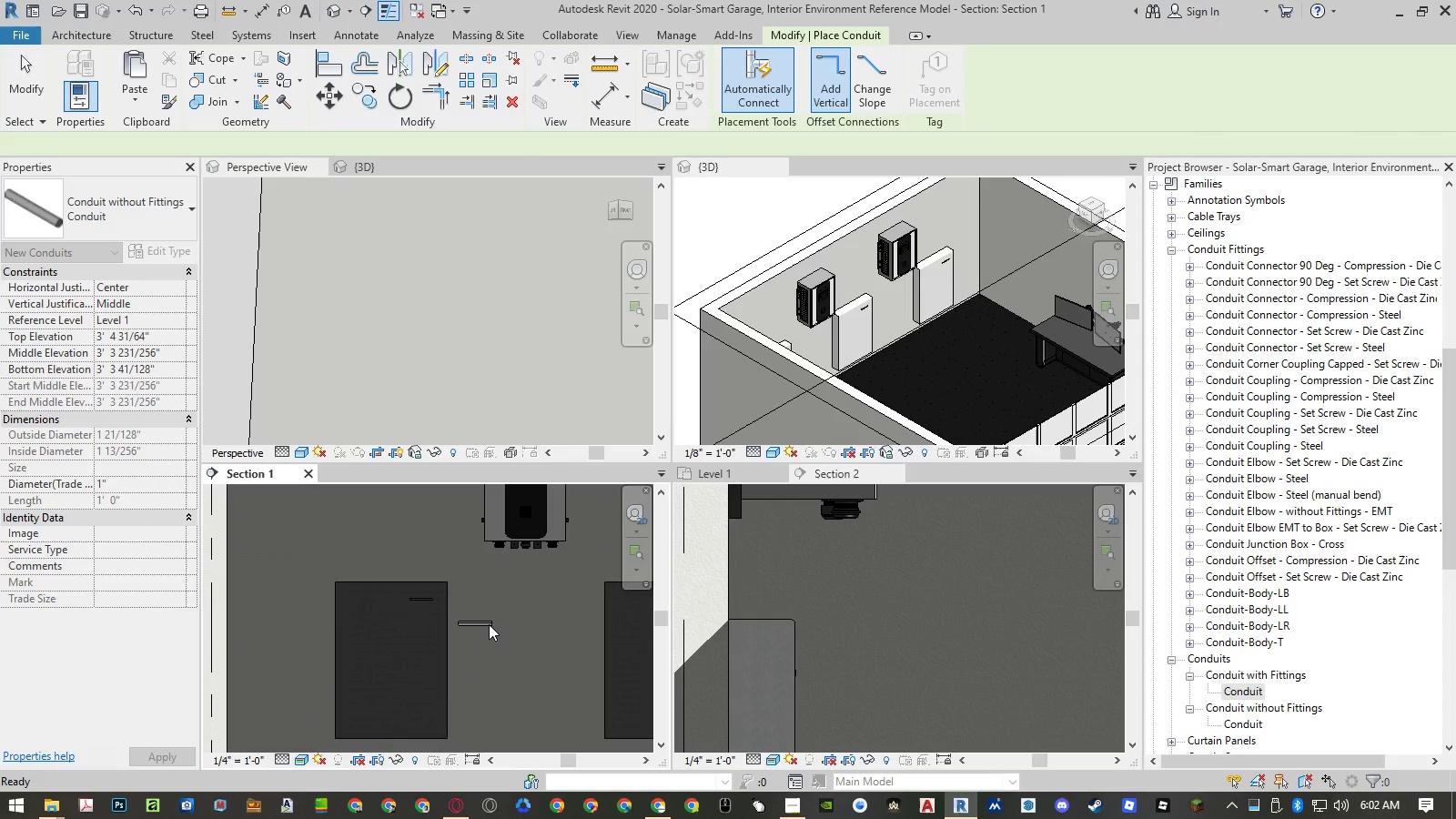 
scroll: coordinate [489, 624], scroll_direction: up, amount: 3.0
 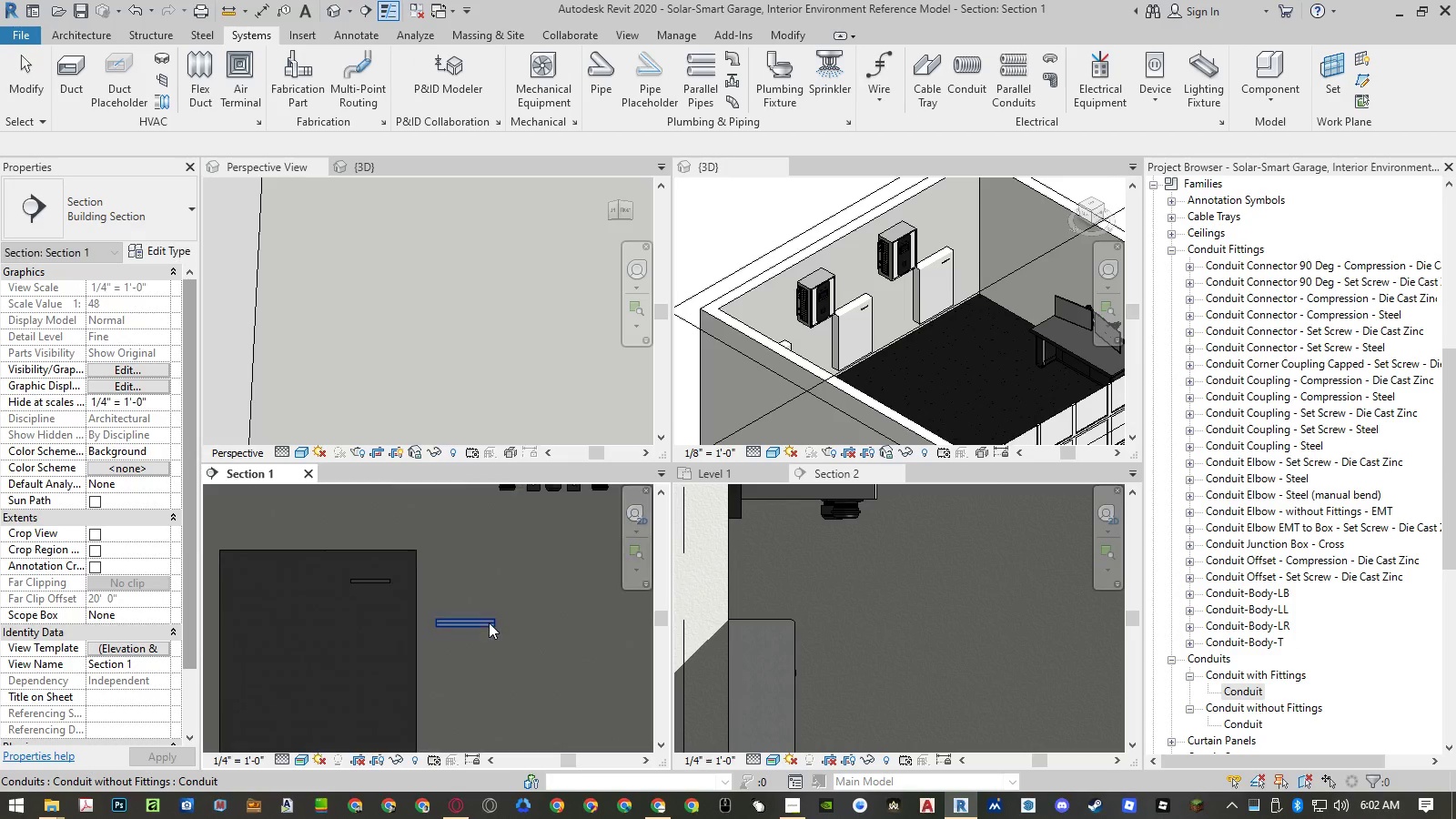 
left_click([489, 622])
 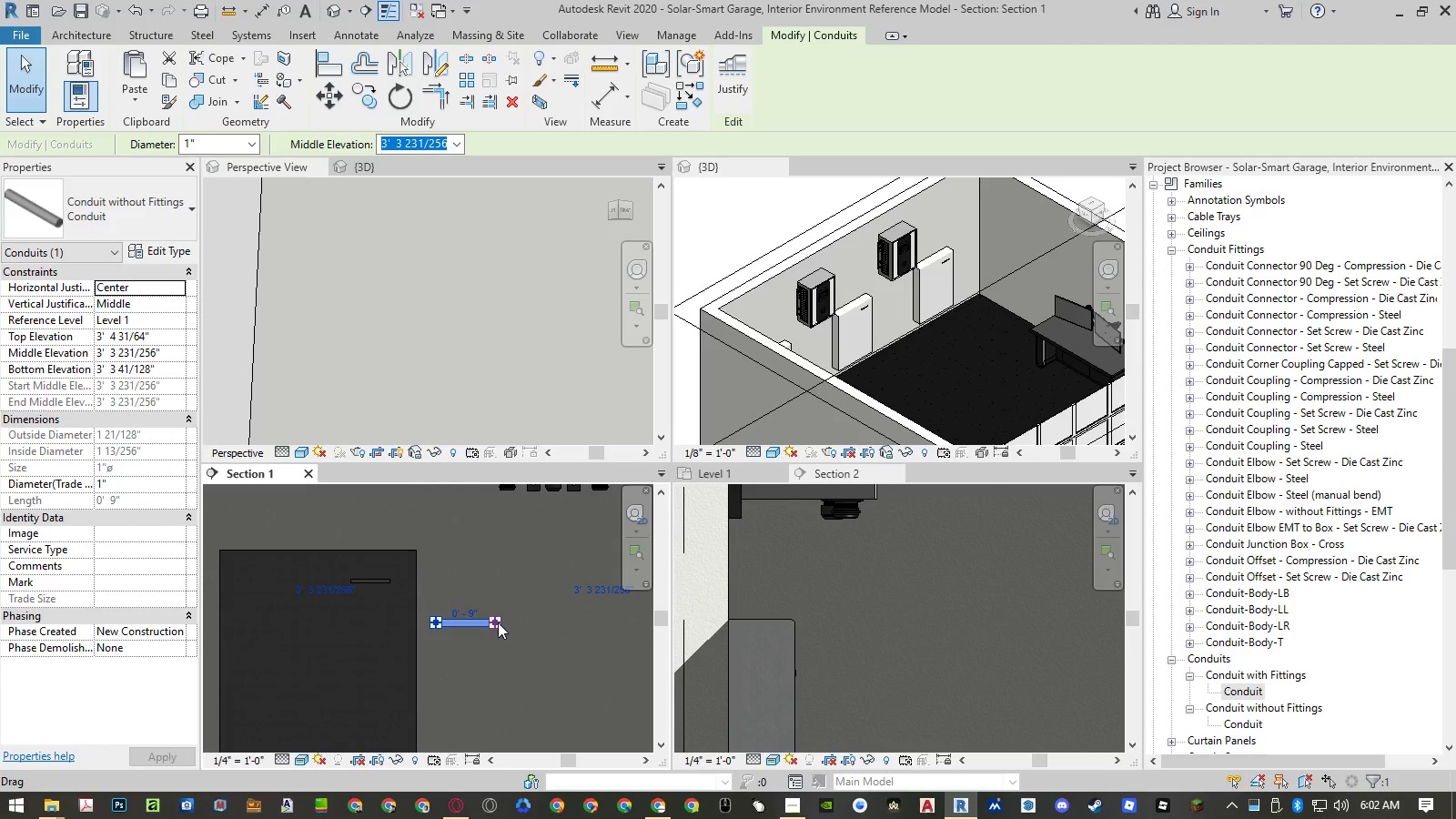 
right_click([498, 622])
 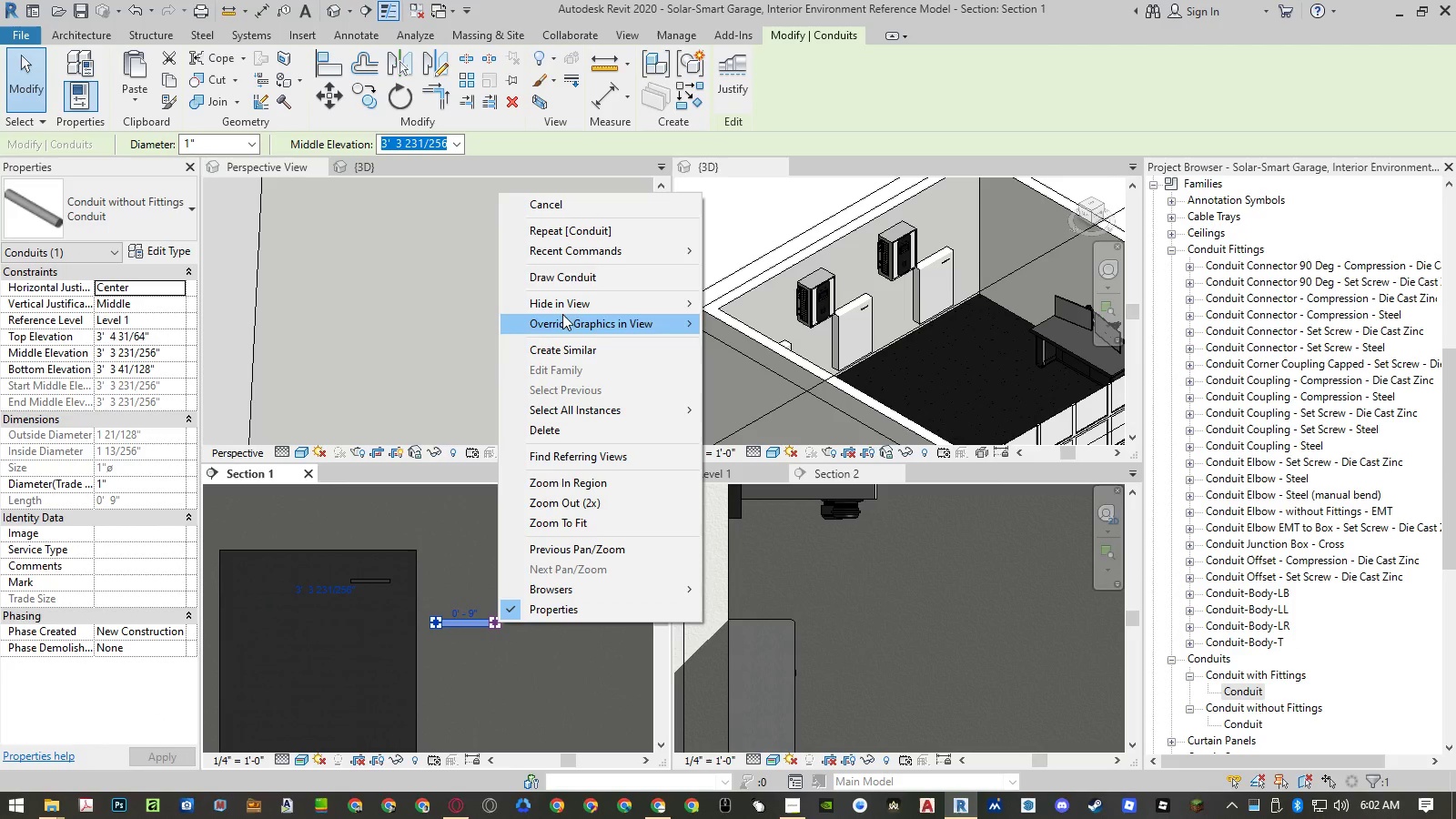 
left_click([566, 282])
 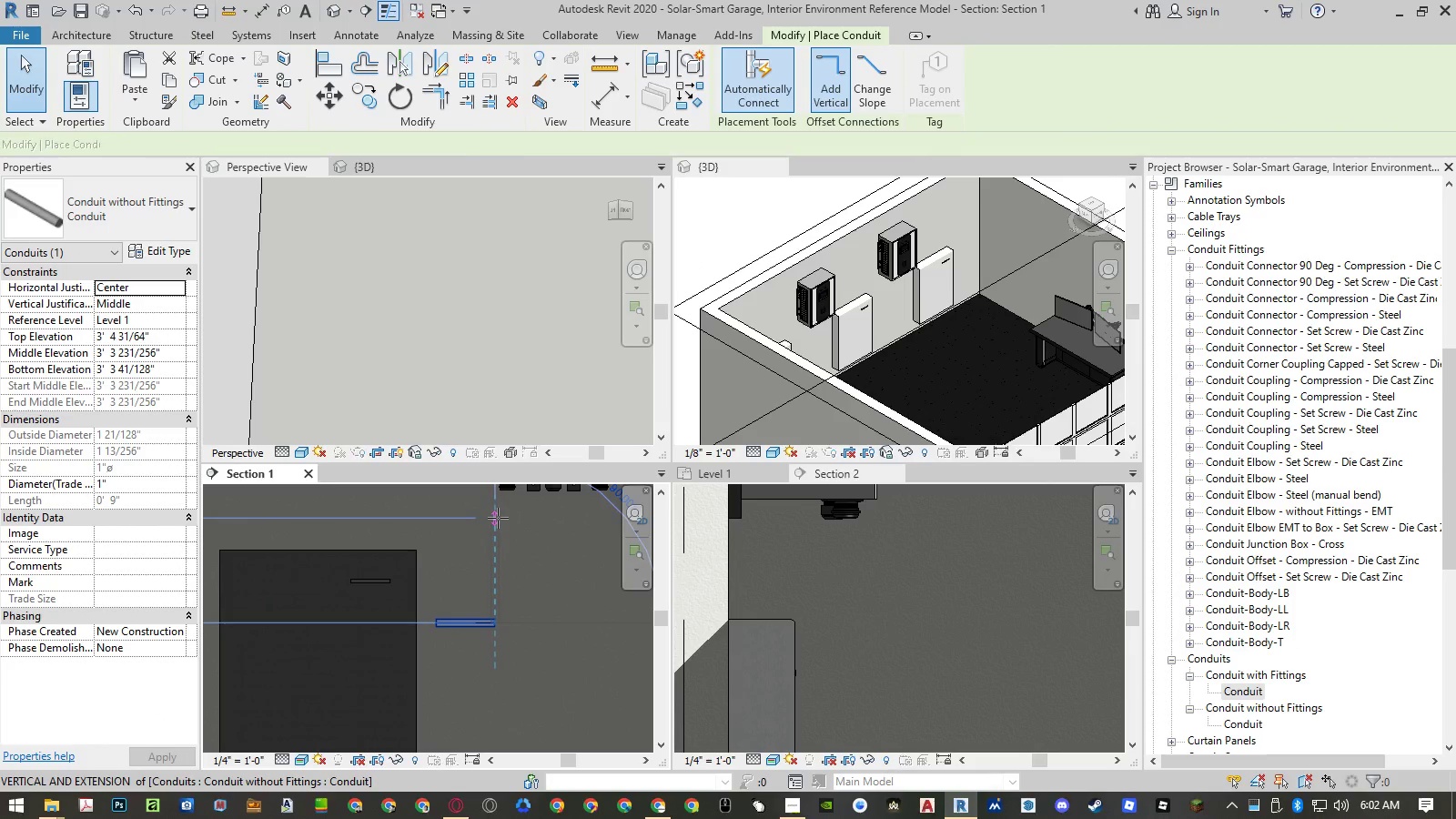 
left_click_drag(start_coordinate=[497, 514], to_coordinate=[1313, 767])
 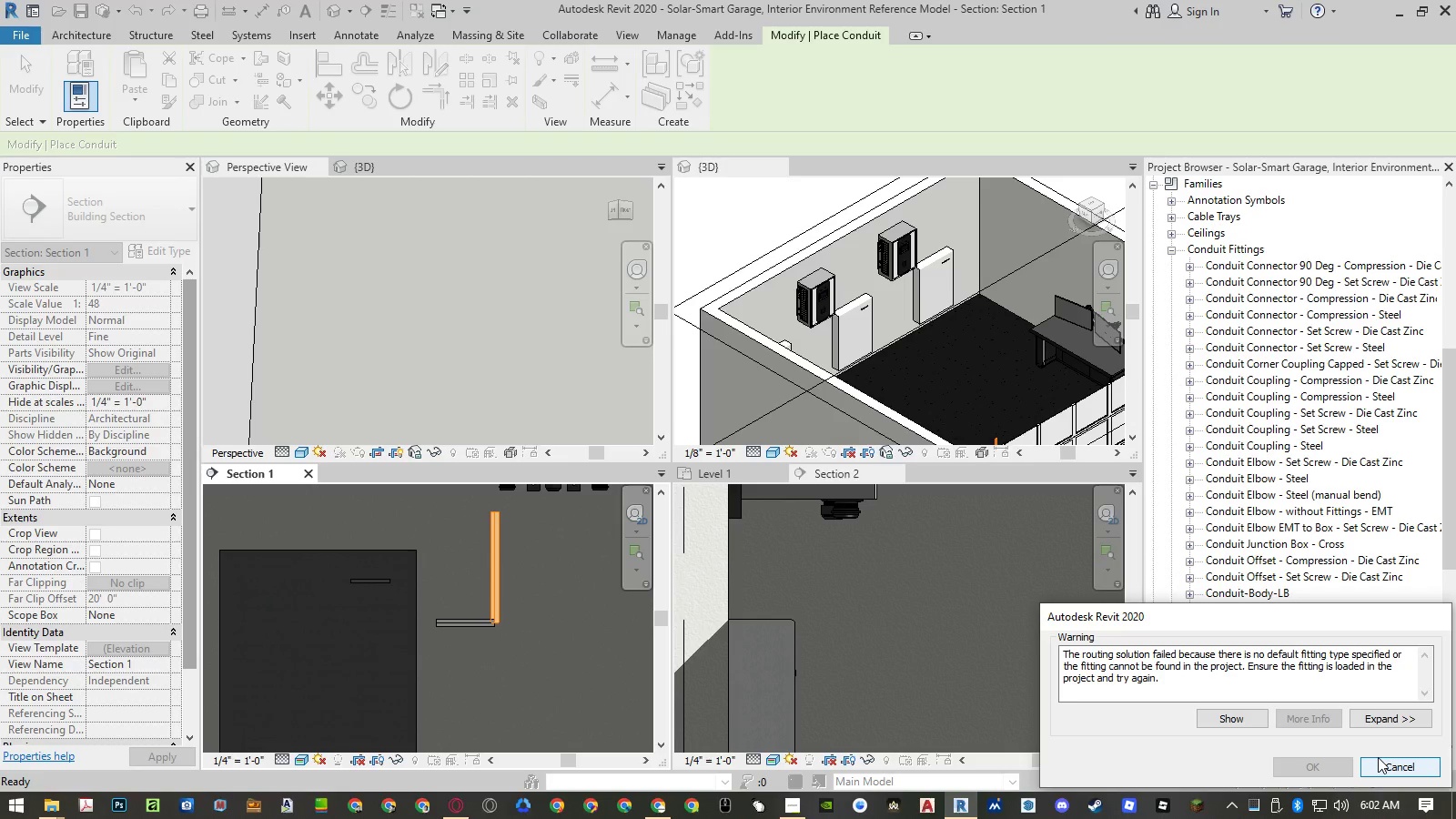 
wait(5.19)
 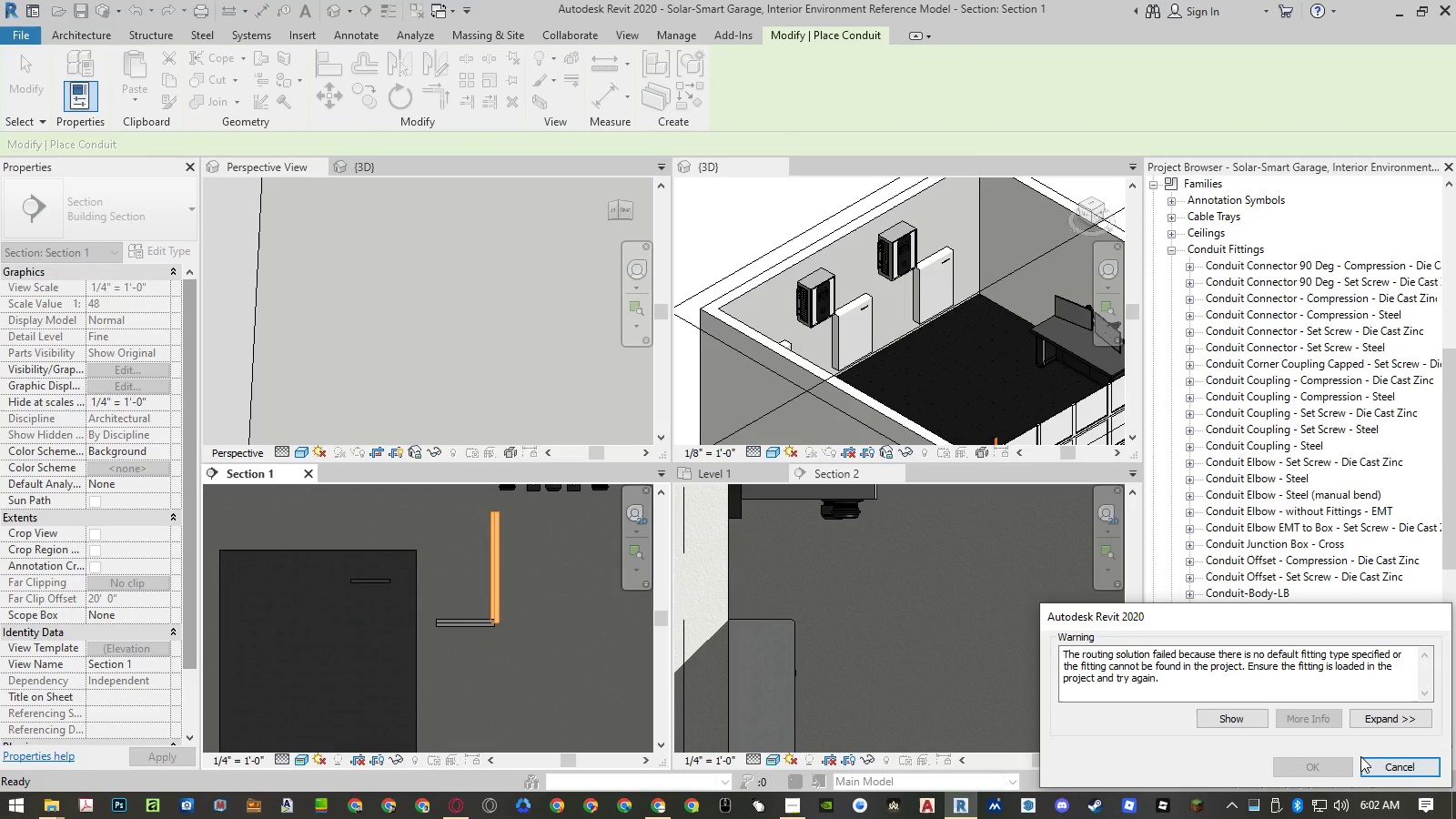 
left_click([1379, 757])
 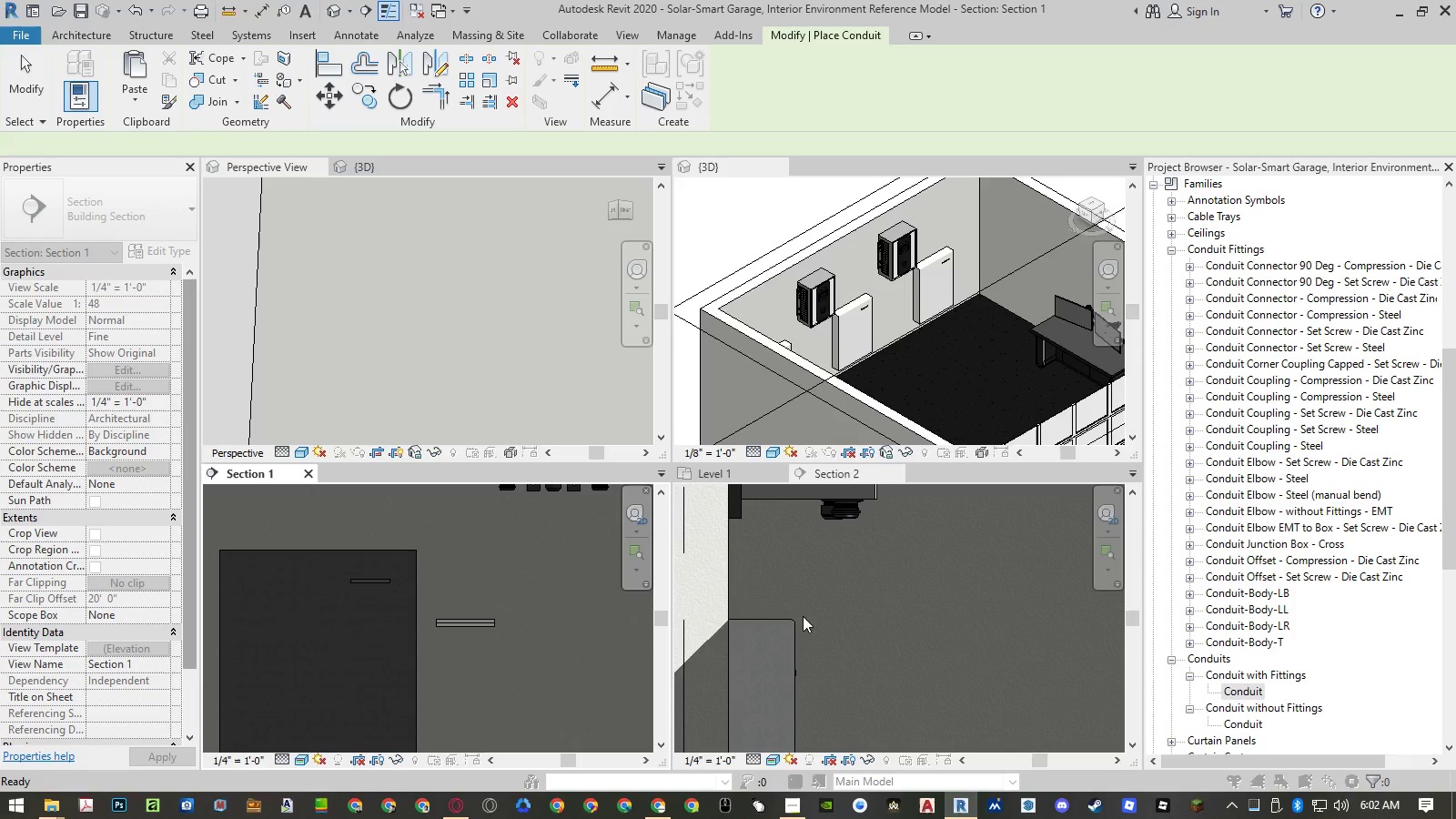 
key(Escape)
 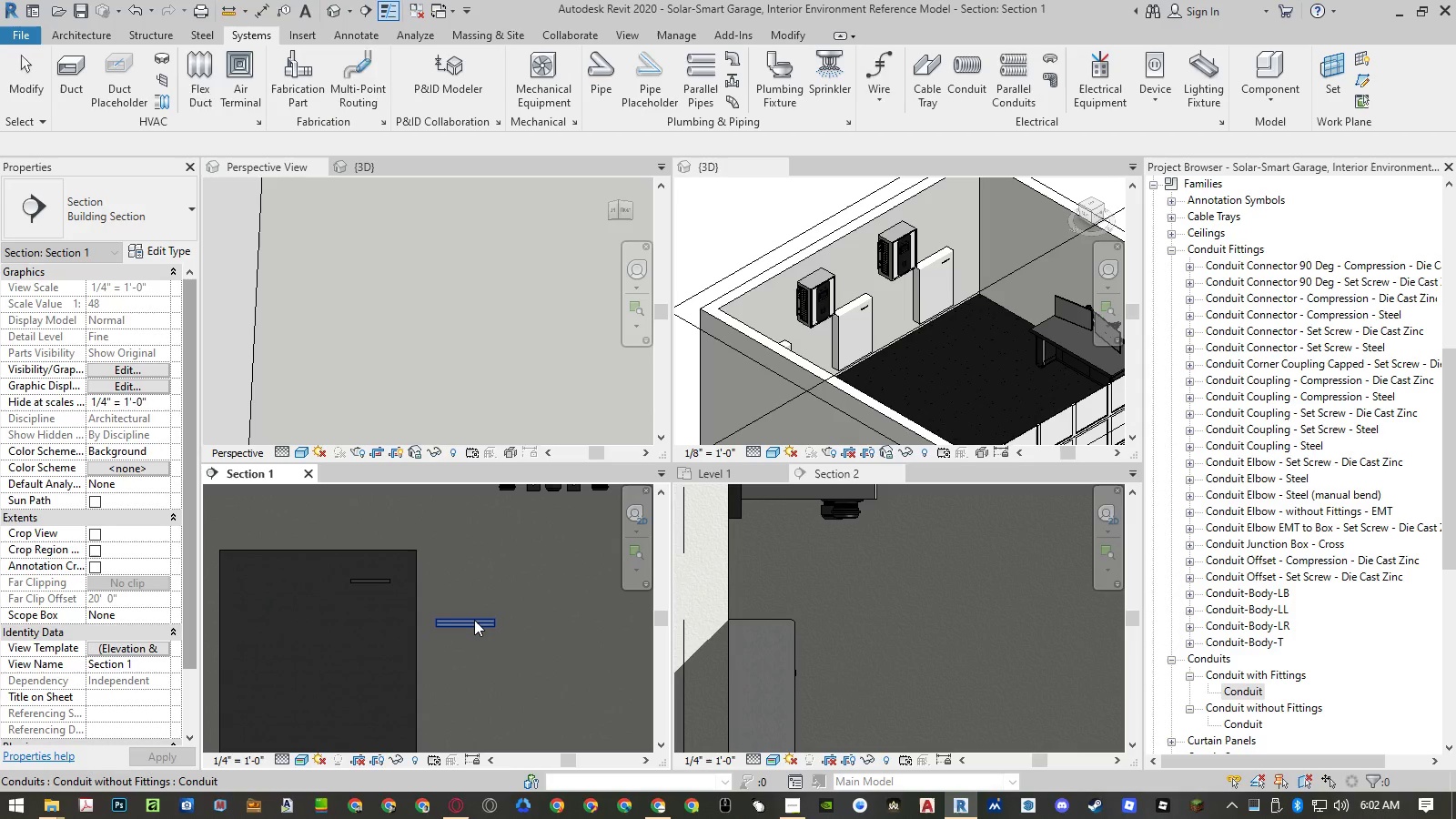 
left_click([474, 620])
 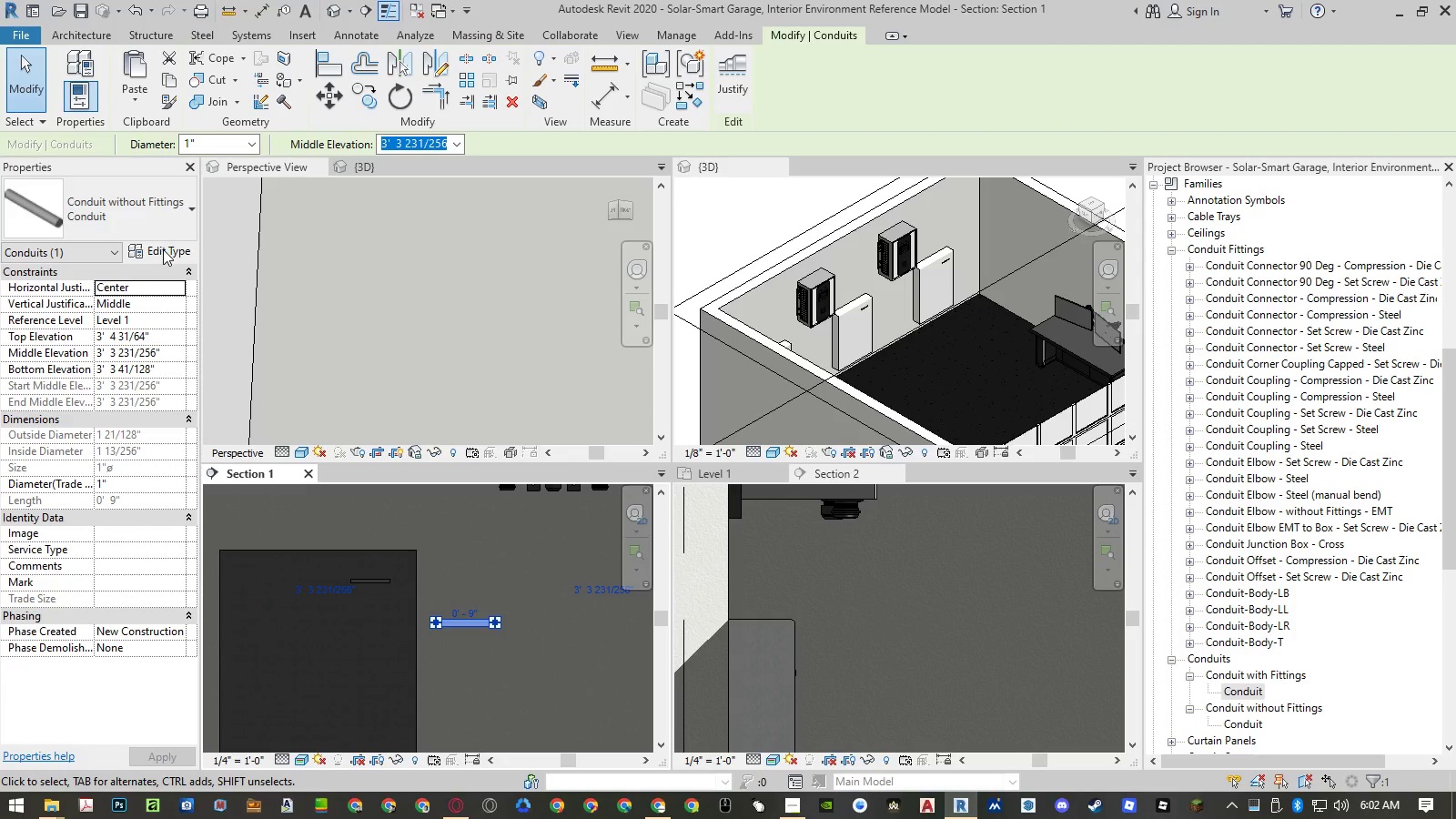 
left_click([161, 218])
 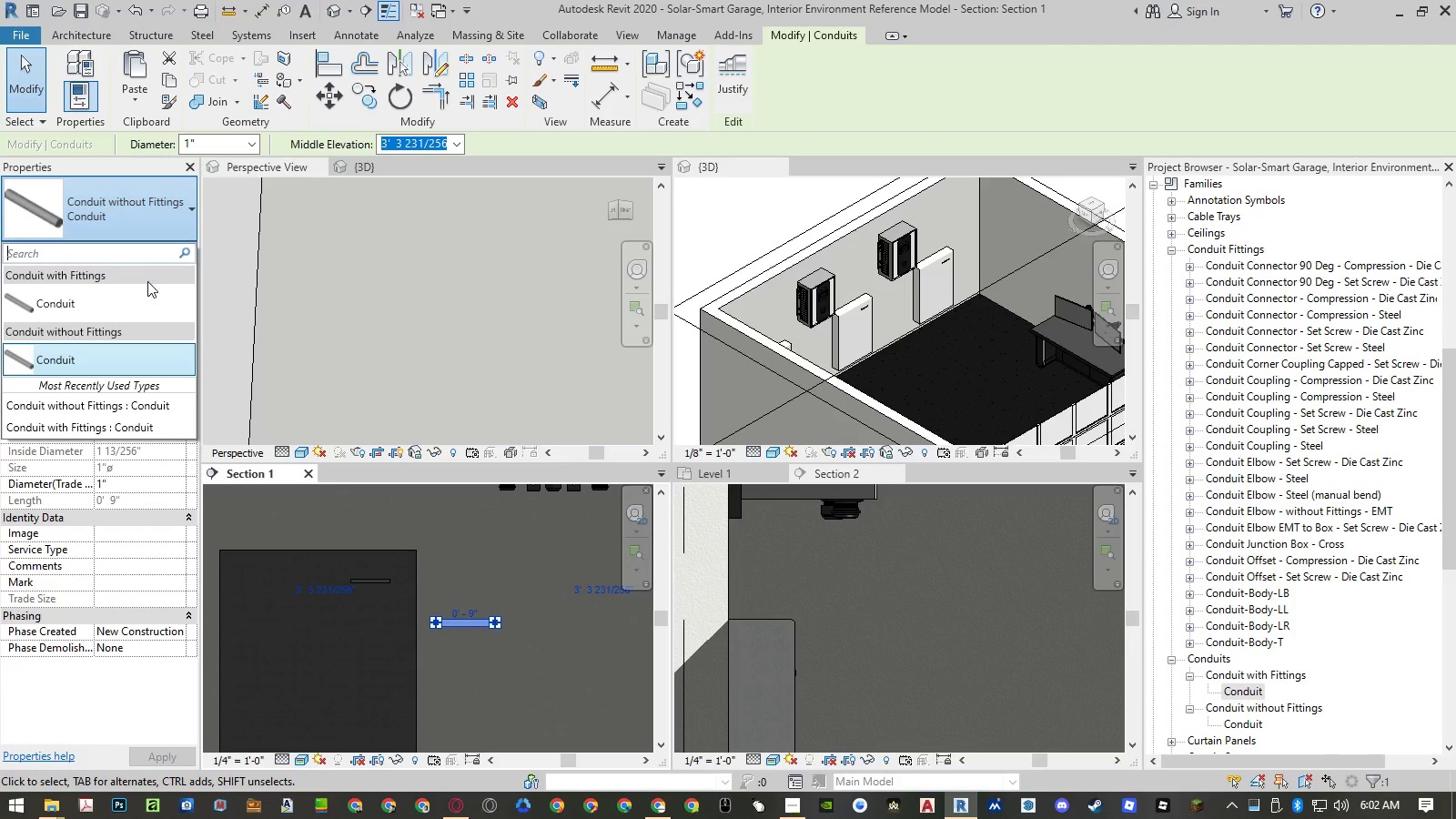 
left_click([146, 302])
 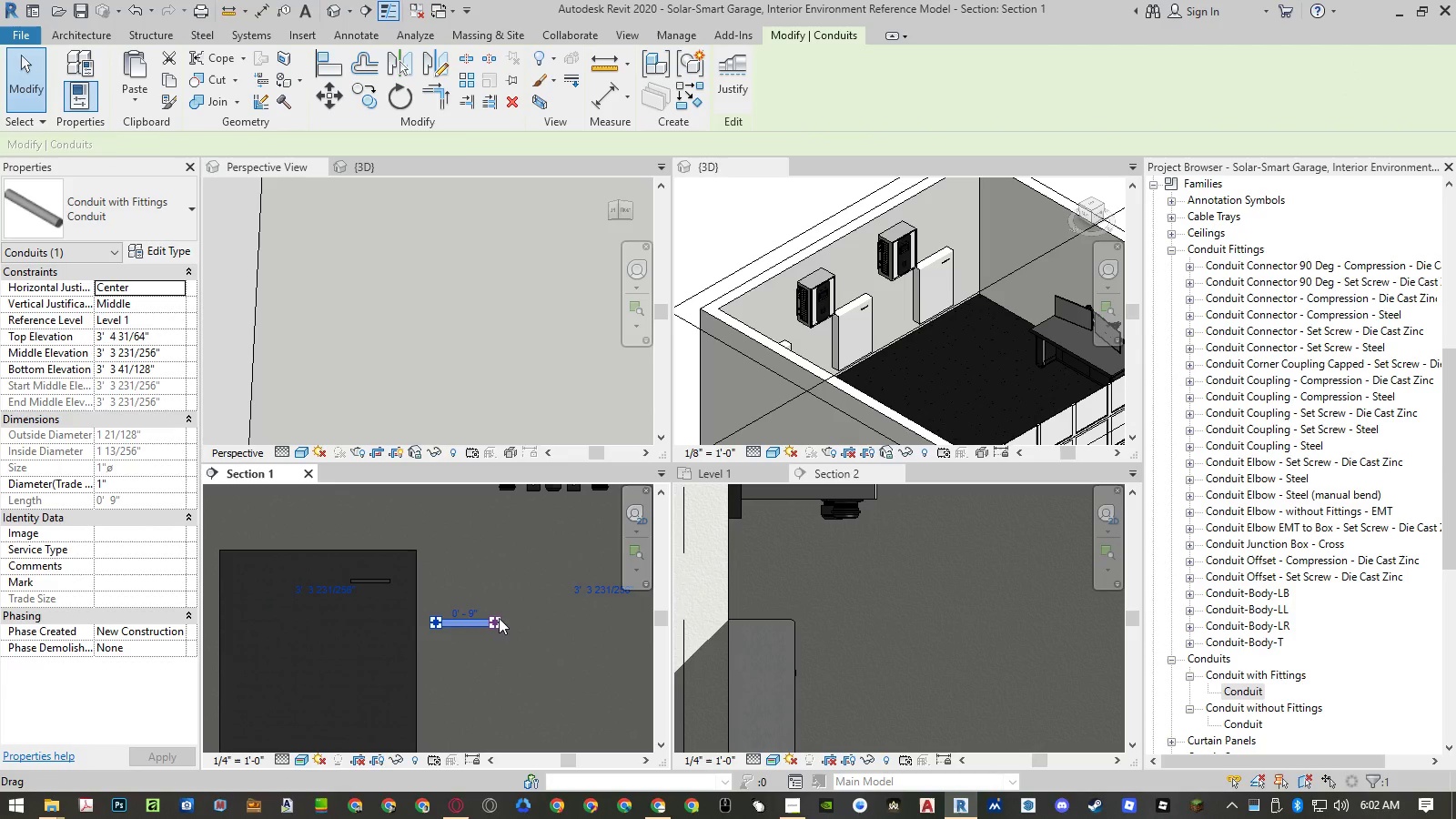 
right_click([497, 621])
 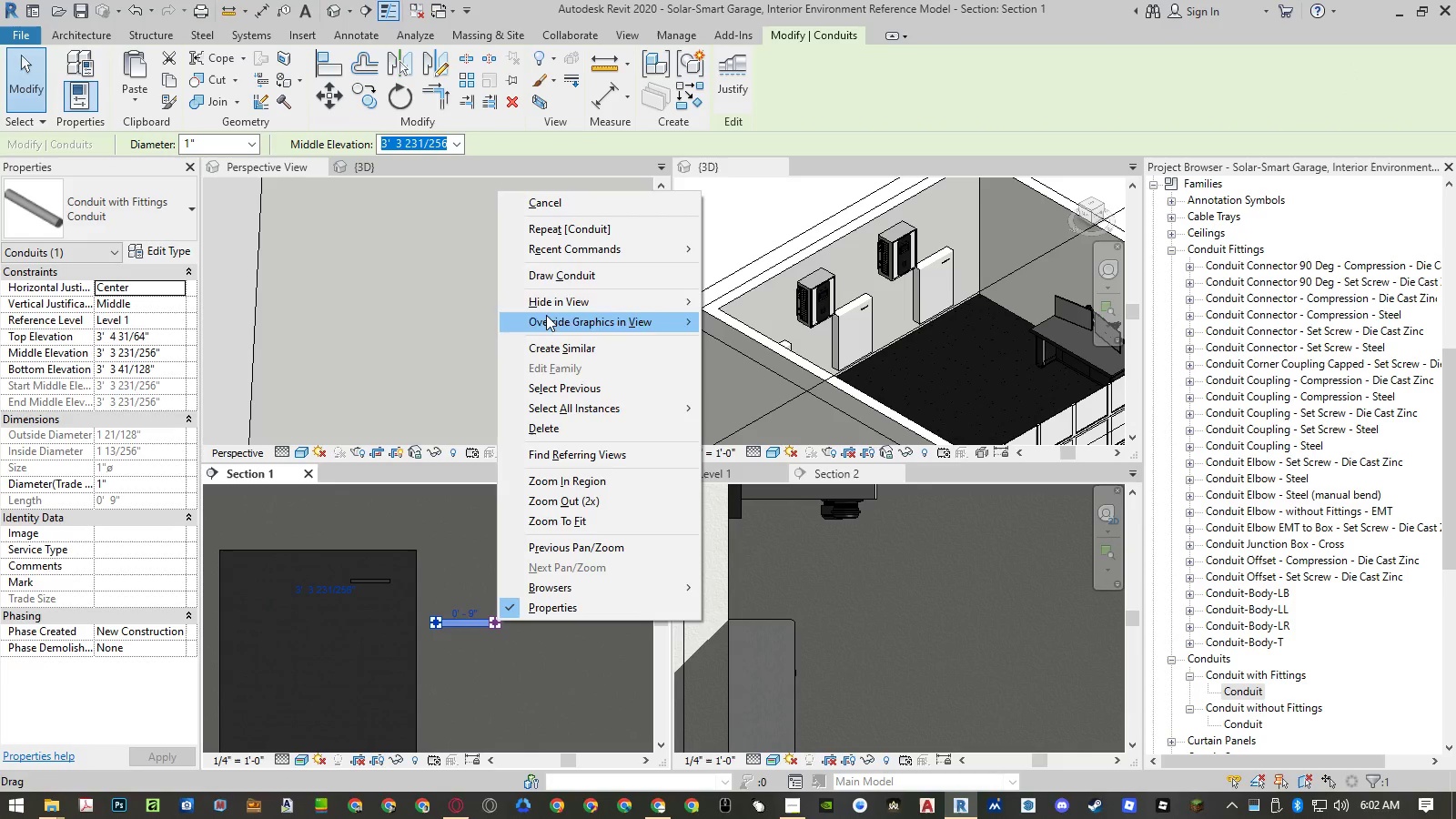 
left_click([553, 272])
 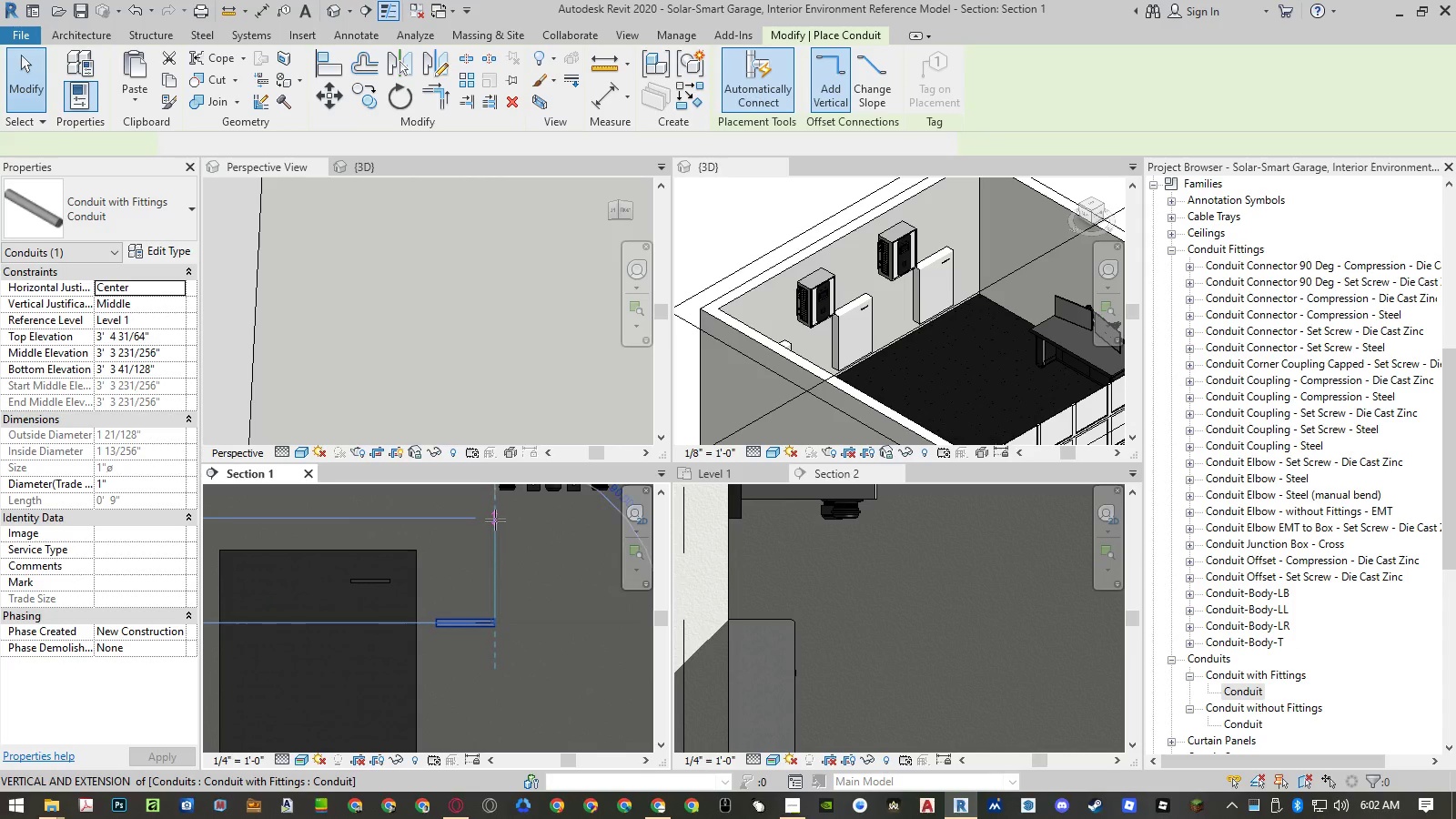 
left_click([495, 520])
 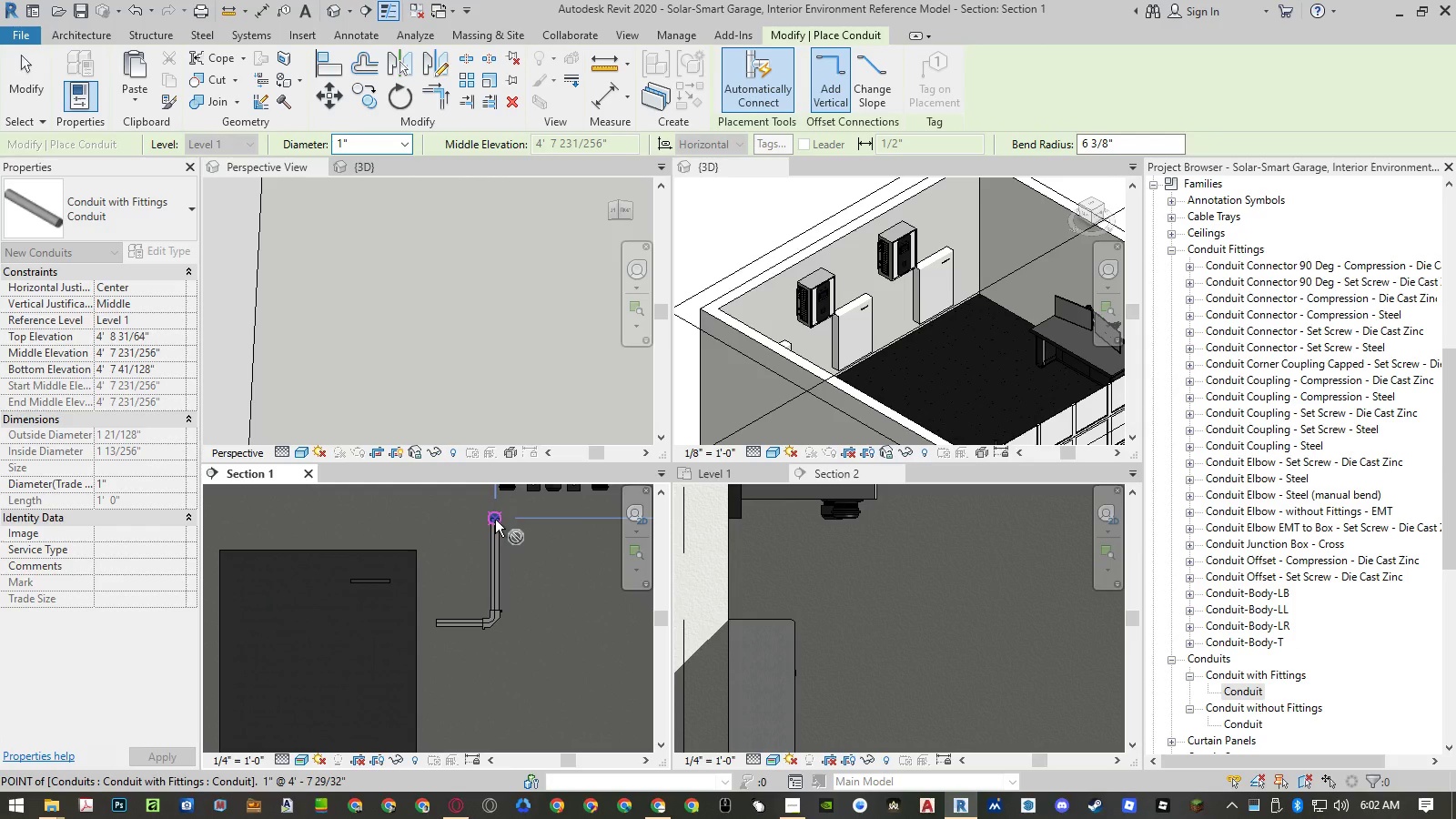 
key(Escape)
 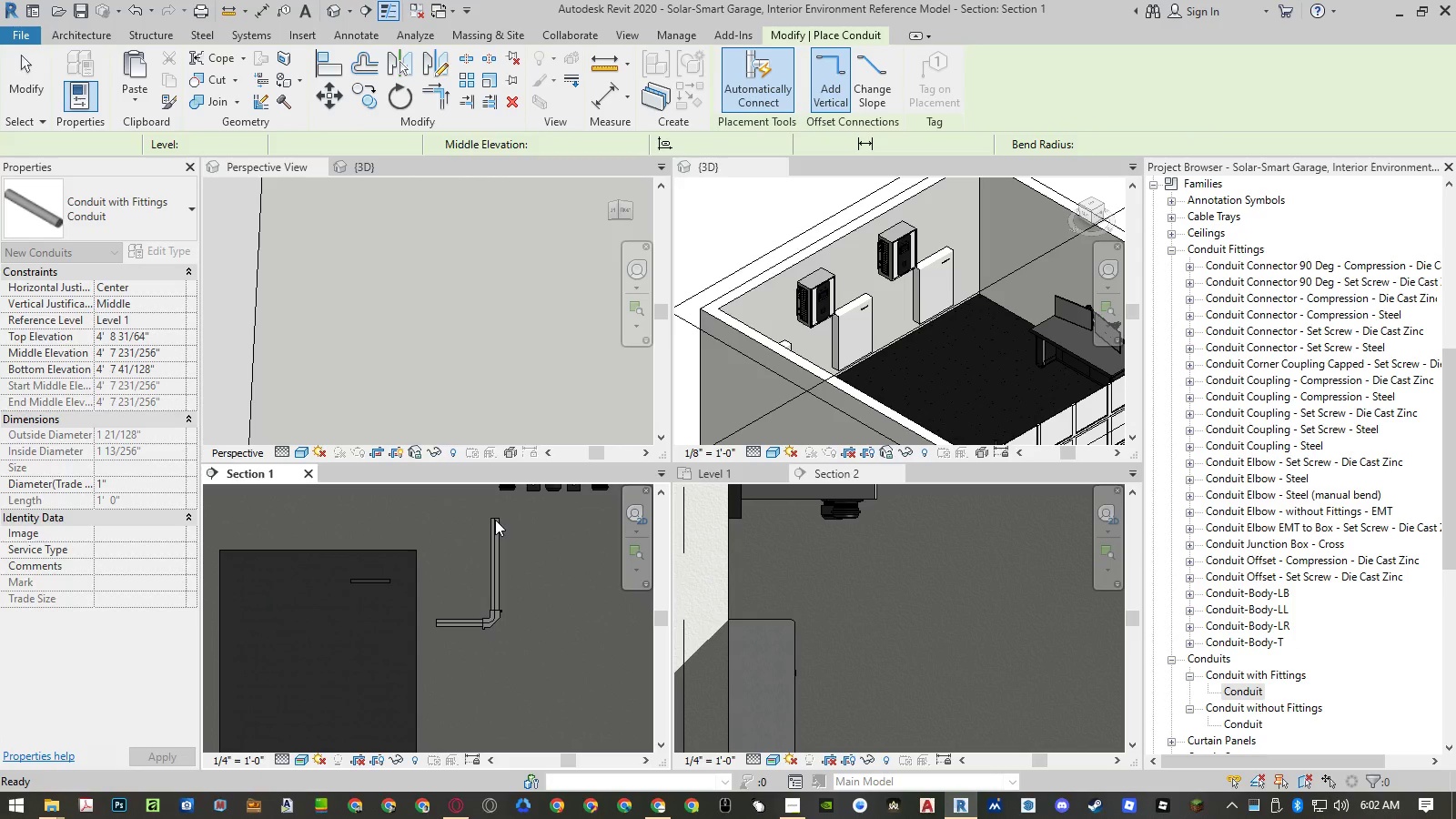 
key(Escape)
 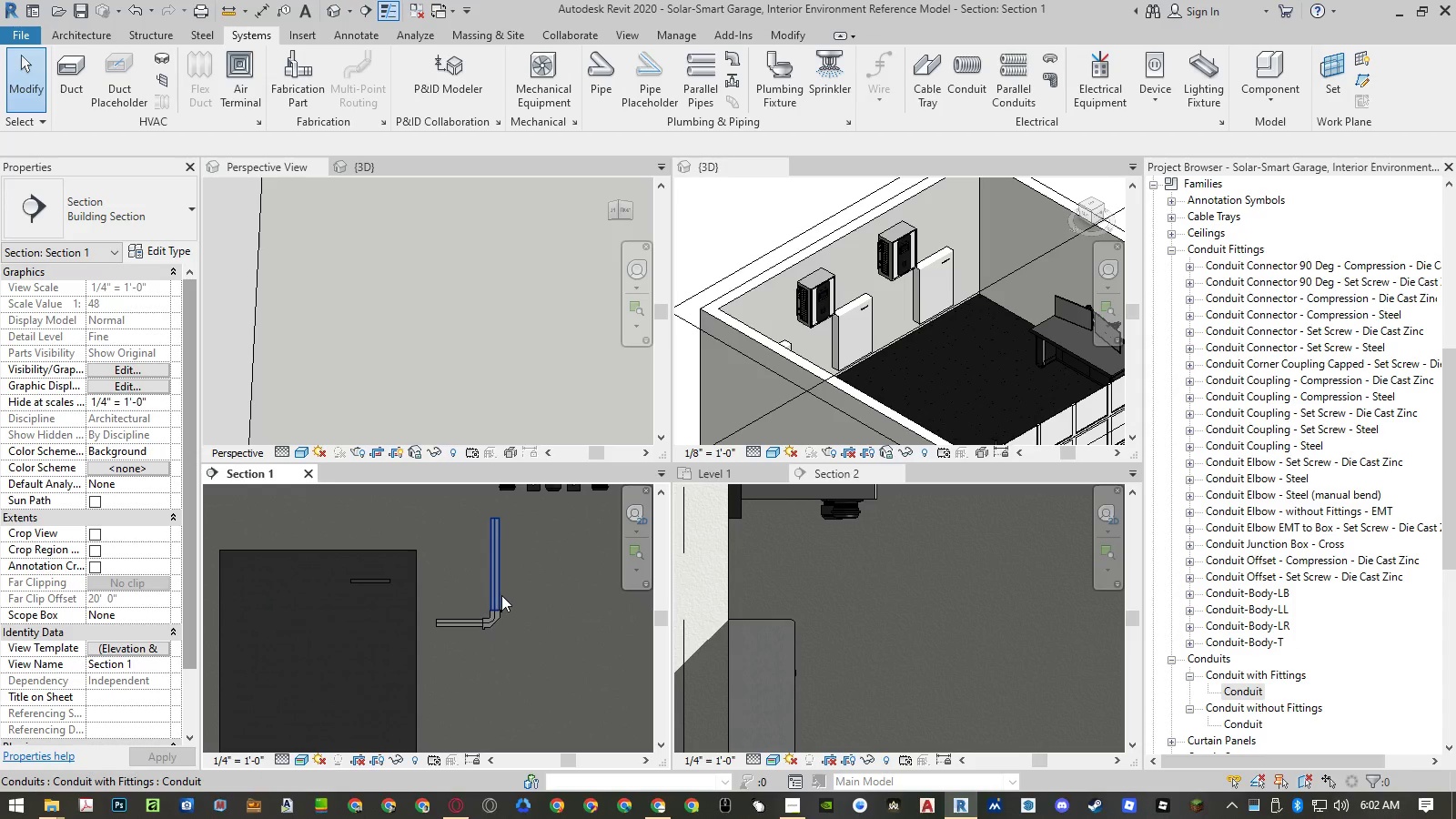 
left_click([501, 595])
 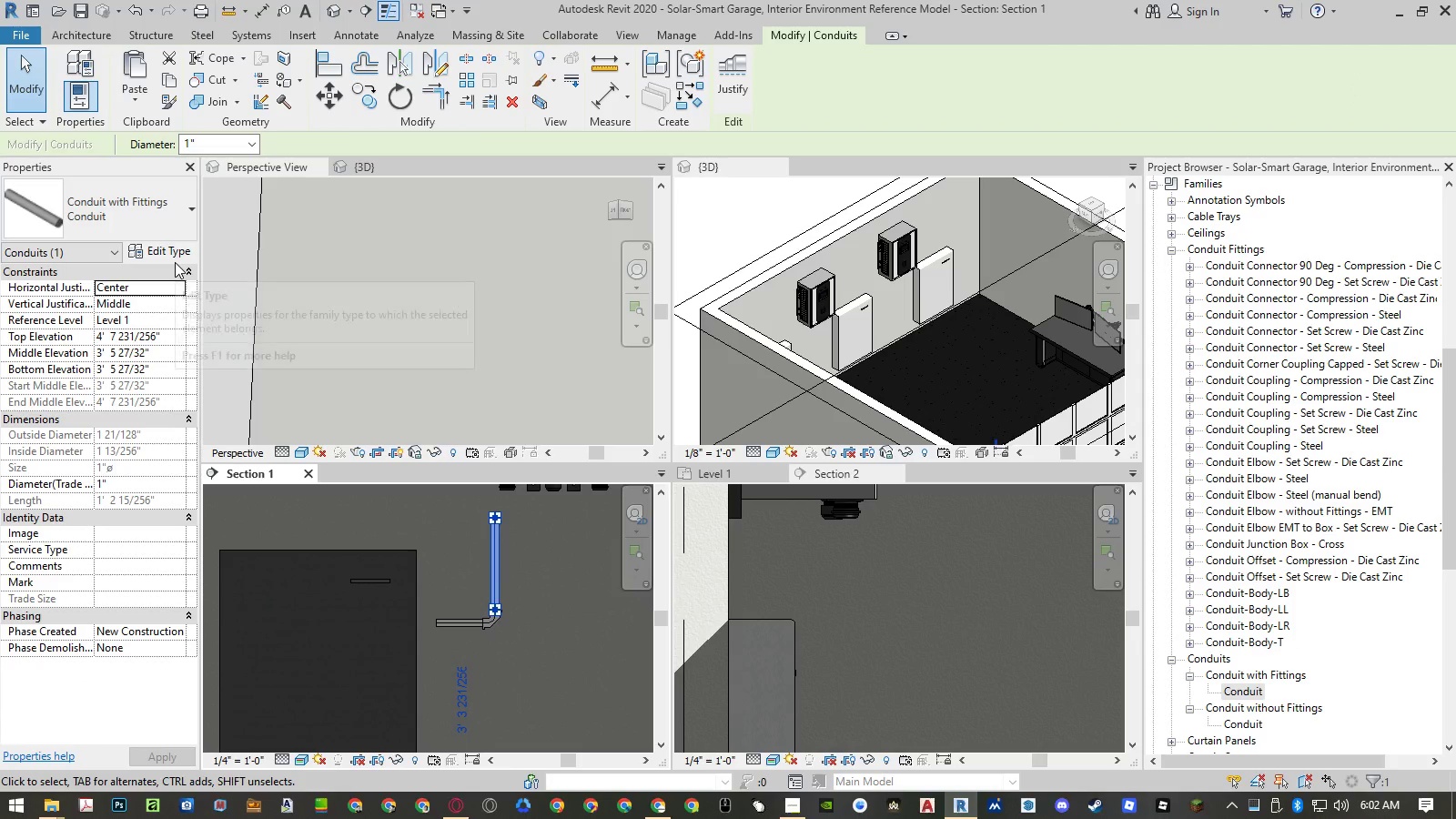 
wait(5.11)
 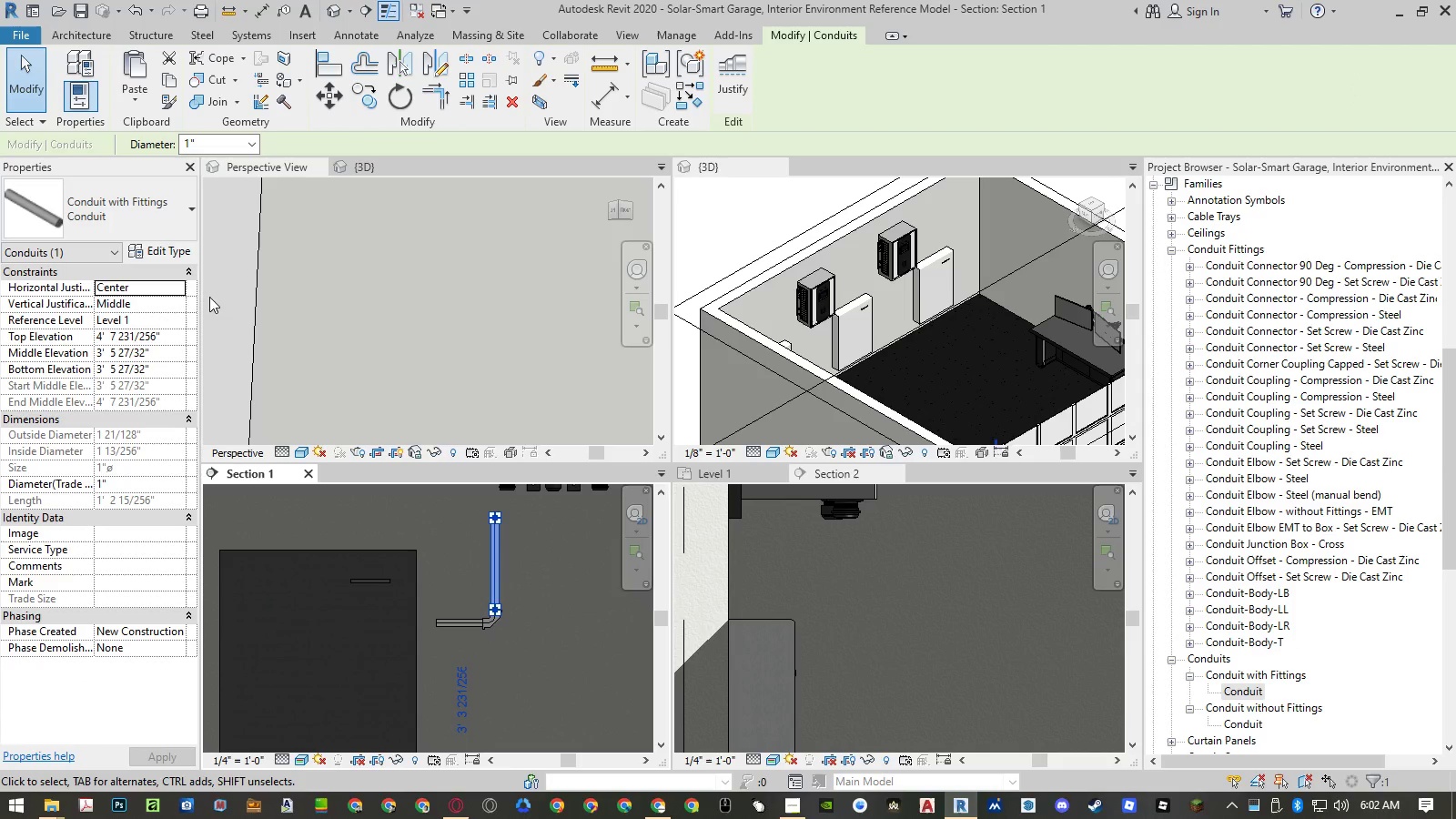 
left_click([733, 86])
 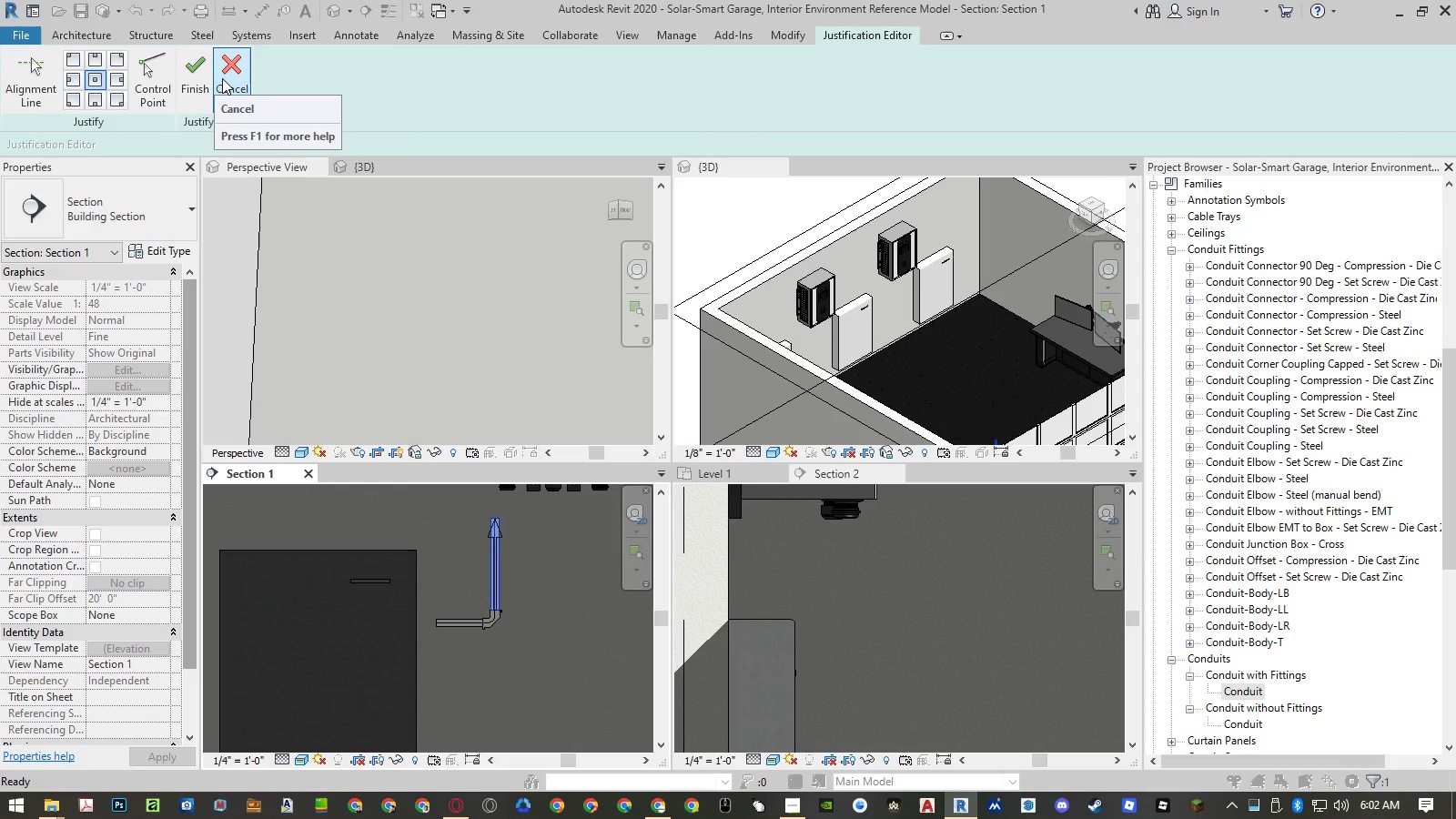 
wait(6.11)
 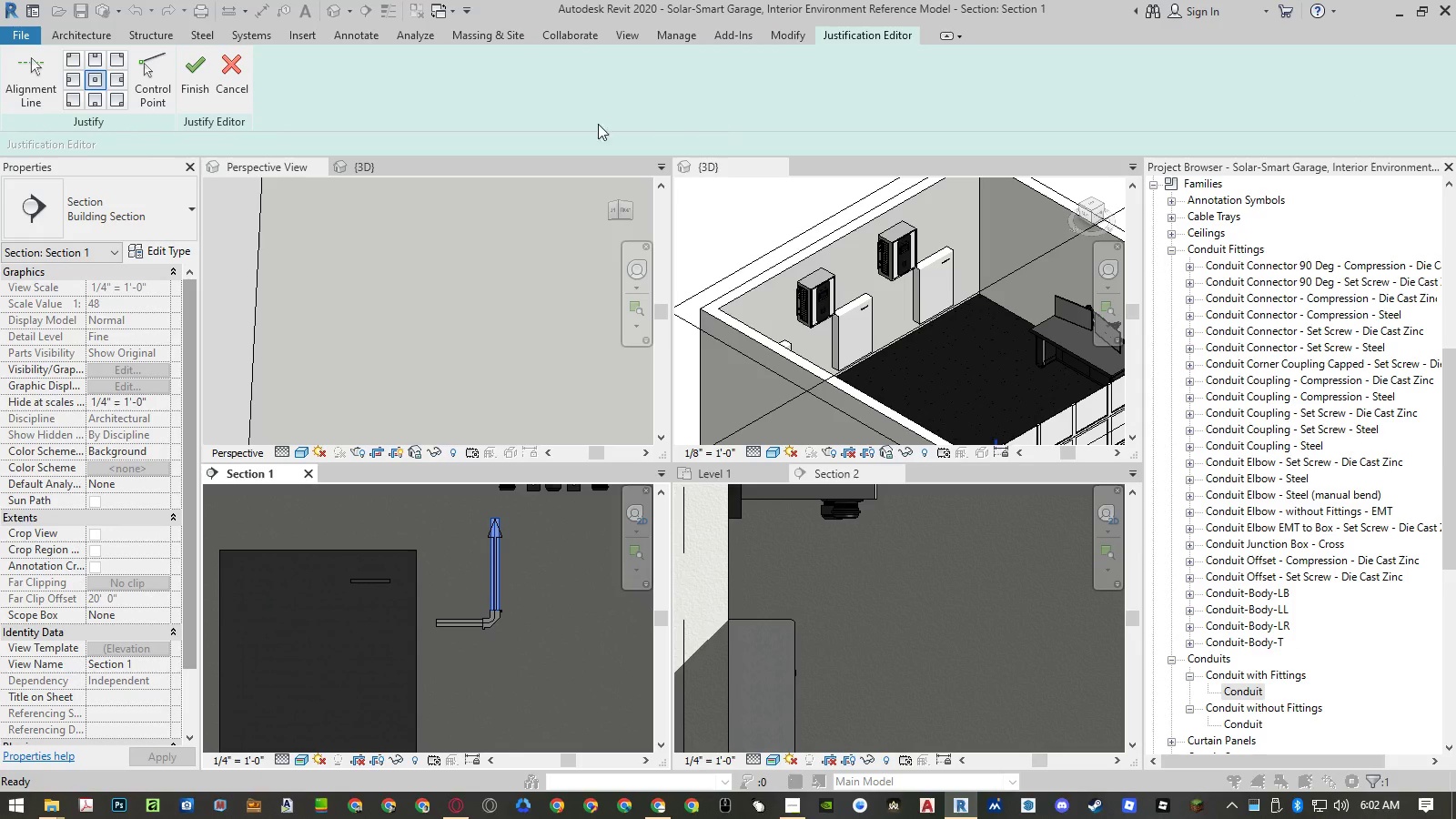 
left_click([222, 78])
 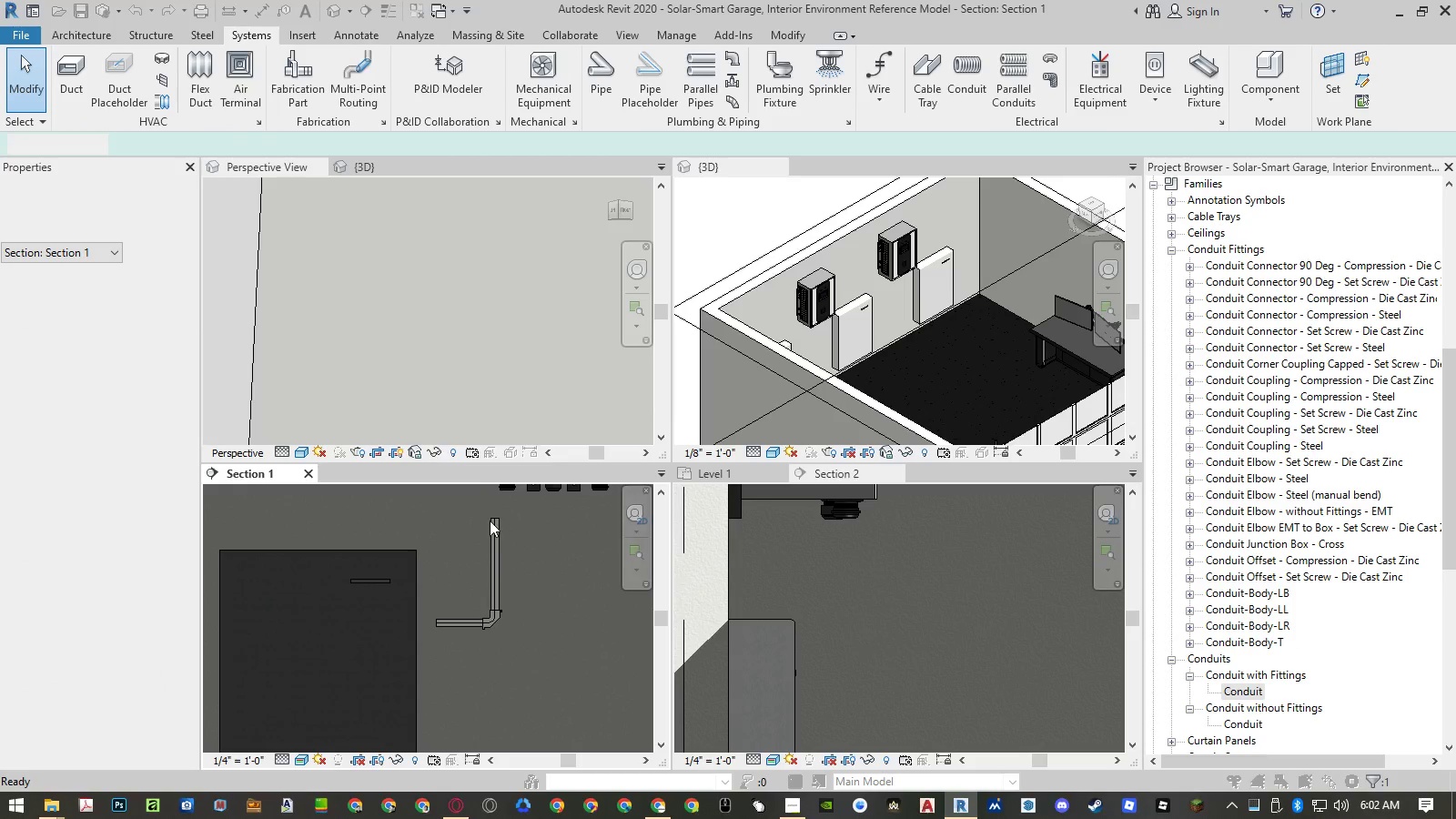 
key(Escape)
 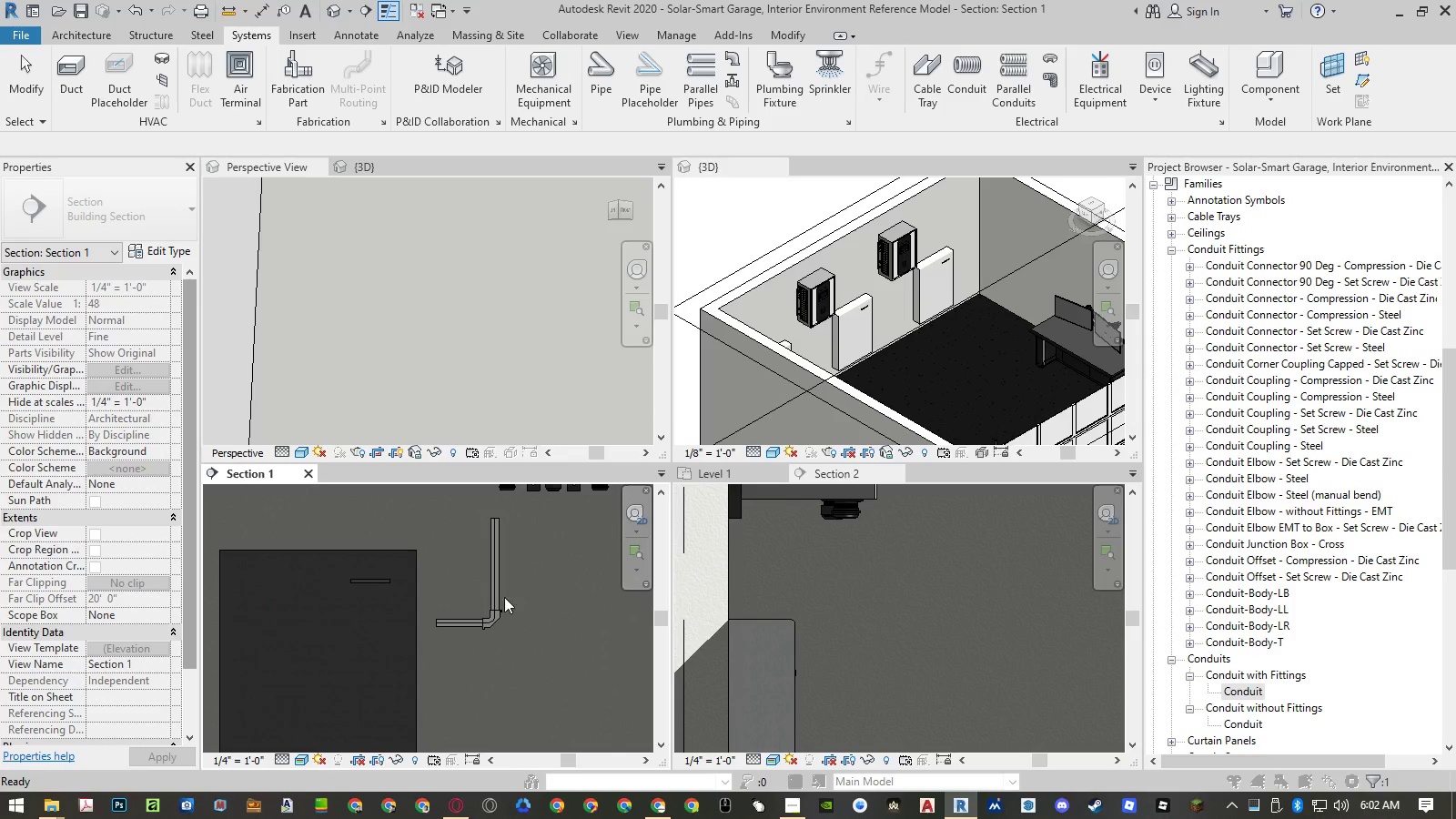 
key(Escape)
 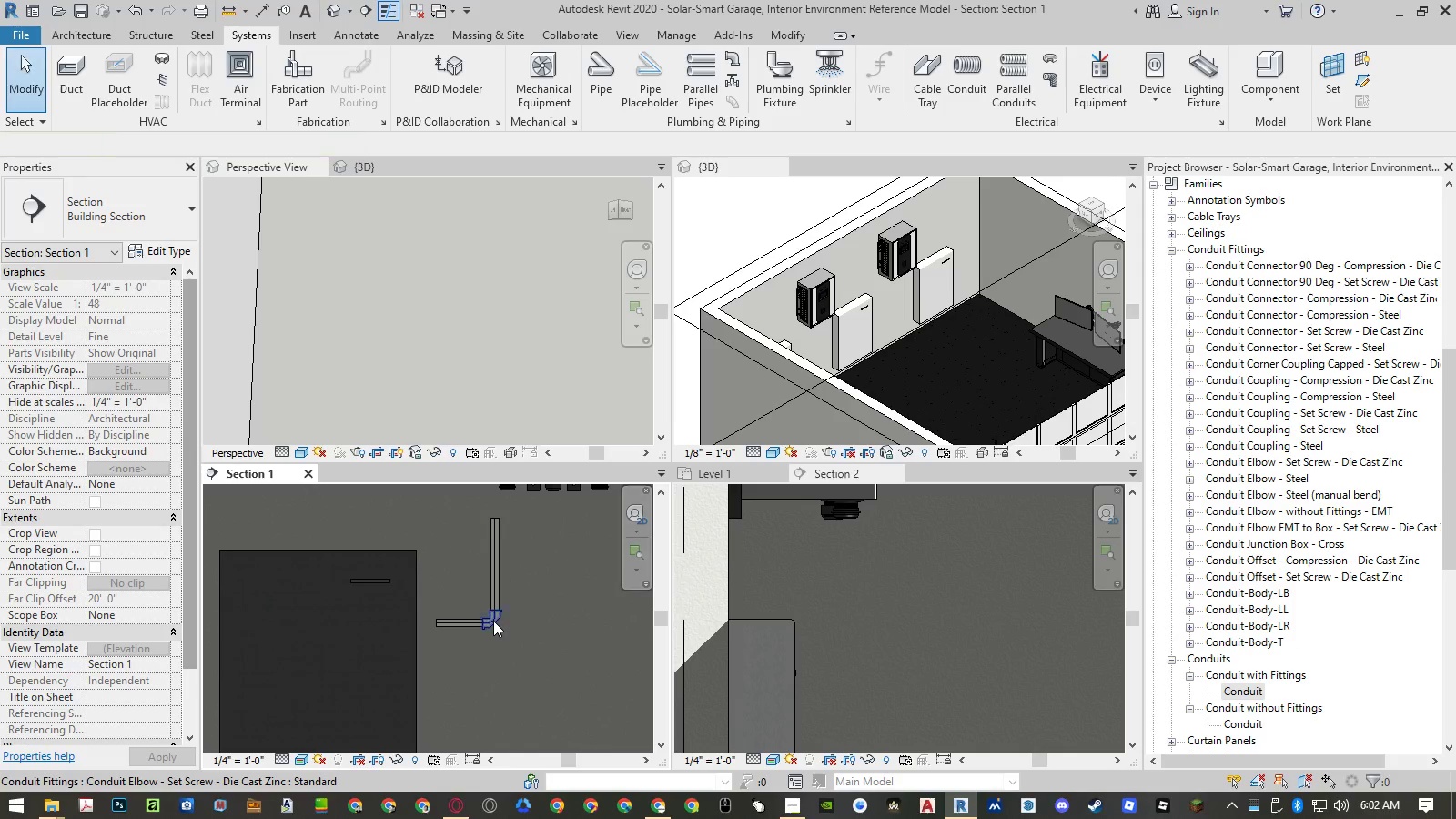 
left_click([493, 621])
 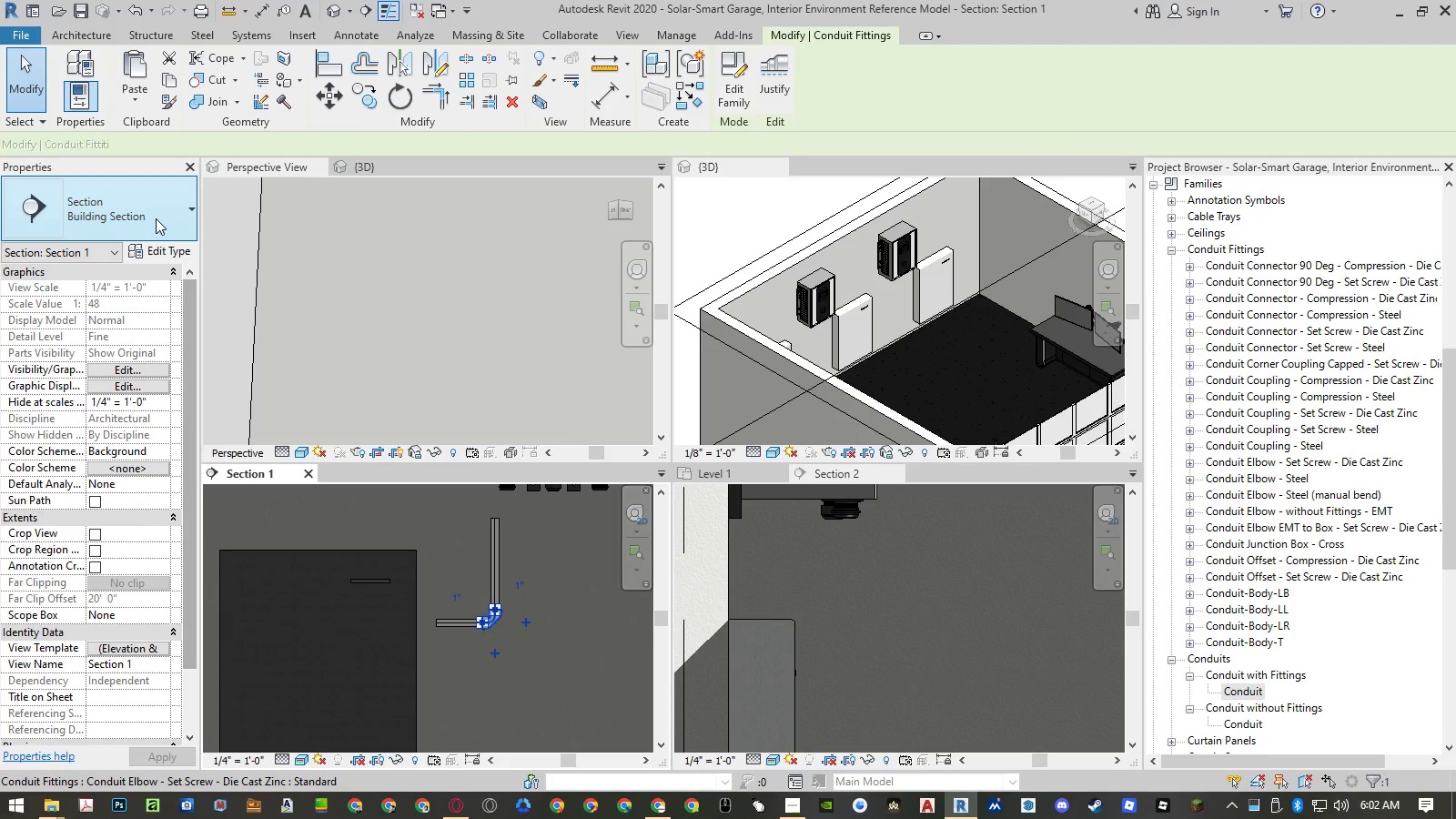 
left_click([156, 218])
 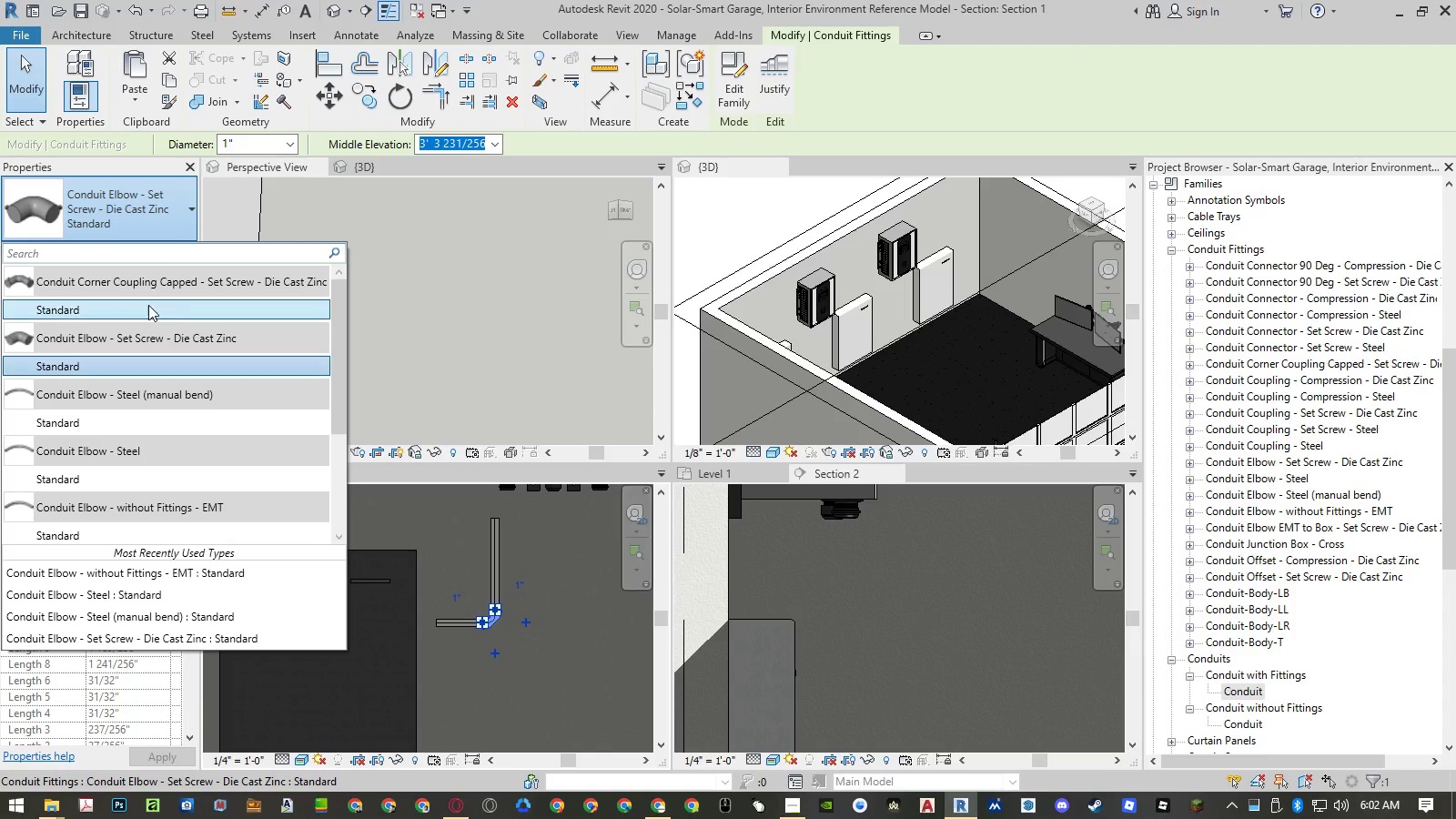 
scroll: coordinate [142, 412], scroll_direction: down, amount: 5.0
 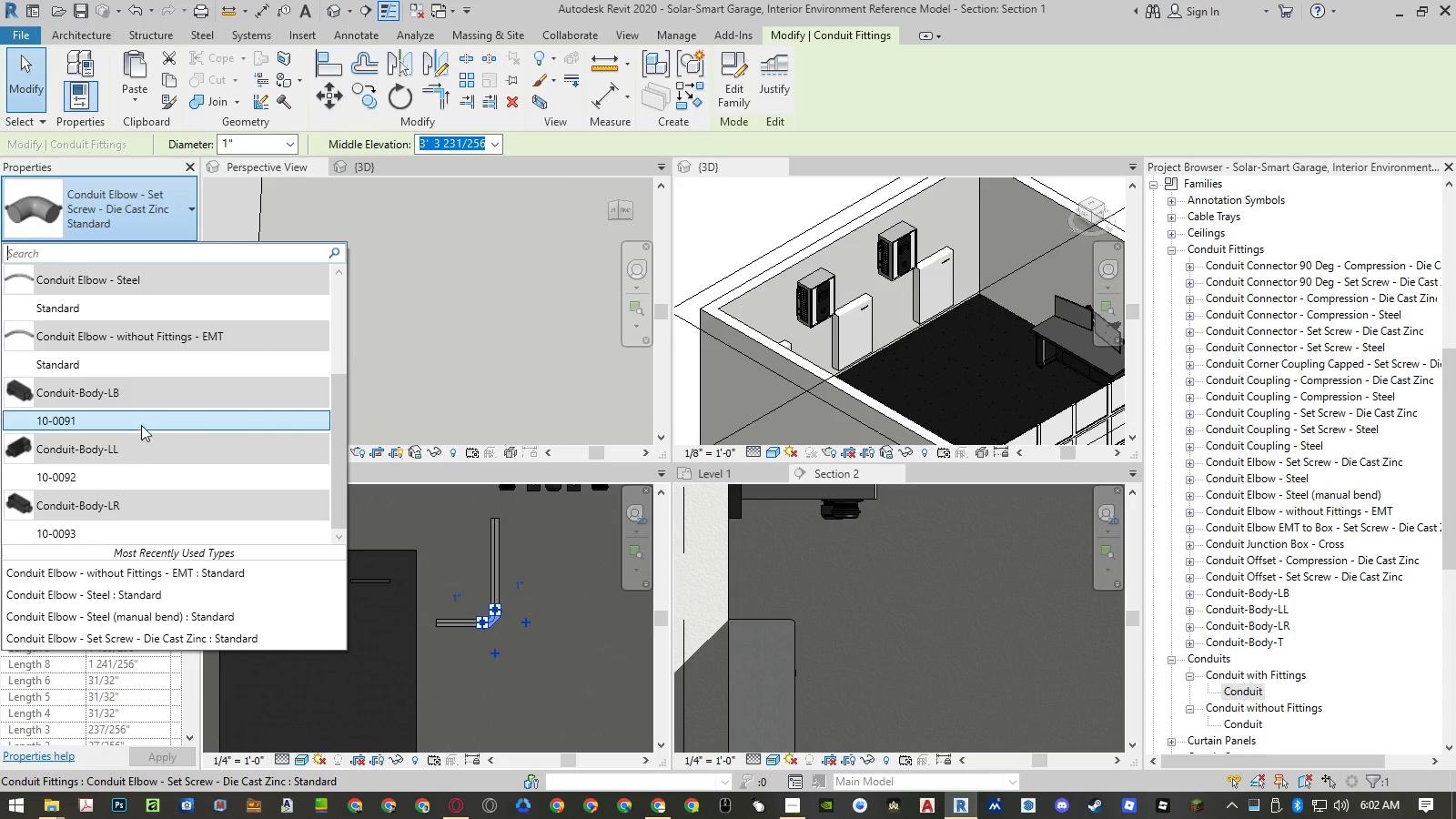 
left_click([134, 533])
 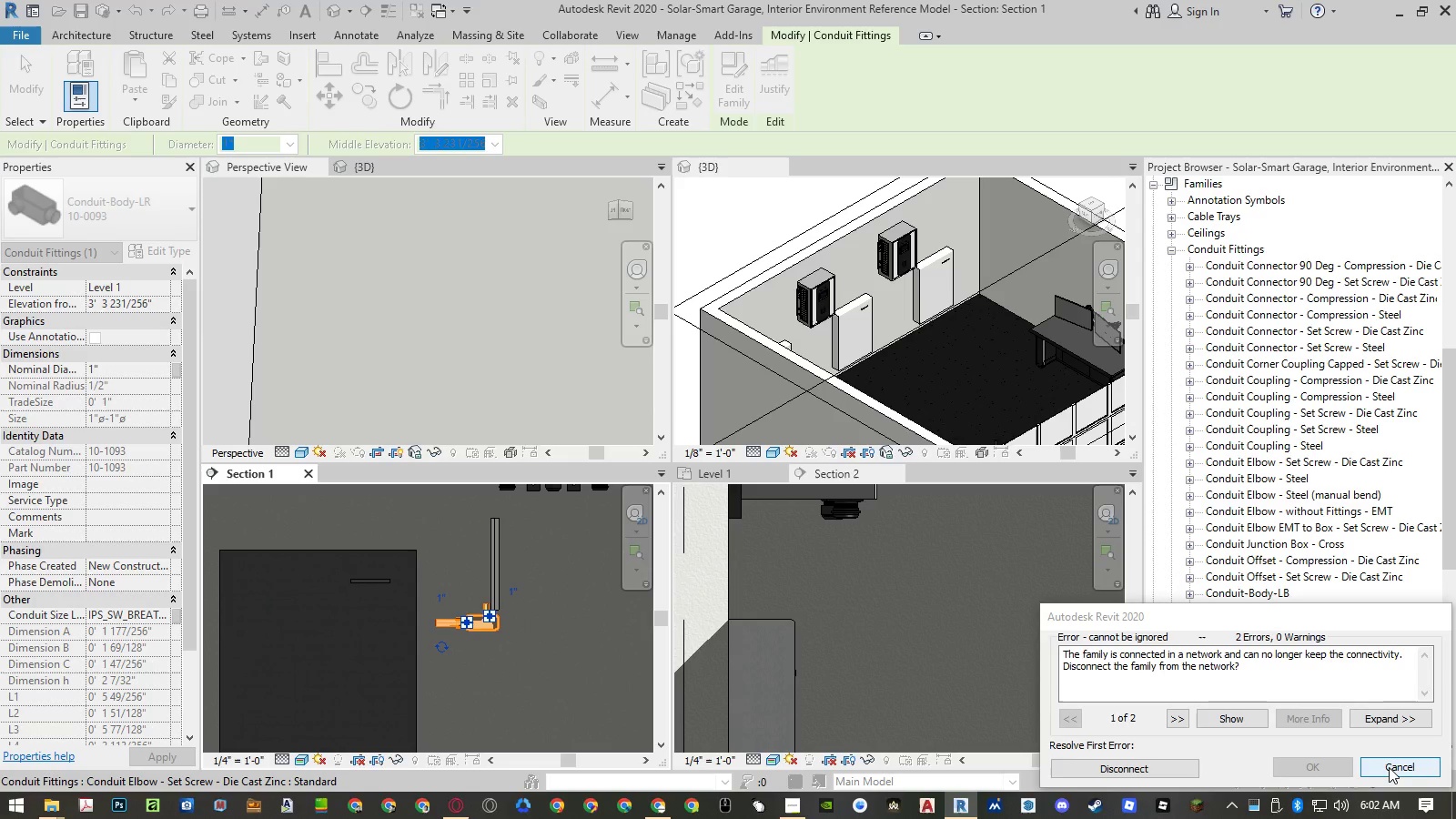 
left_click([1171, 765])
 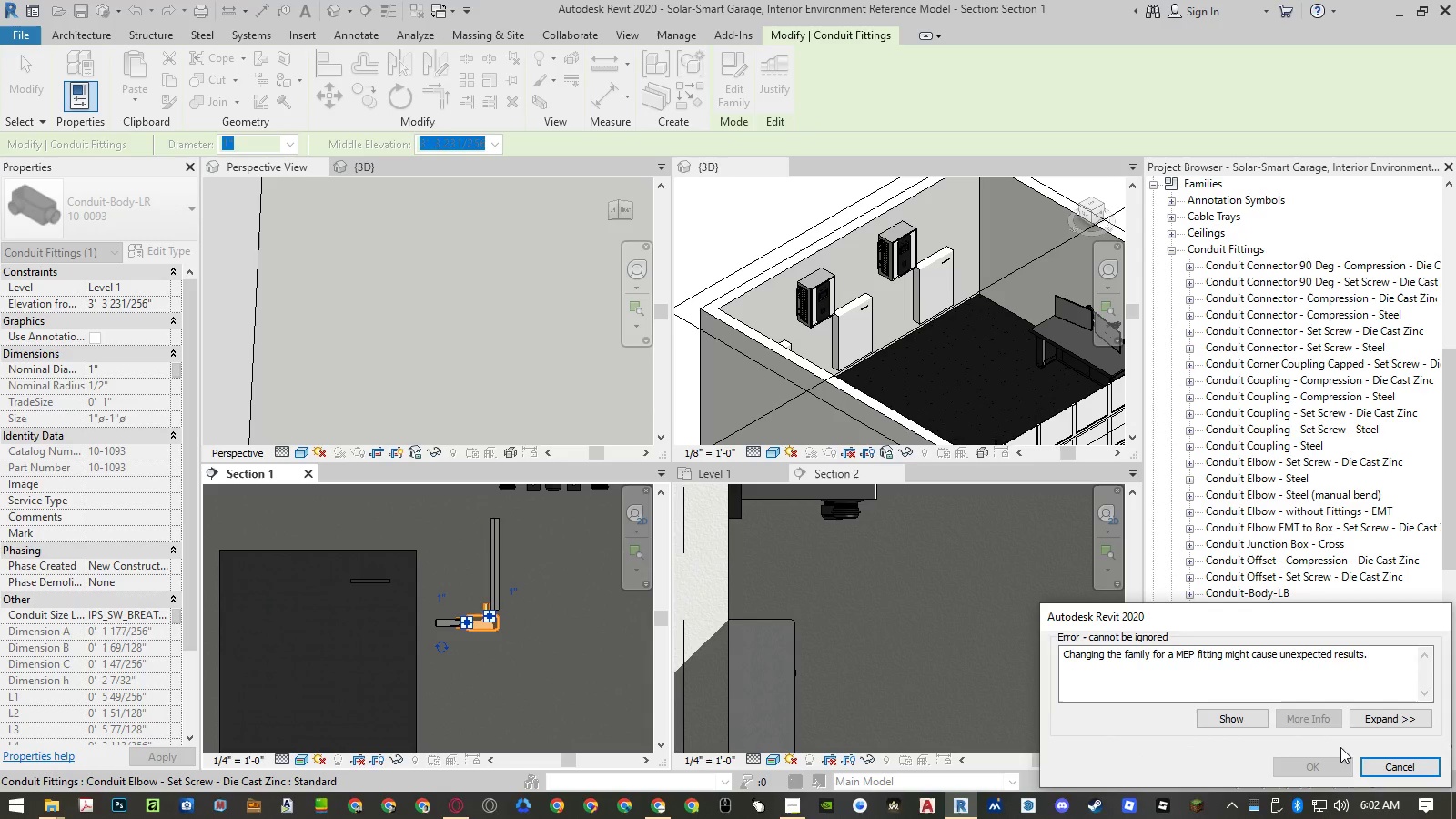 
left_click([1391, 763])
 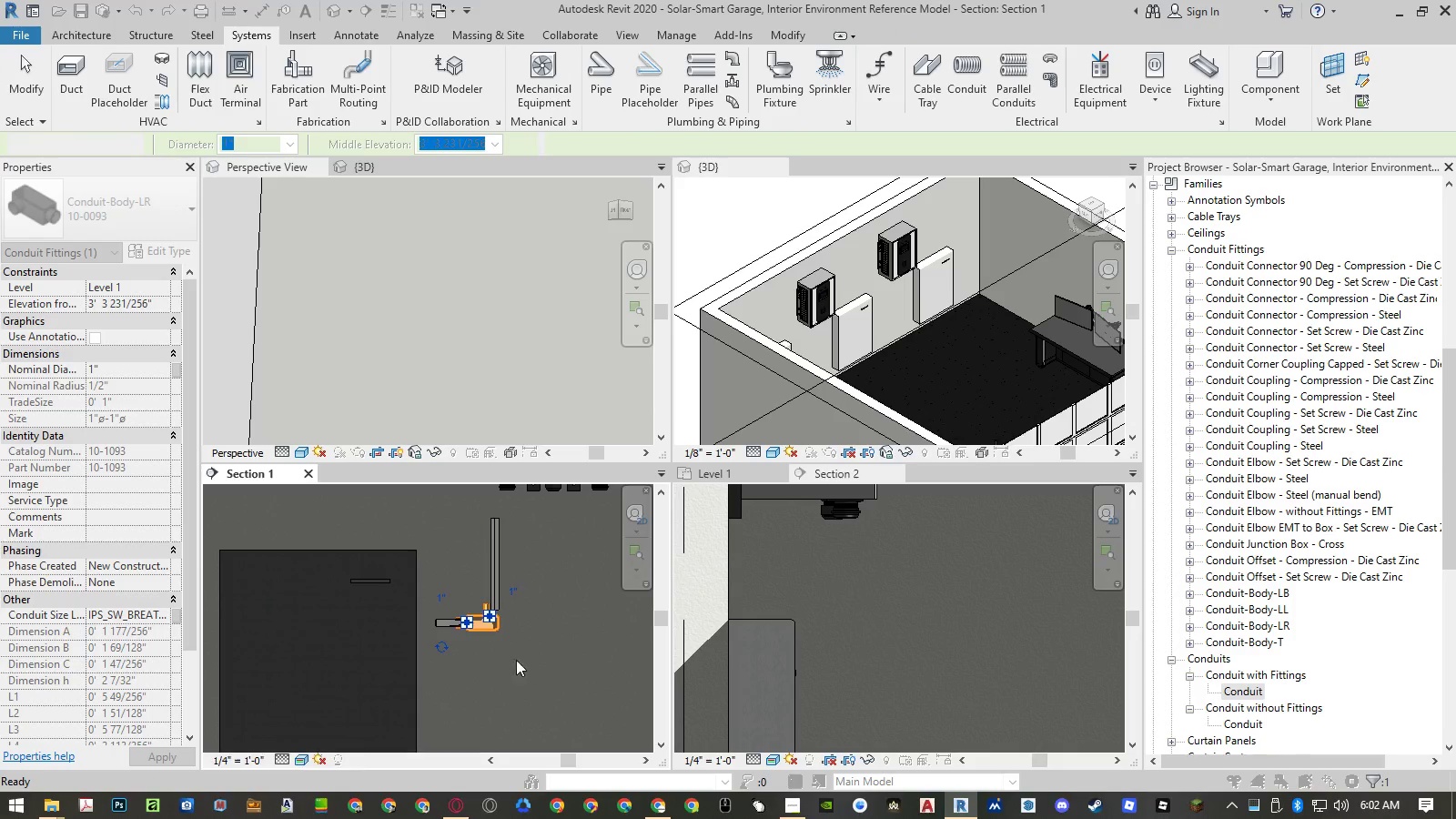 
scroll: coordinate [472, 640], scroll_direction: up, amount: 3.0
 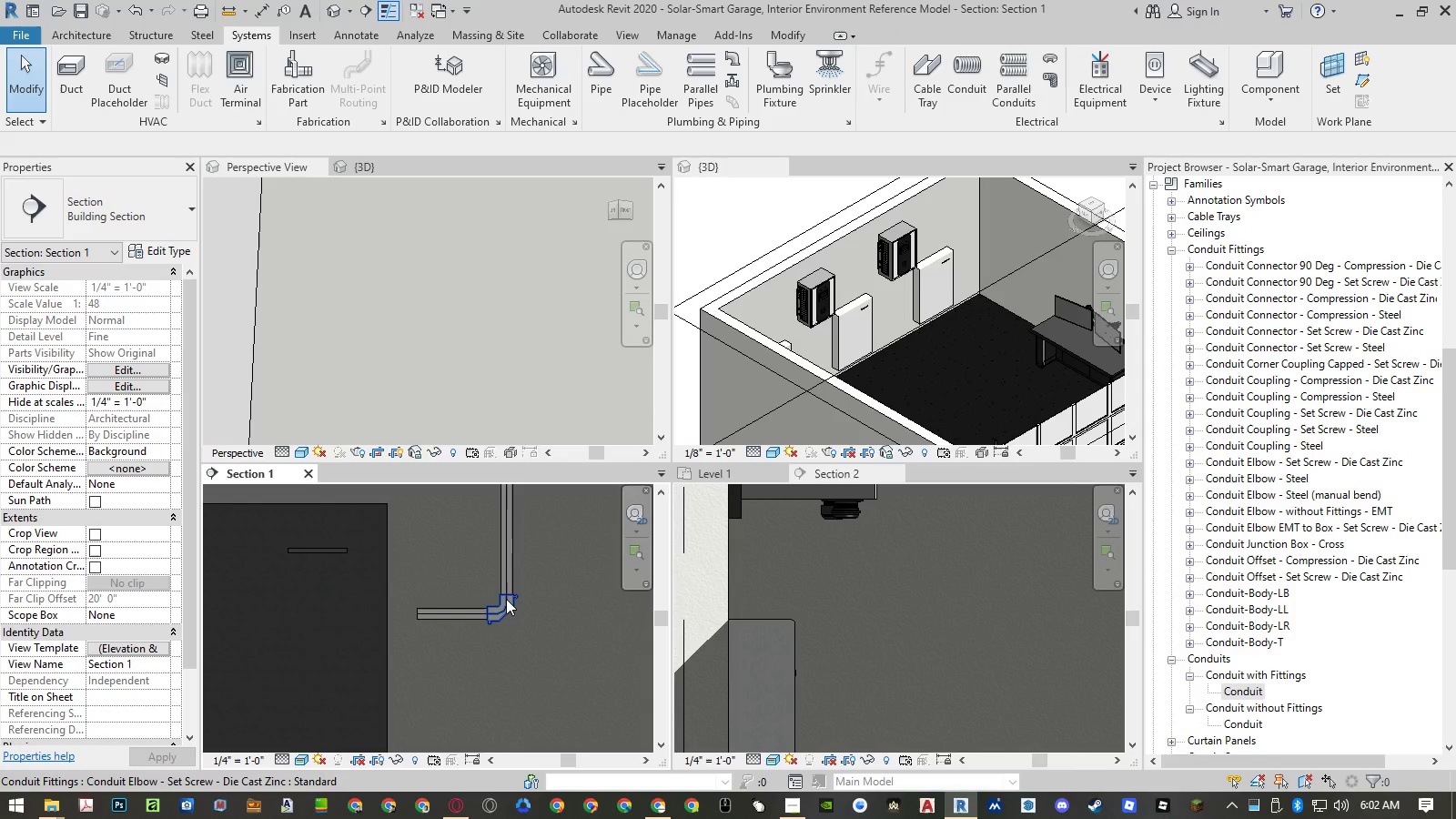 
left_click([506, 599])
 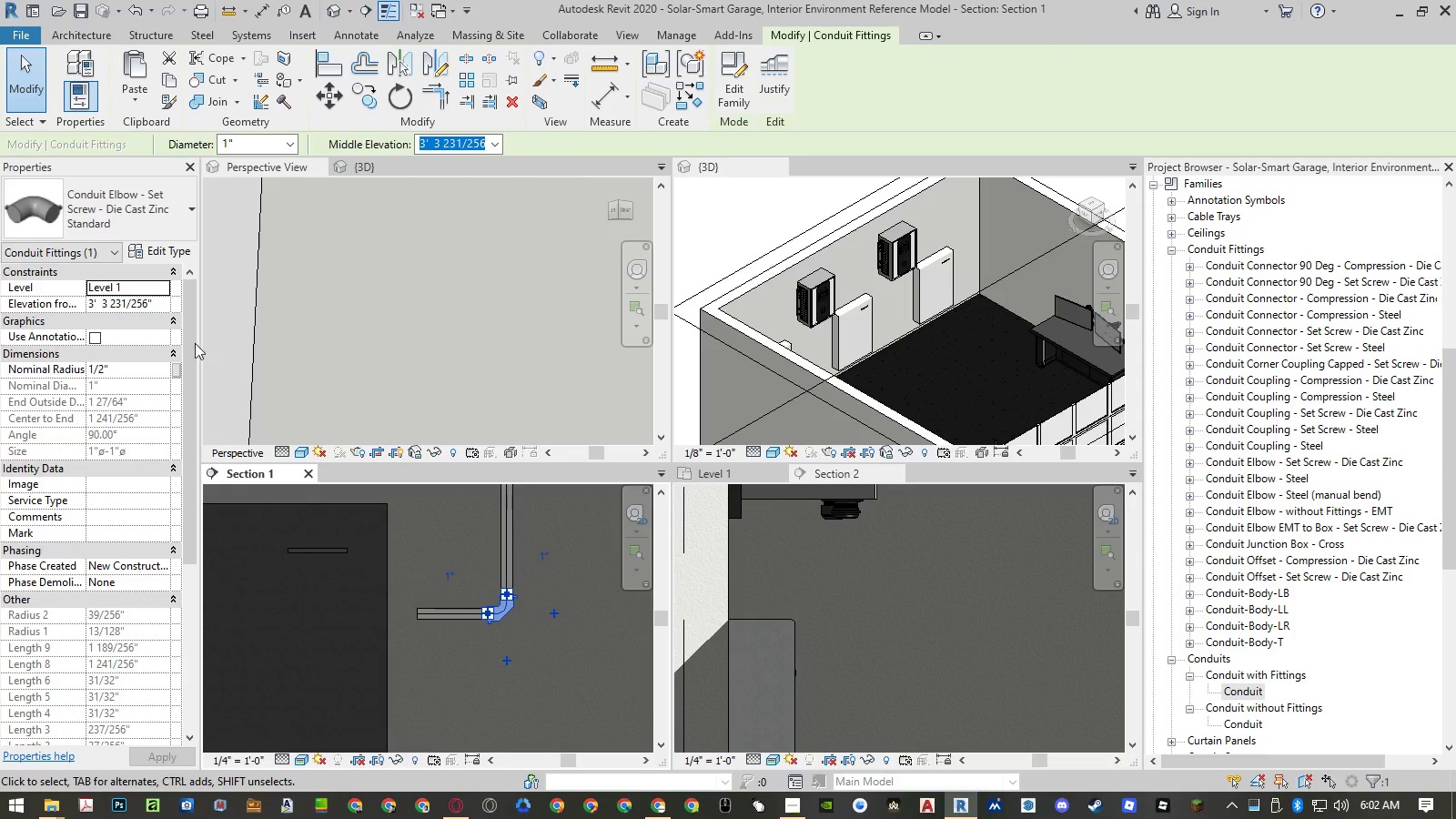 
left_click([150, 225])
 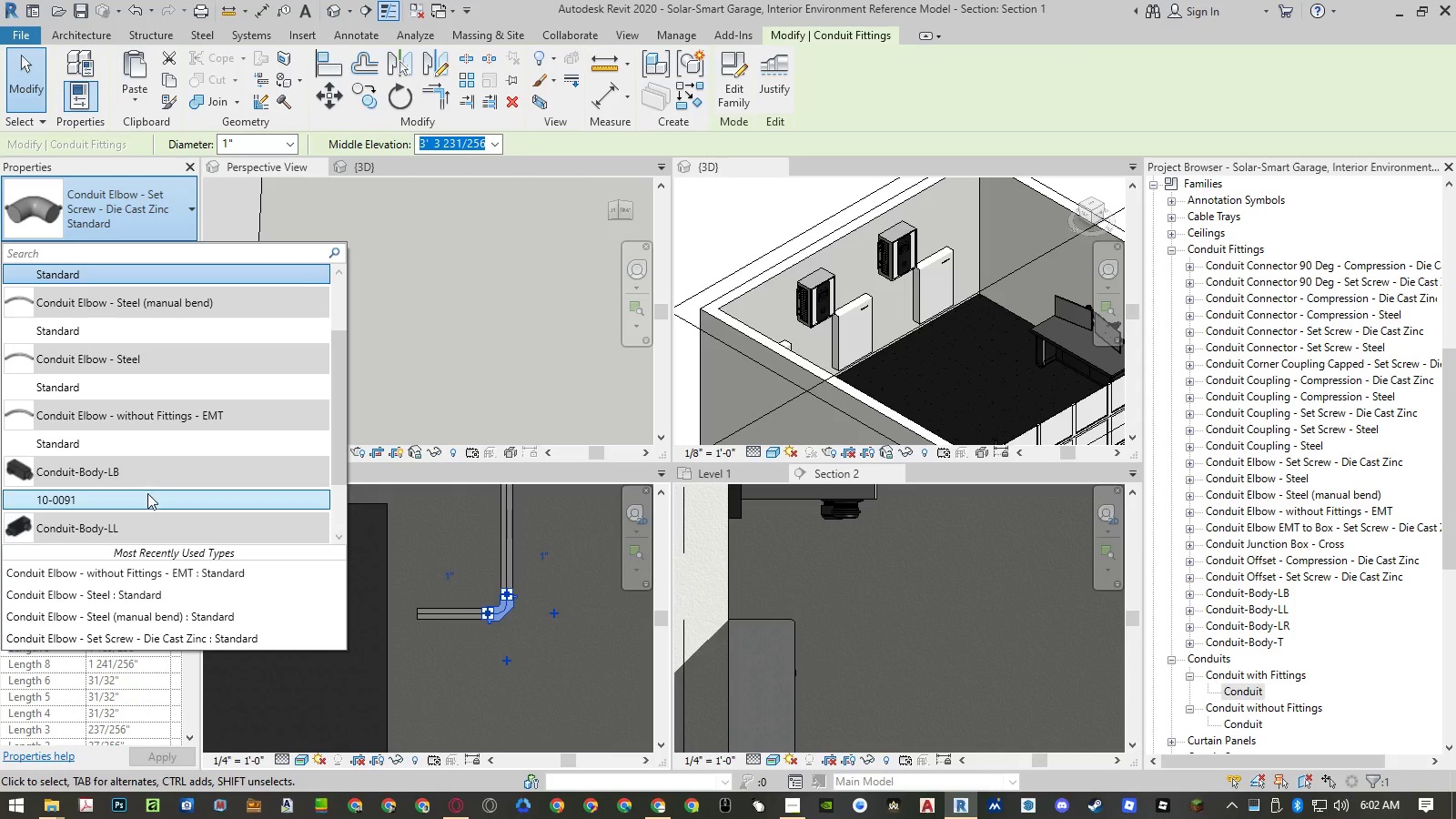 
scroll: coordinate [146, 501], scroll_direction: down, amount: 2.0
 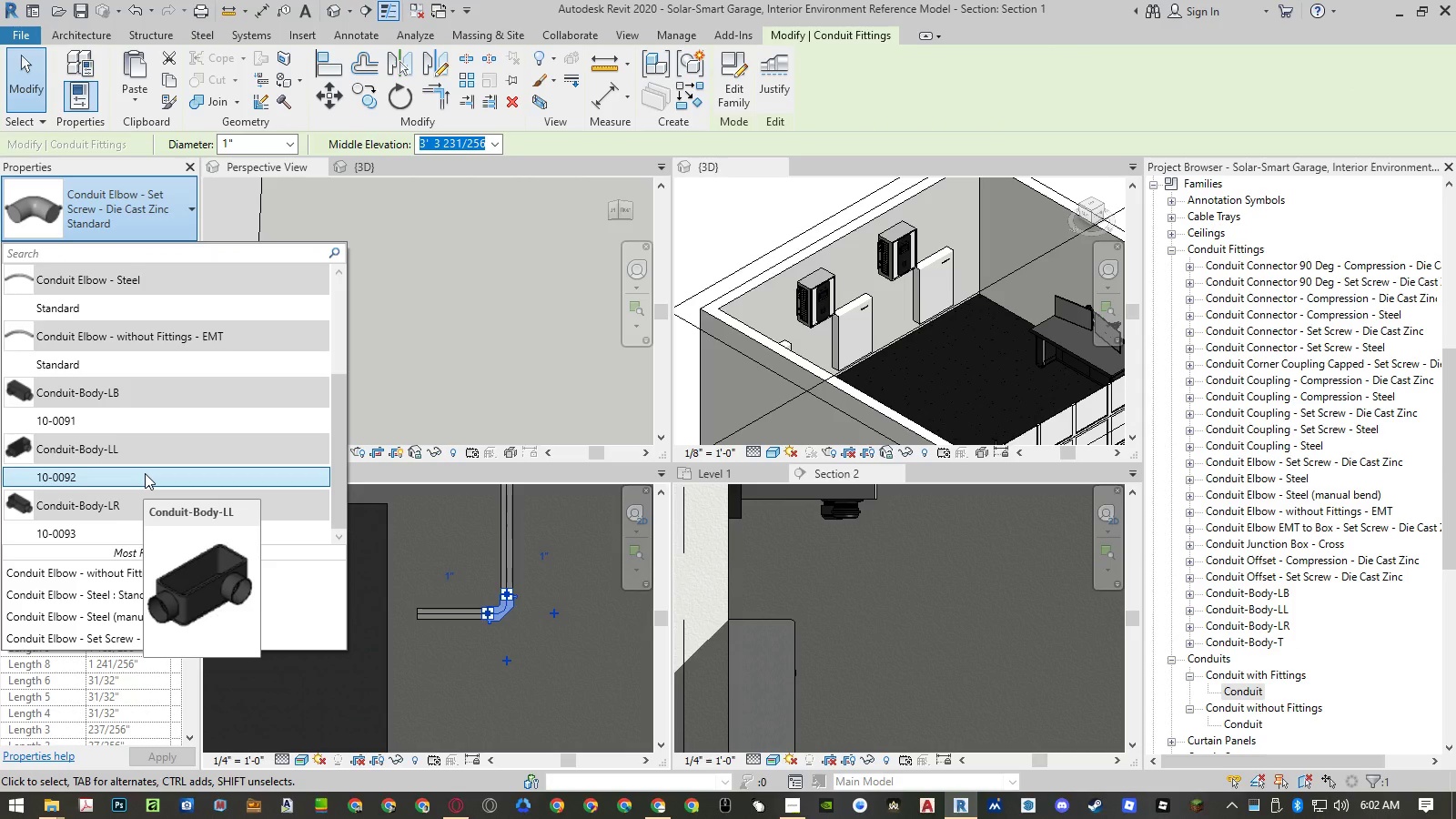 
left_click([145, 473])
 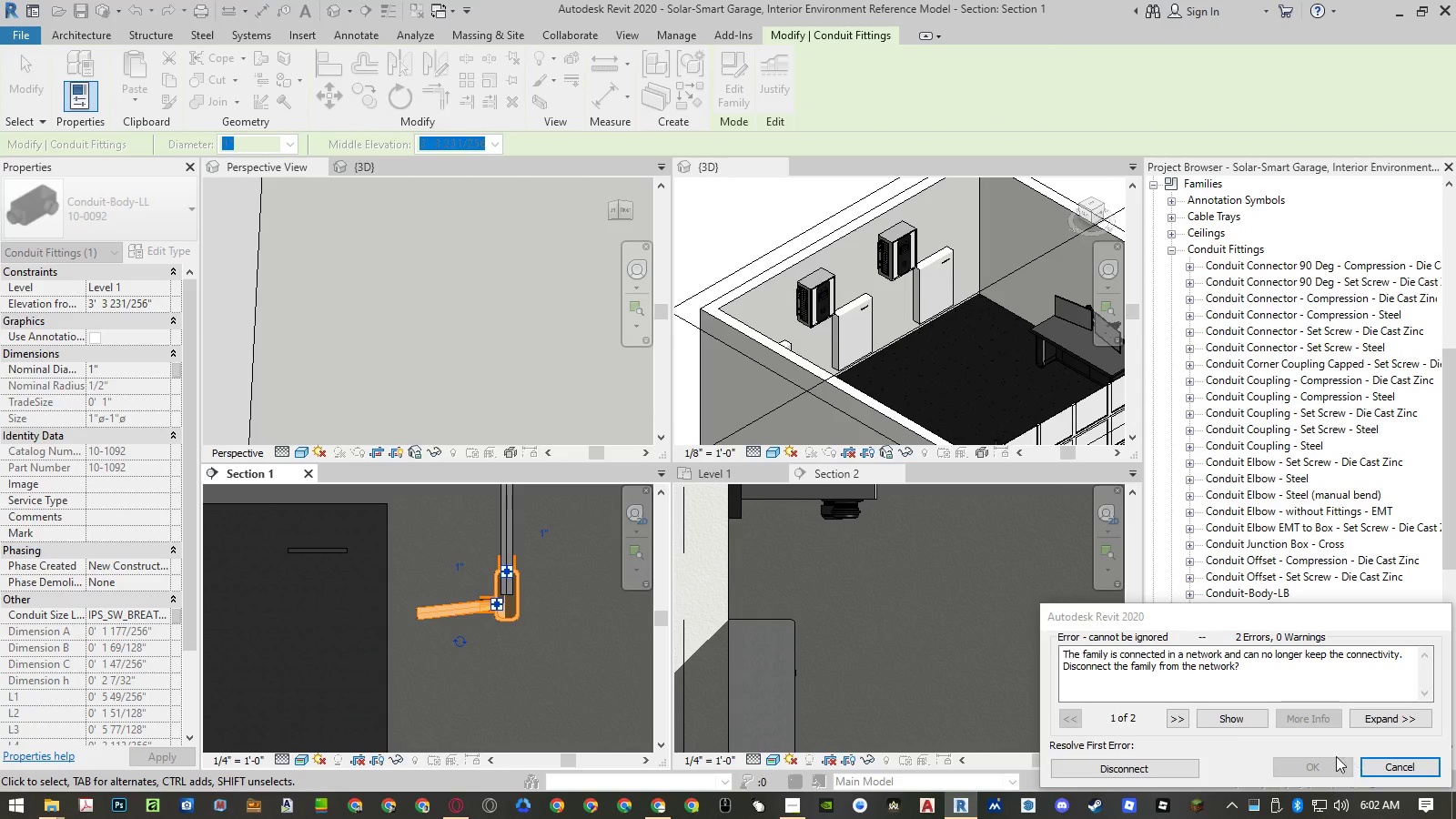 
left_click([1178, 721])
 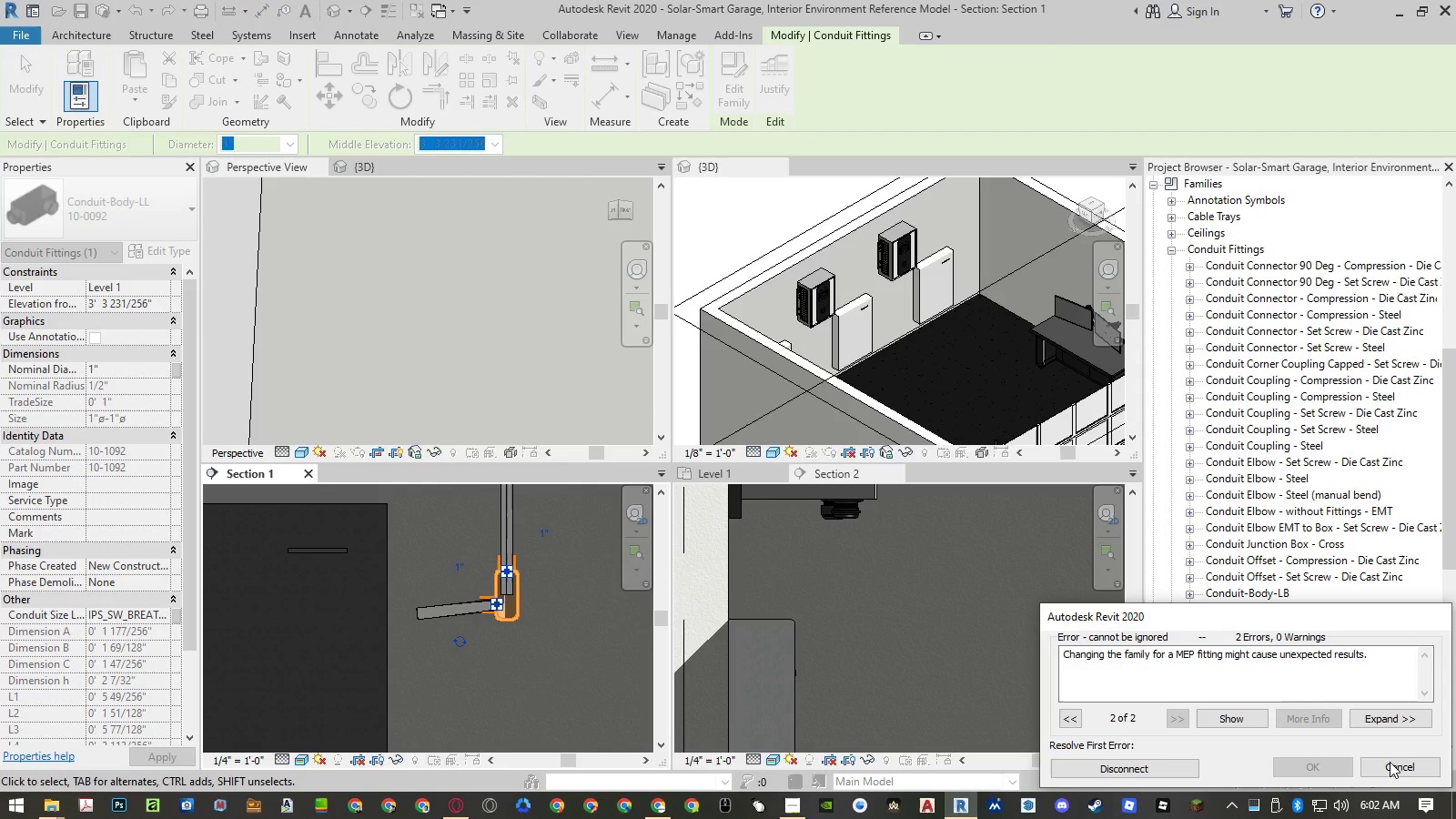 
left_click([1403, 777])
 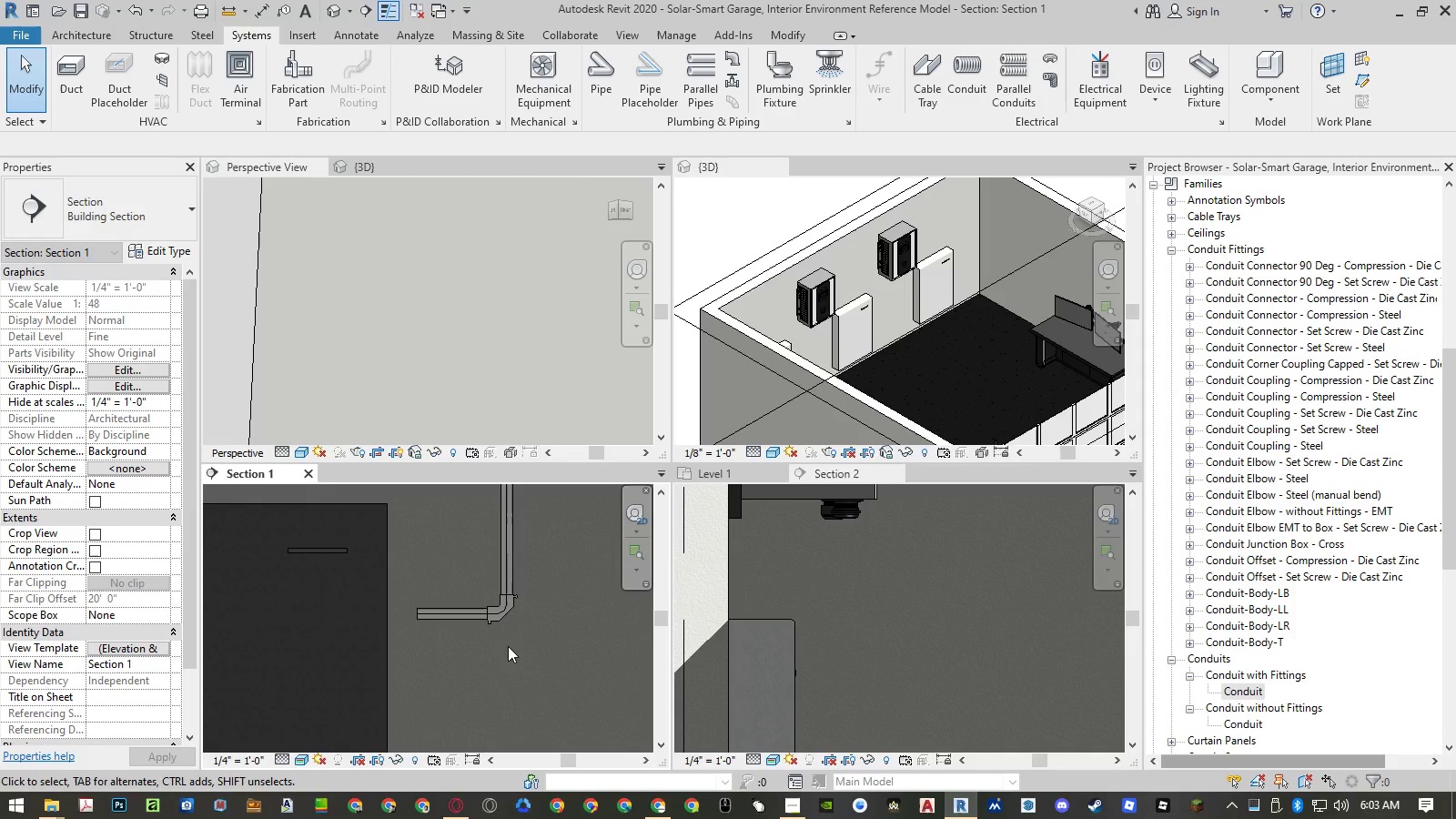 
left_click([506, 604])
 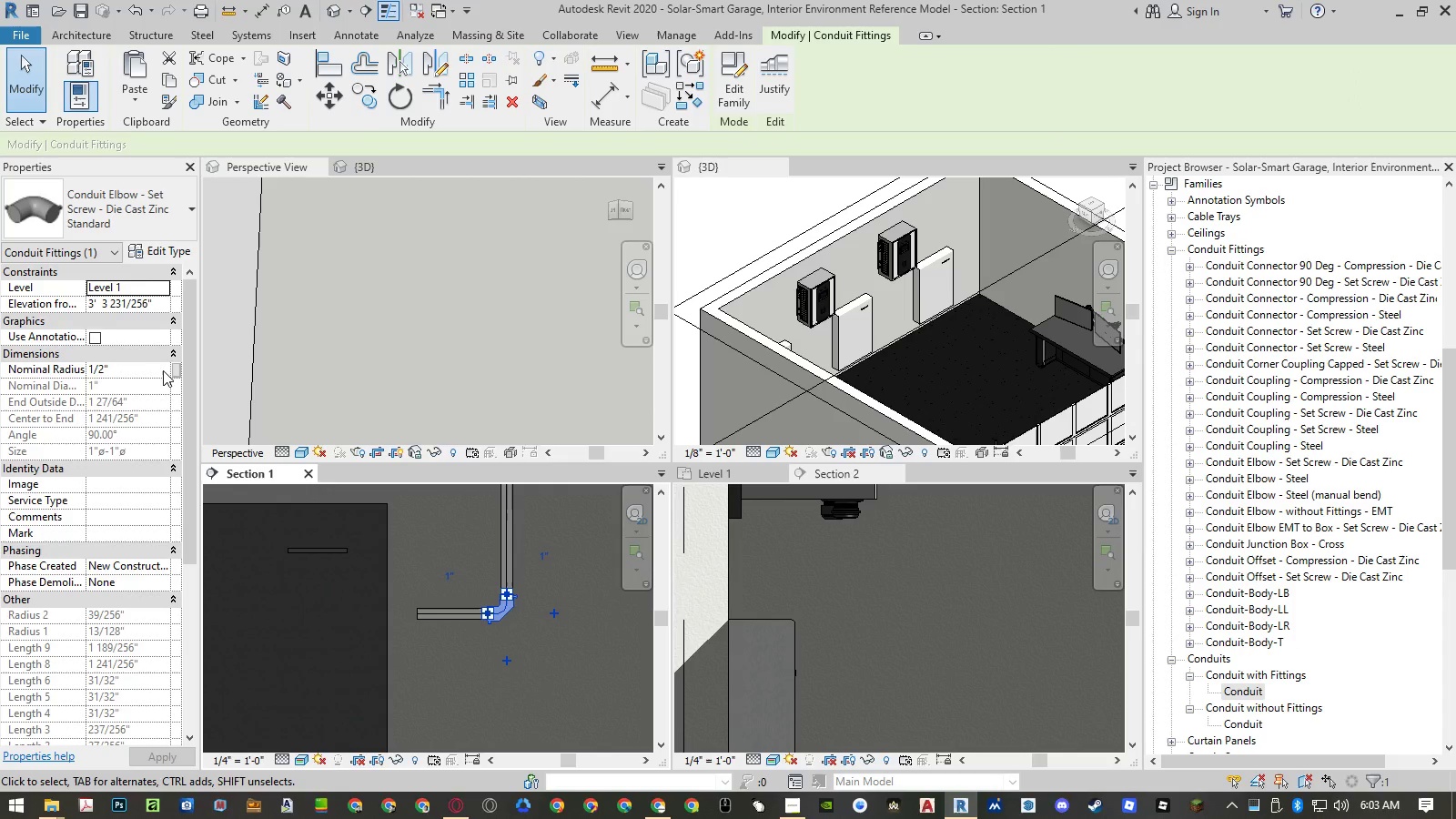 
mouse_move([160, 260])
 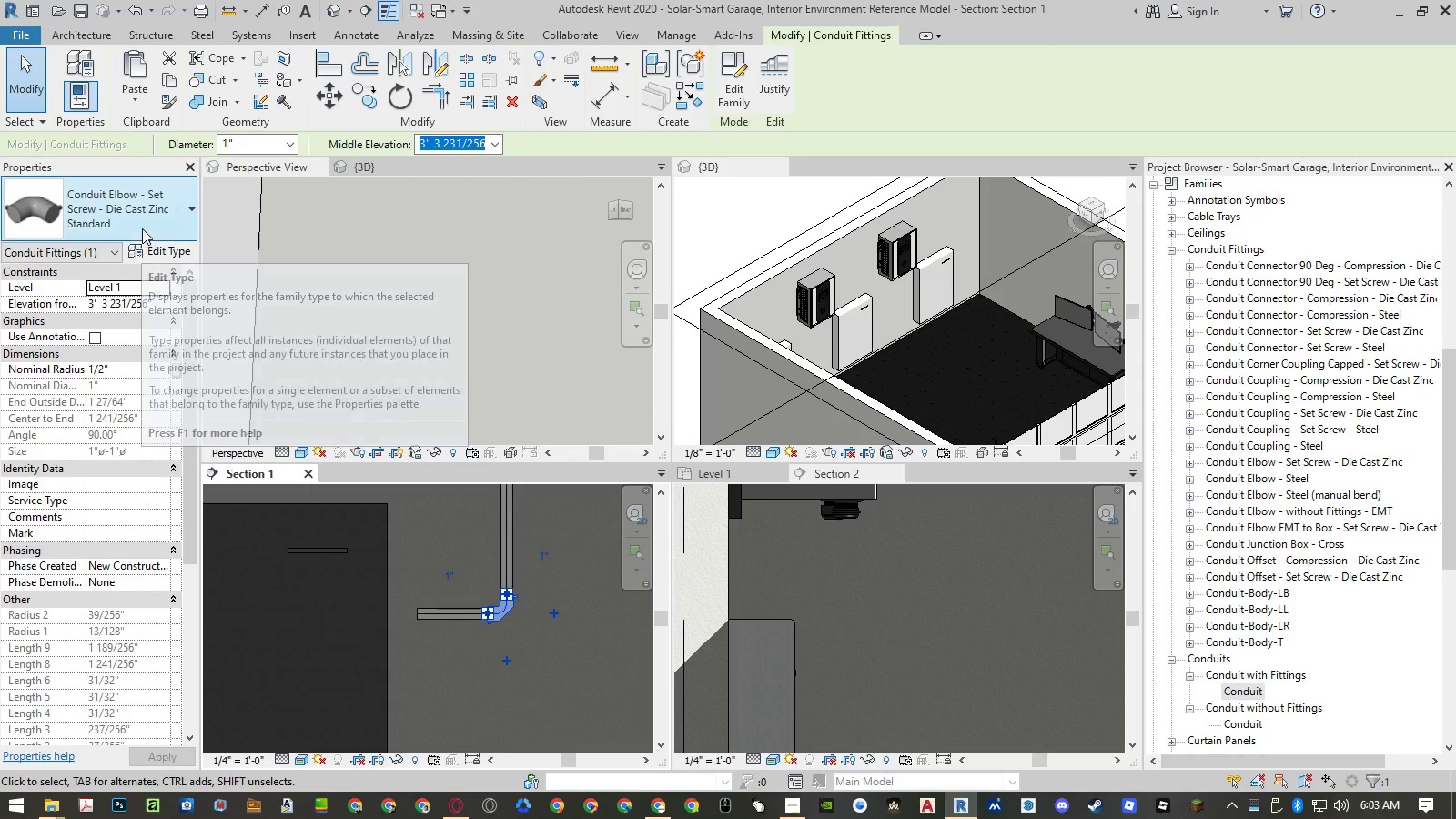 
left_click([144, 217])
 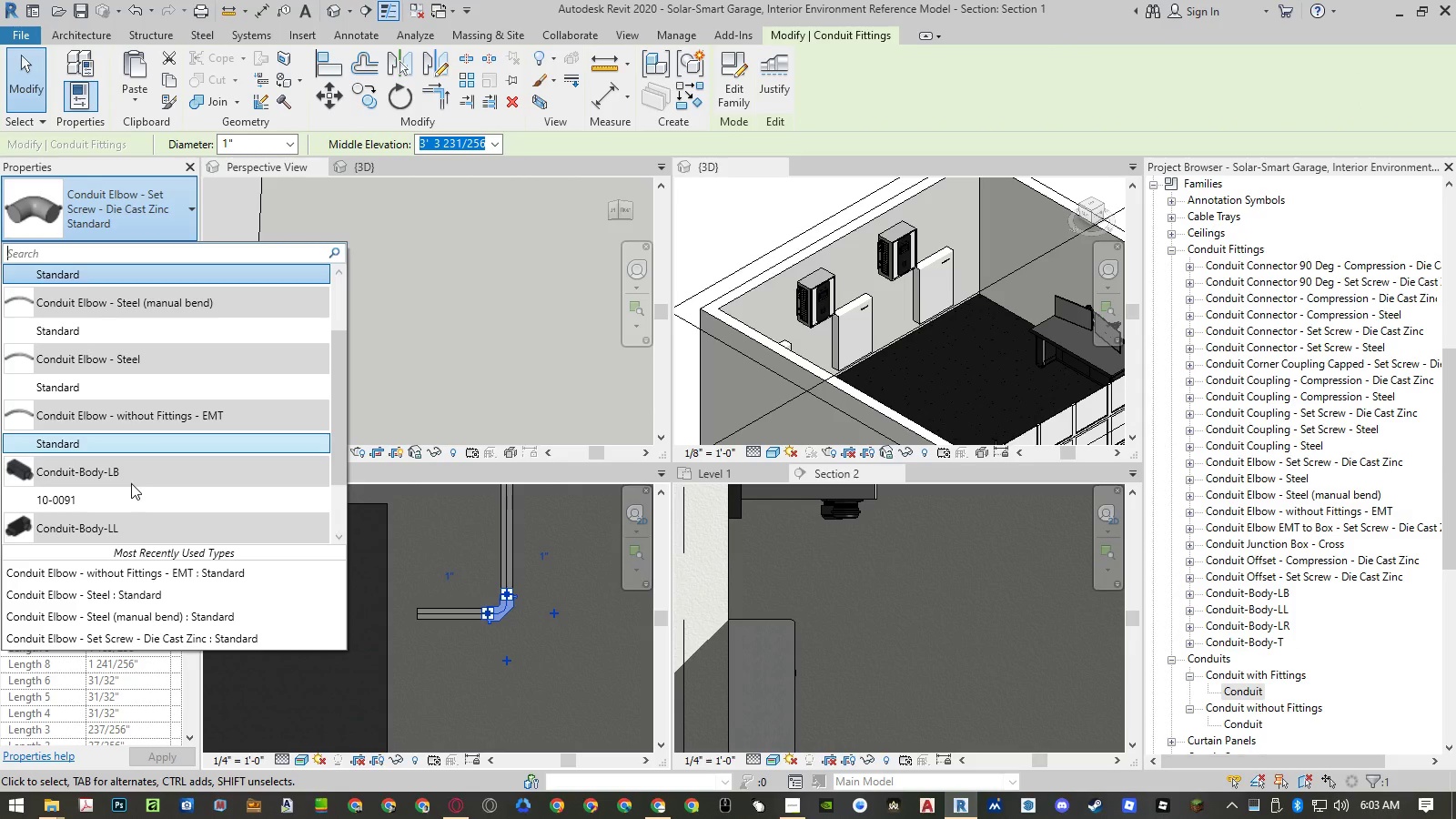 
scroll: coordinate [131, 489], scroll_direction: down, amount: 4.0
 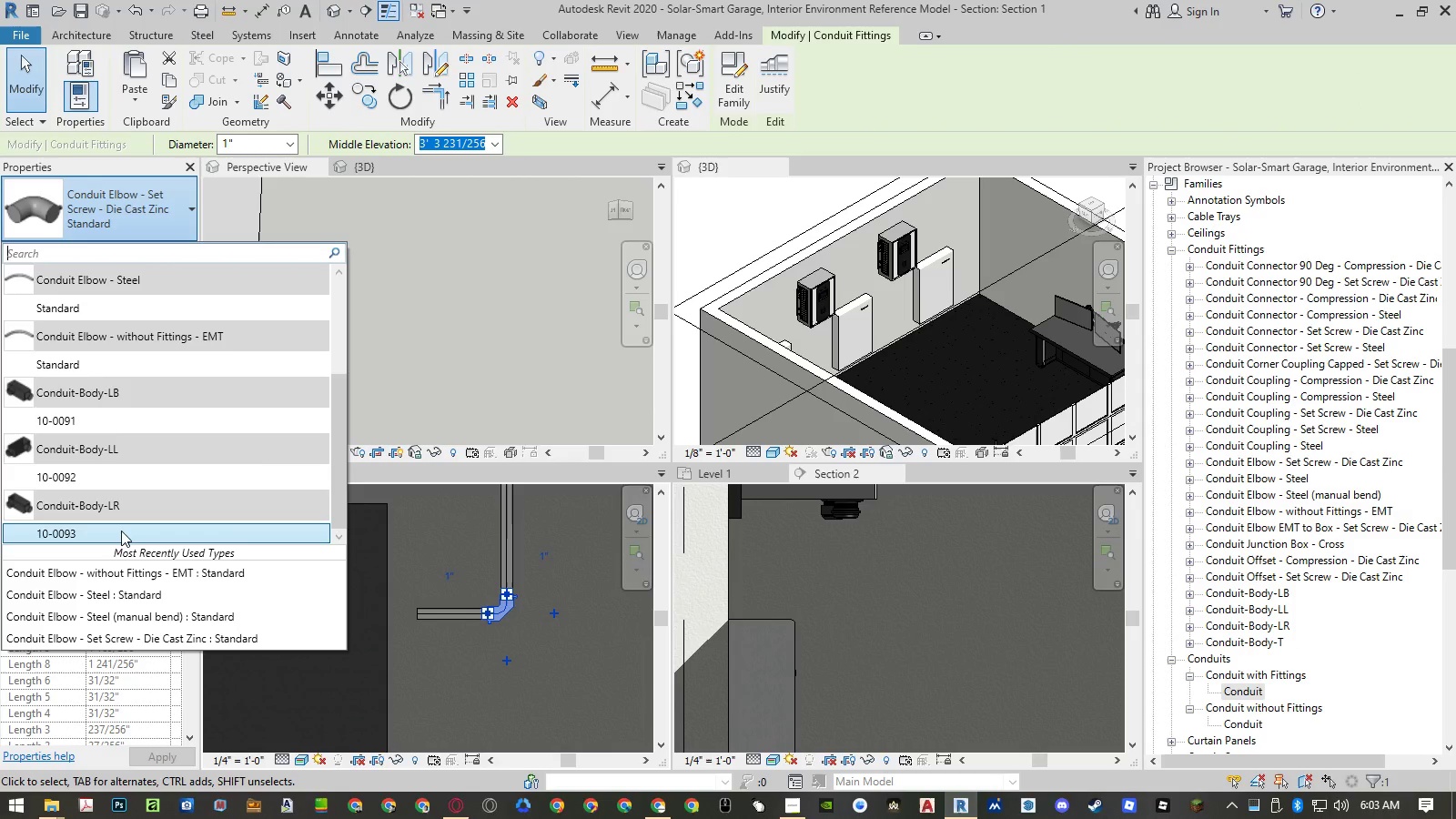 
left_click([121, 531])
 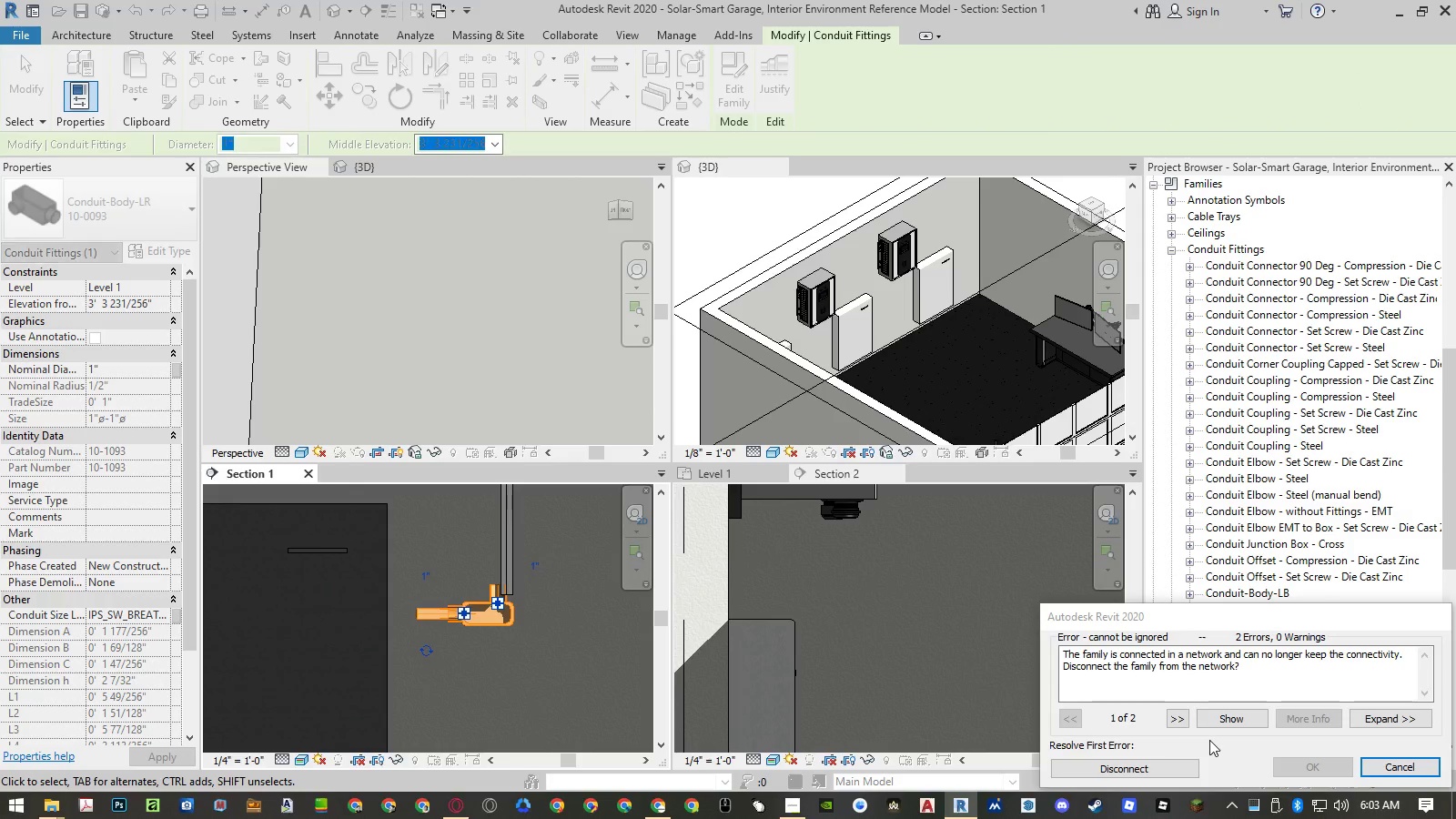 
left_click([1184, 721])
 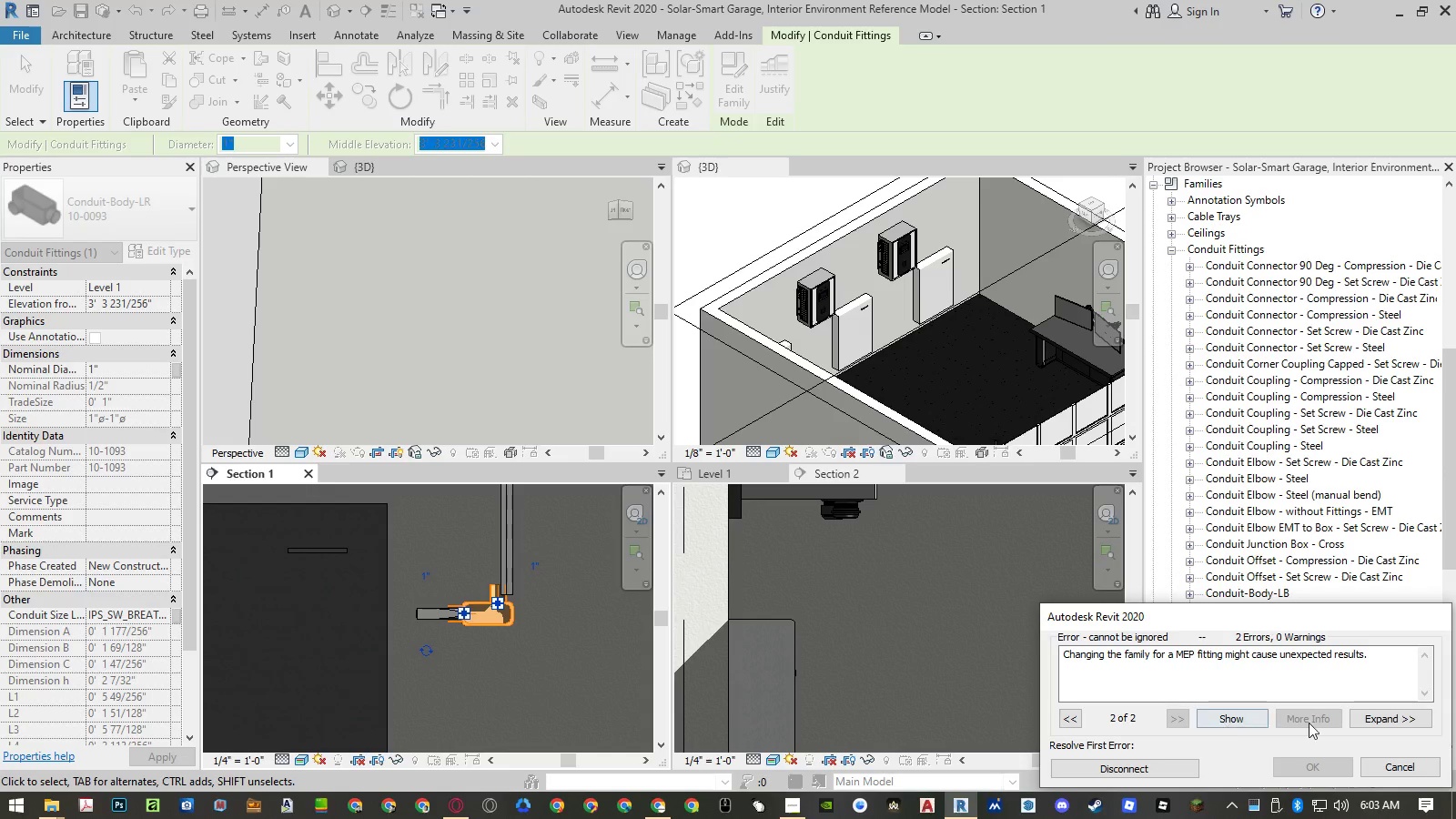 
left_click([1376, 721])
 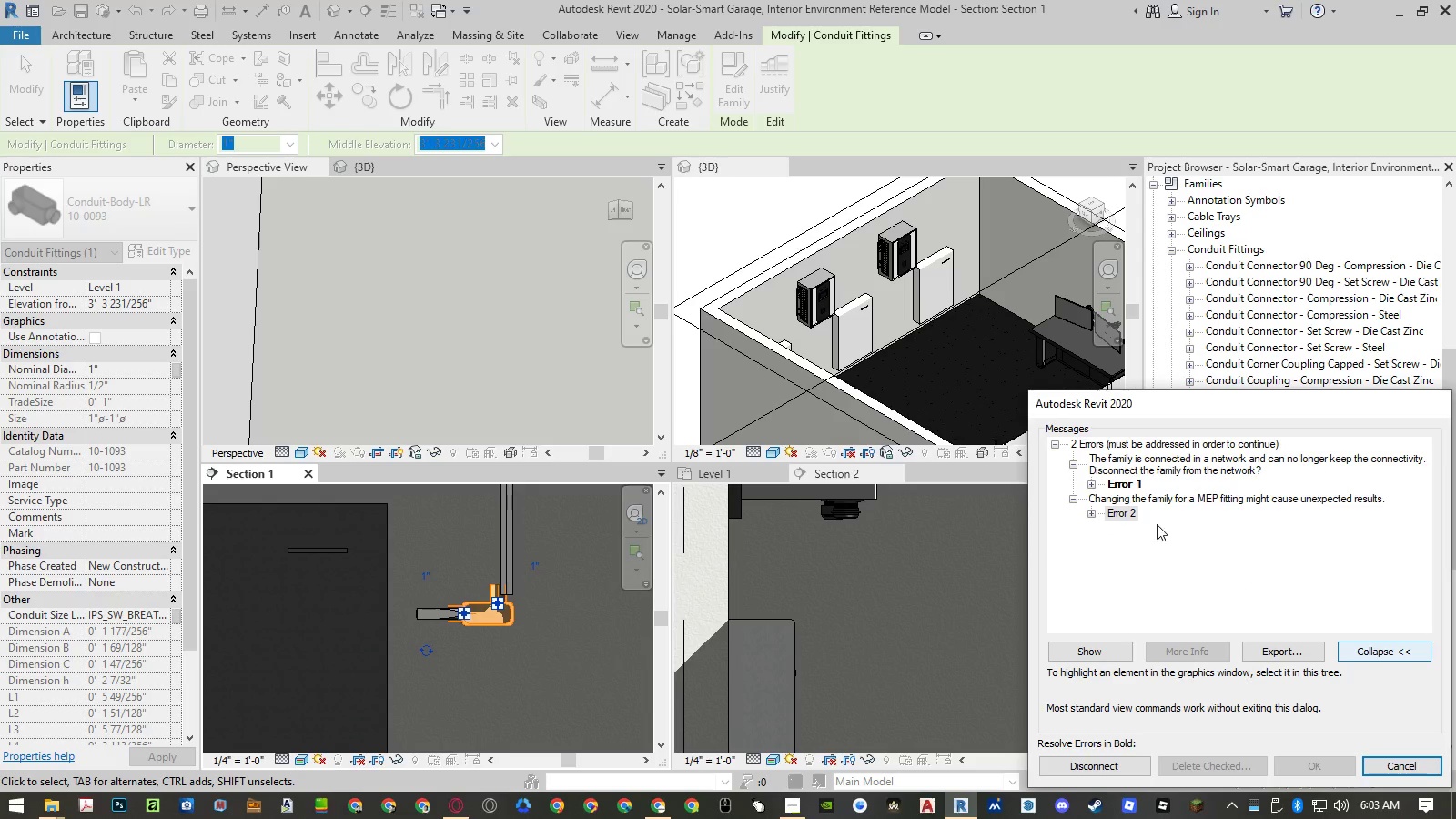 
left_click([1093, 484])
 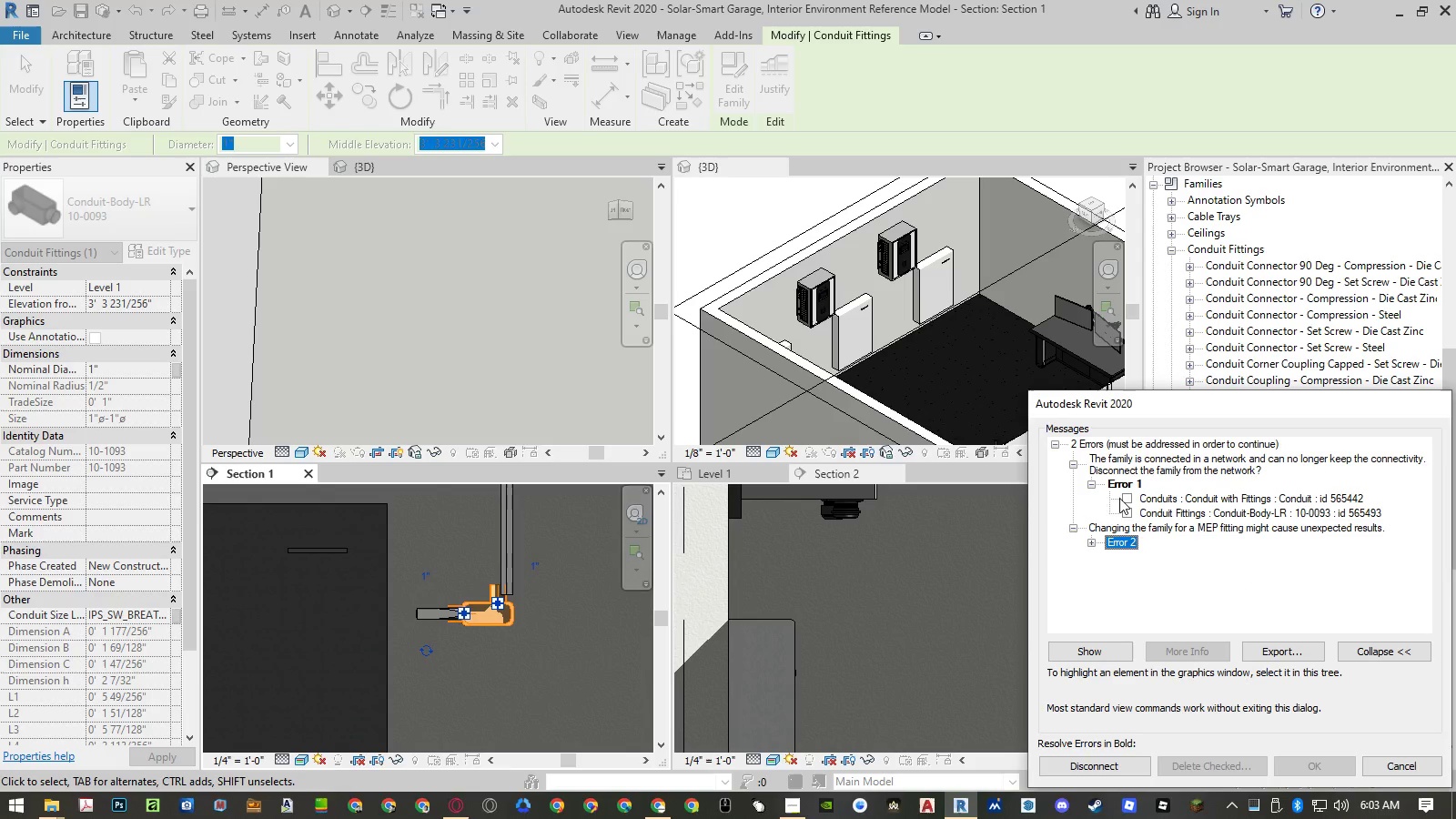 
left_click([1150, 501])
 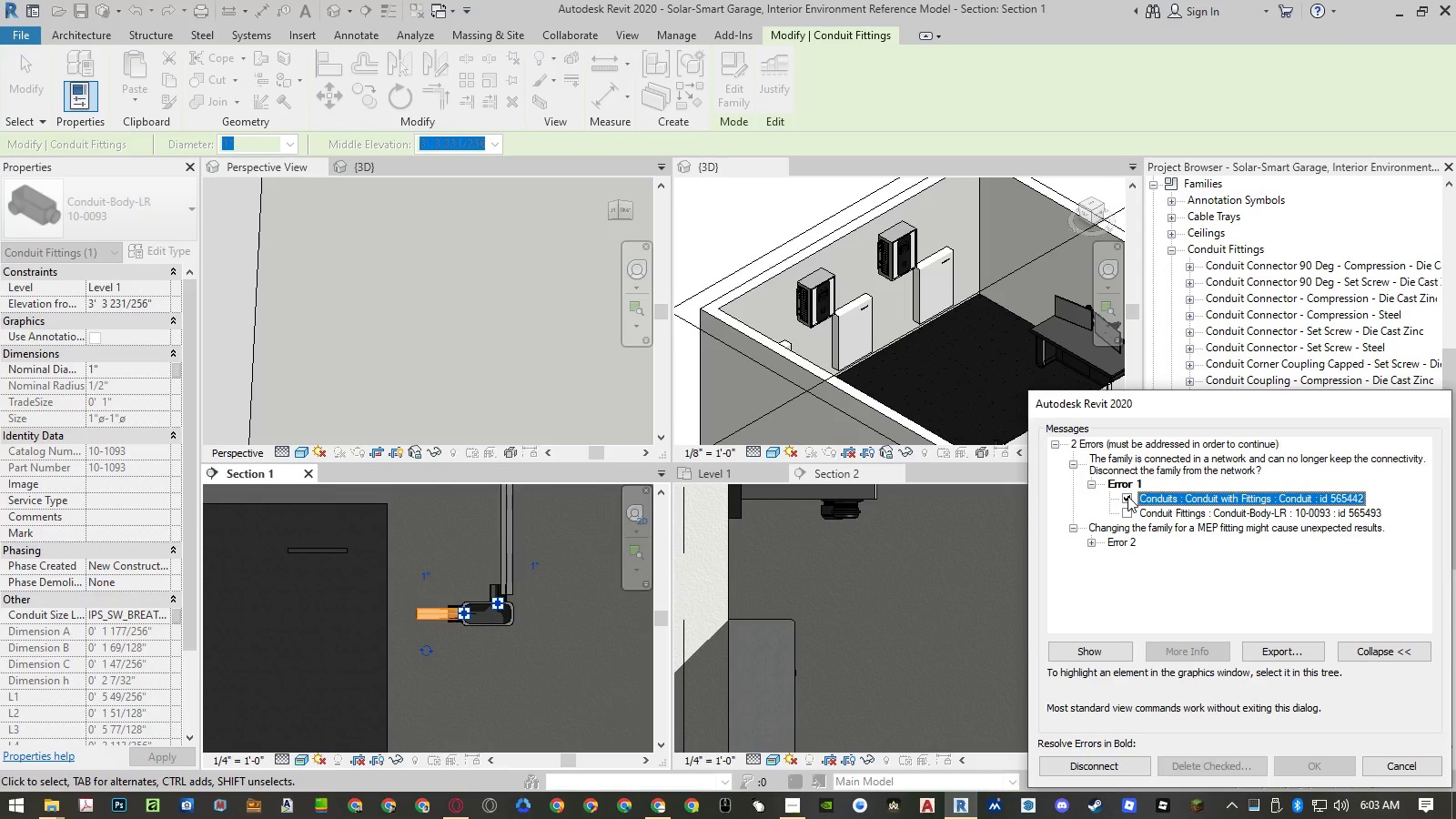 
double_click([1129, 512])
 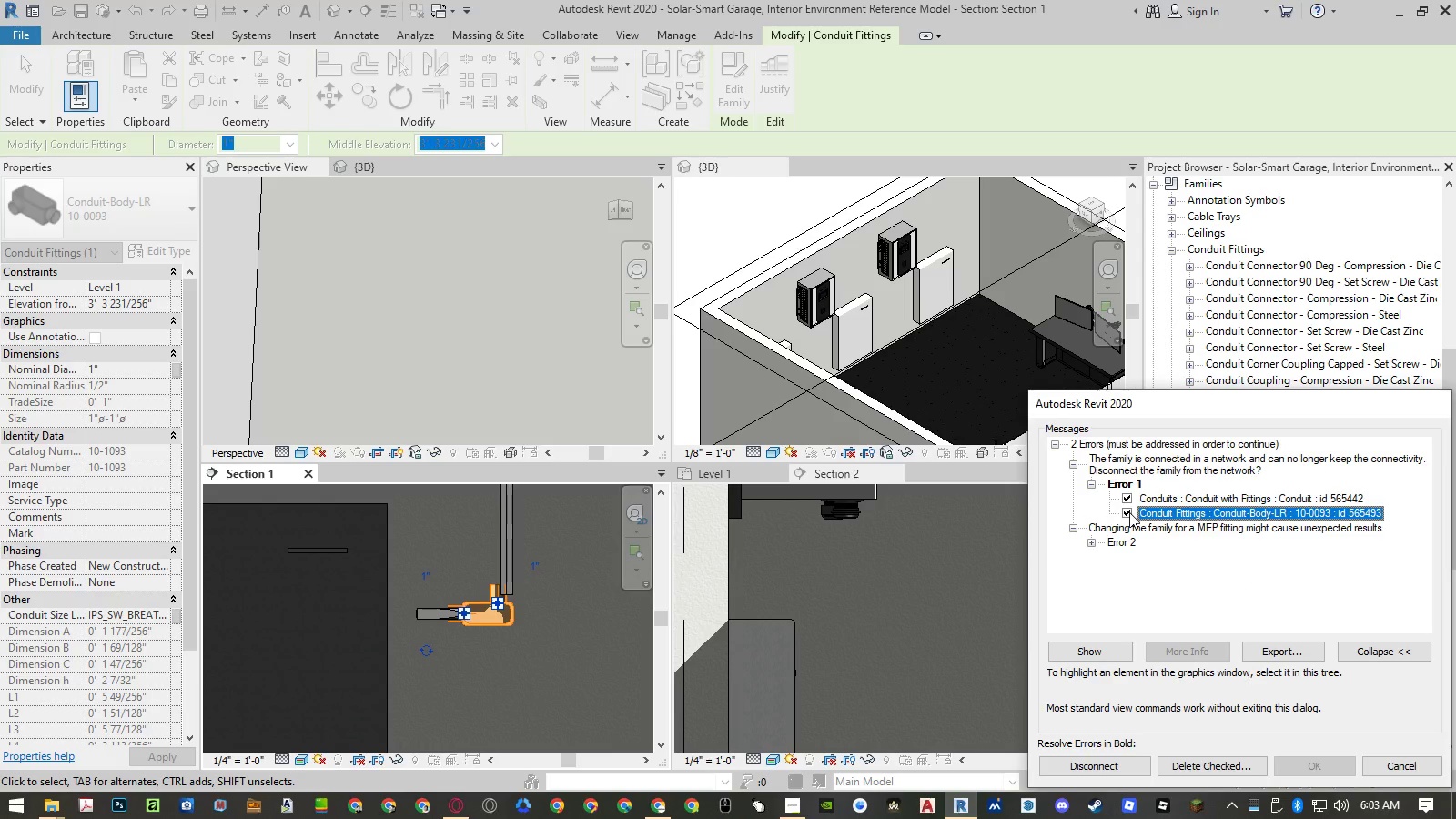 
left_click([1129, 512])
 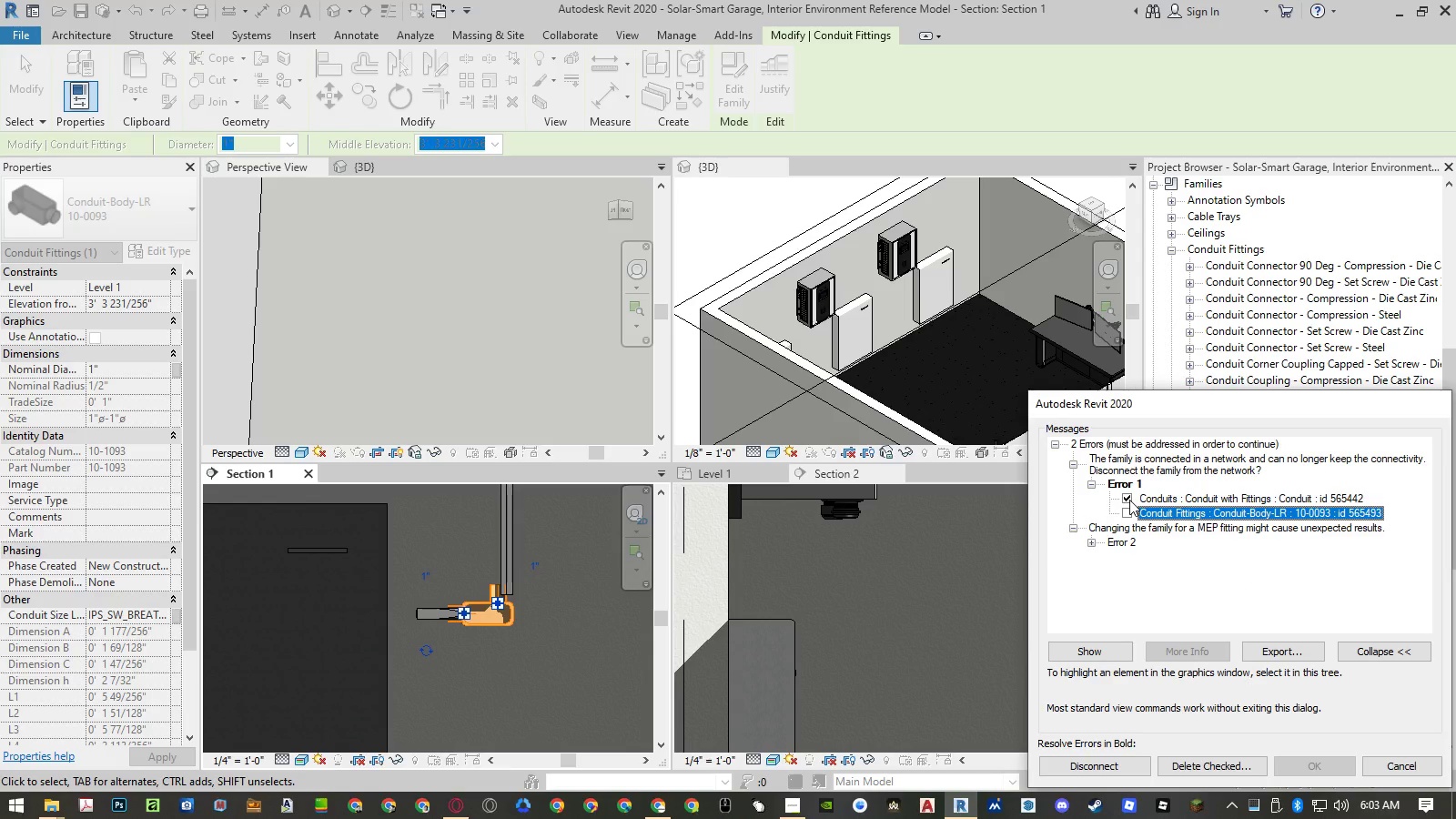 
left_click([1129, 500])
 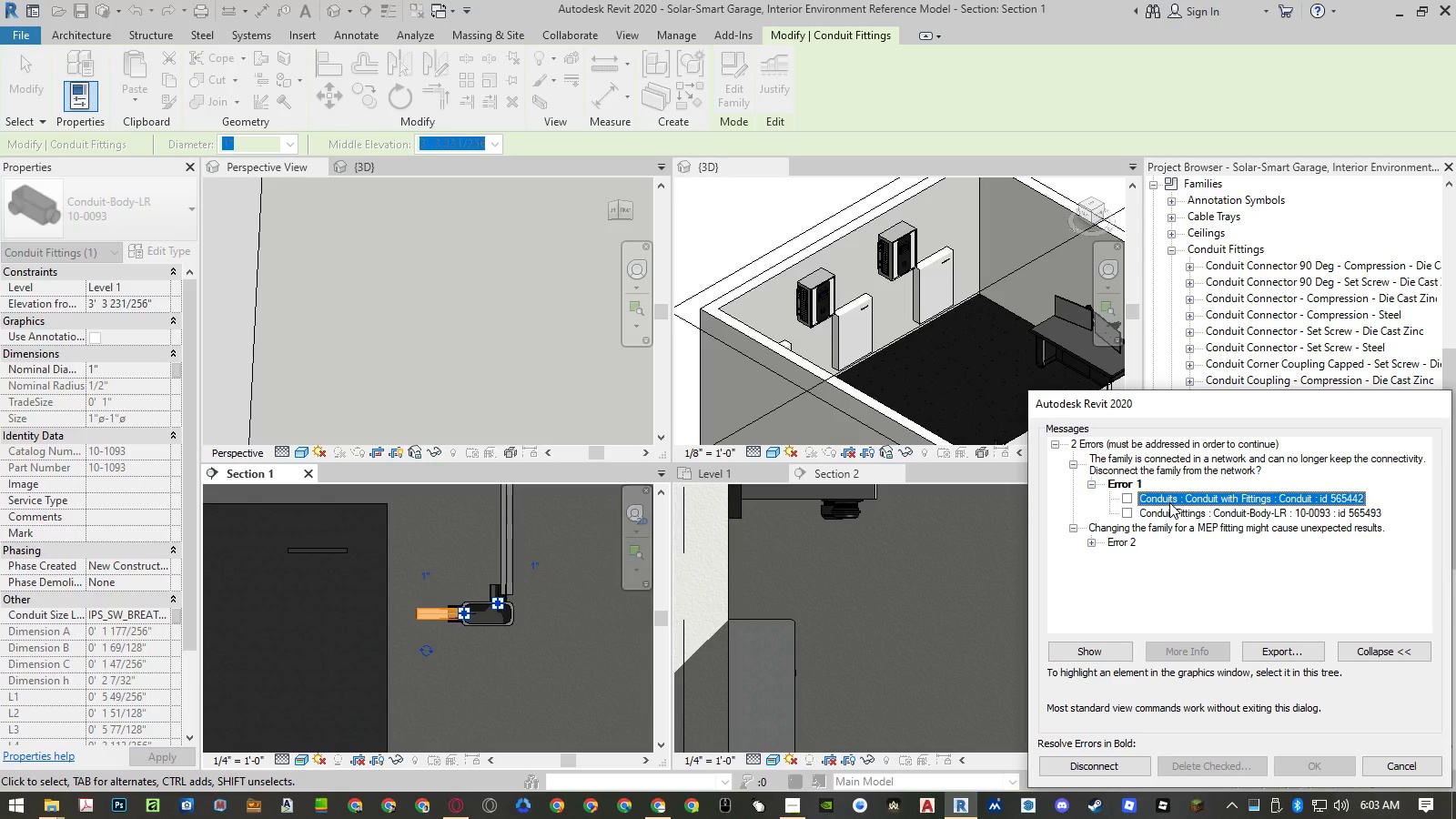 
left_click([1167, 516])
 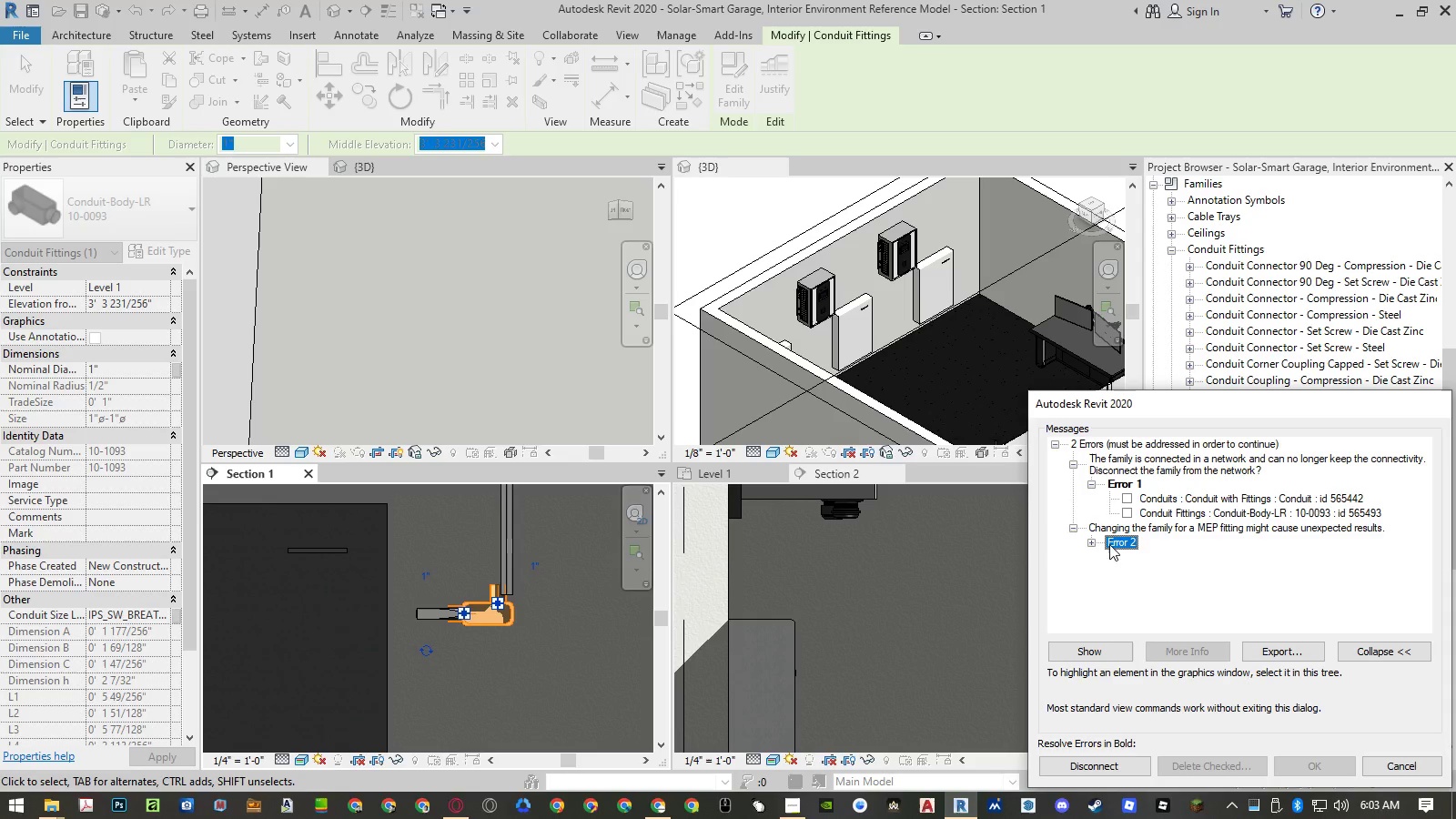 
double_click([1093, 543])
 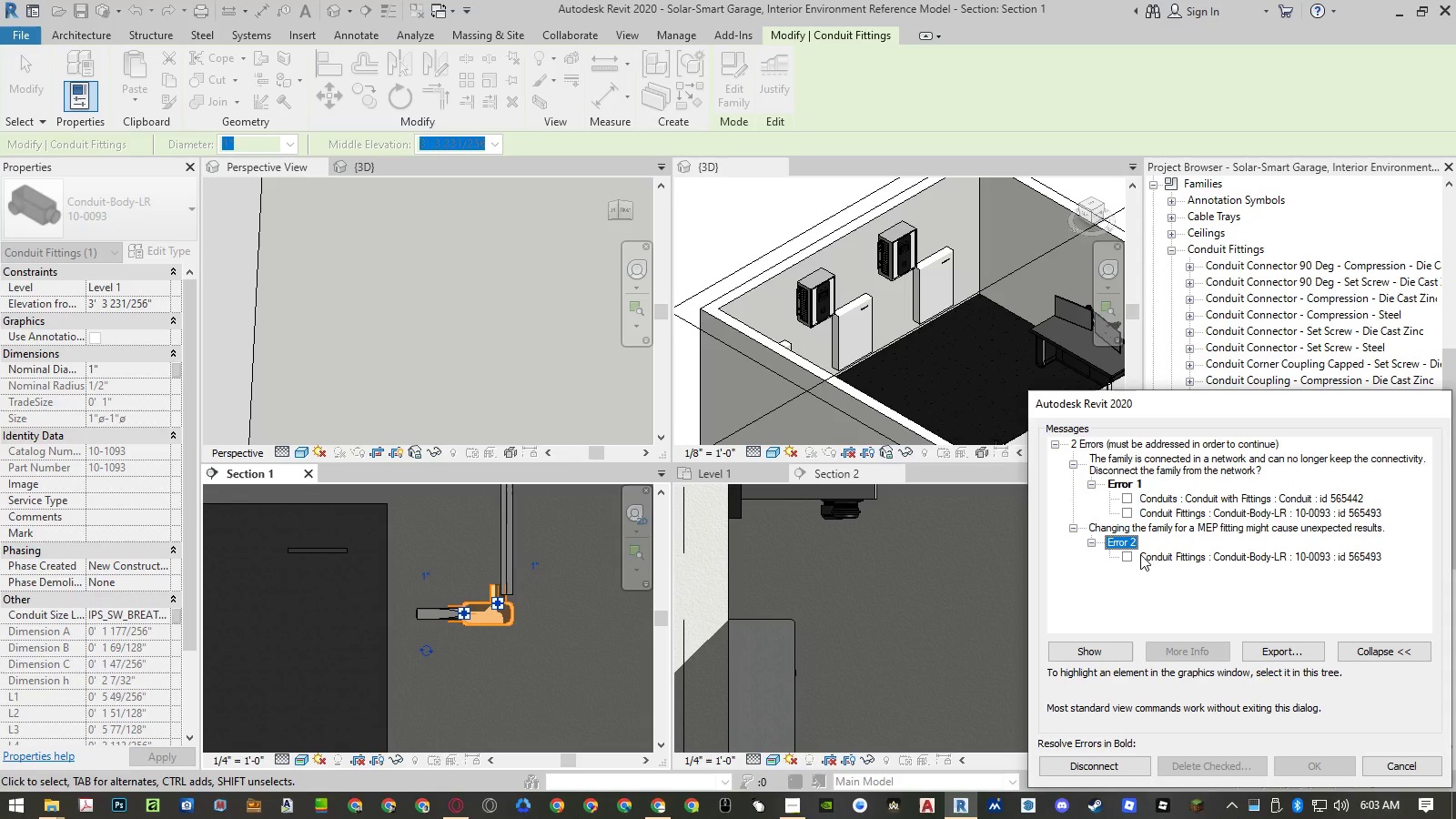 
triple_click([1156, 554])
 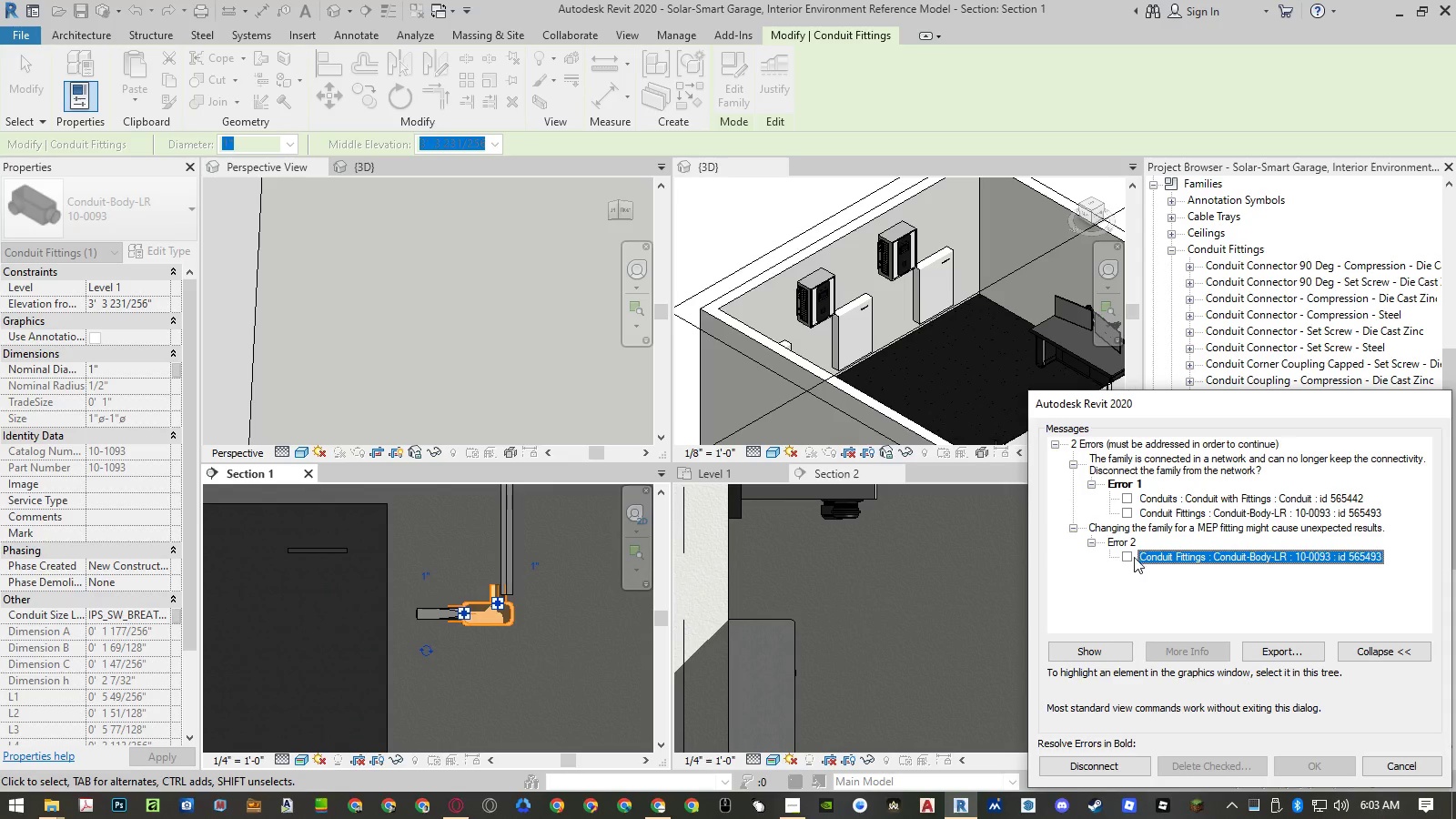 
left_click([1128, 557])
 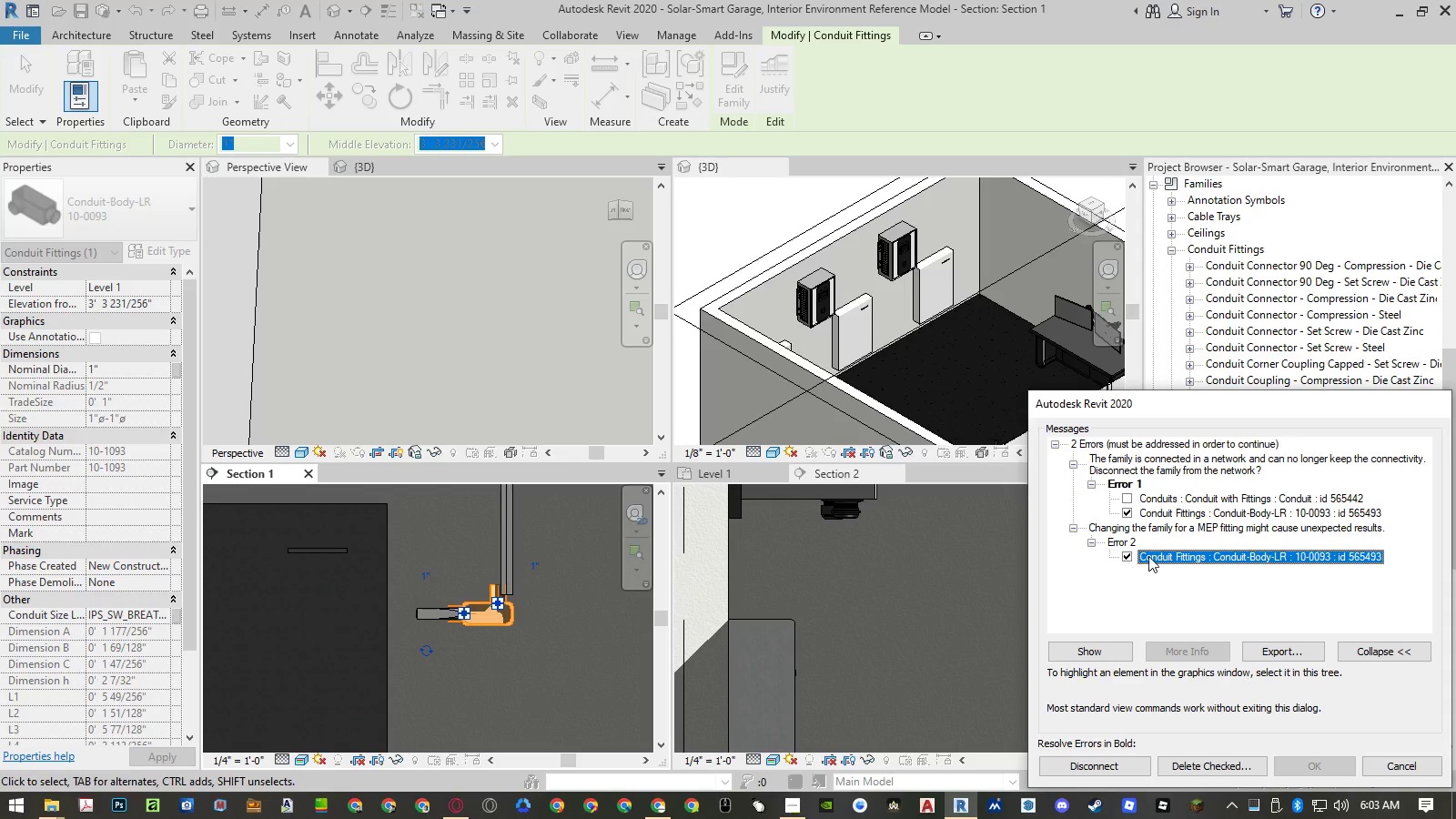 
left_click([1152, 556])
 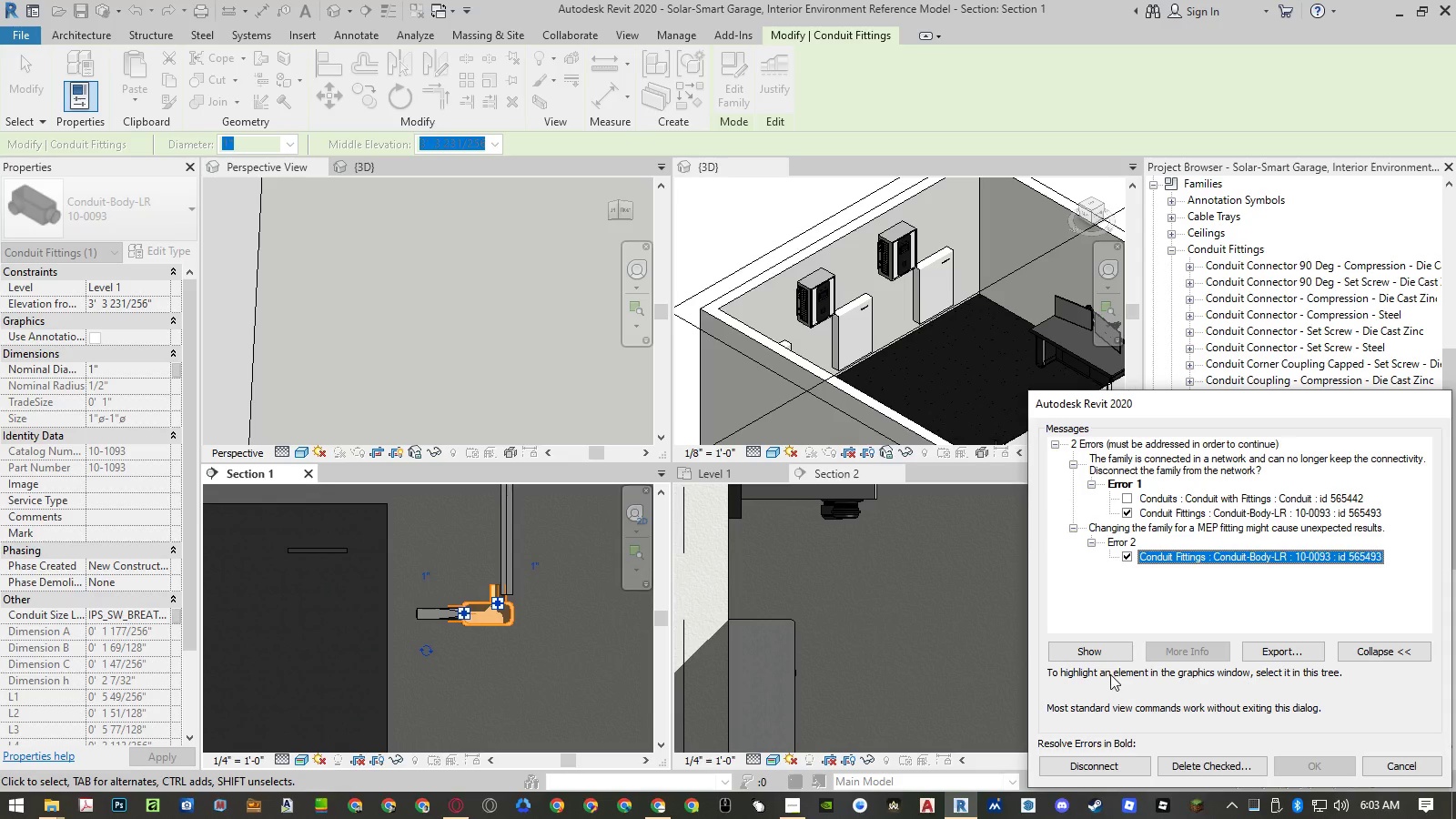 
left_click([1099, 657])
 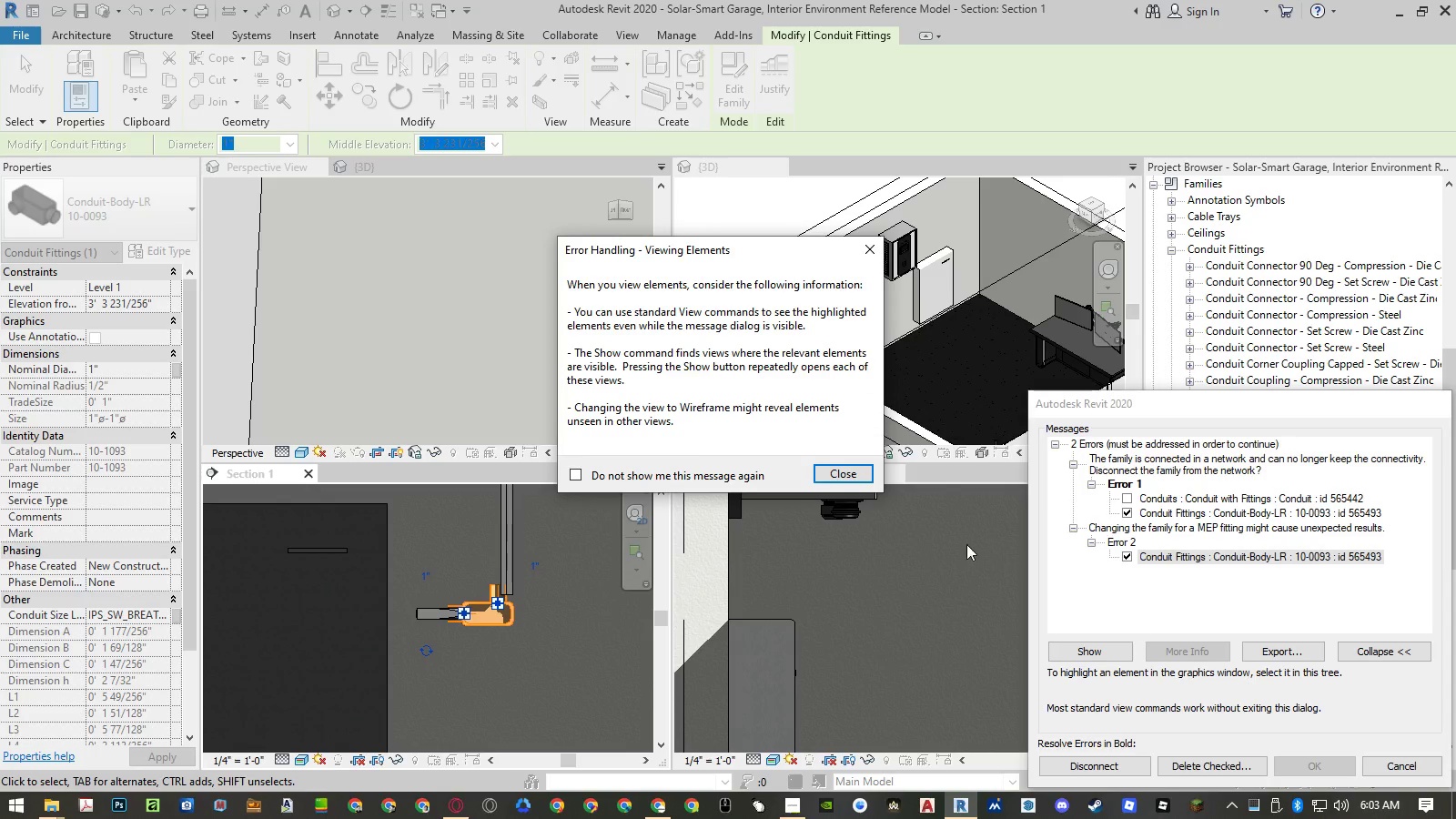 
left_click([837, 478])
 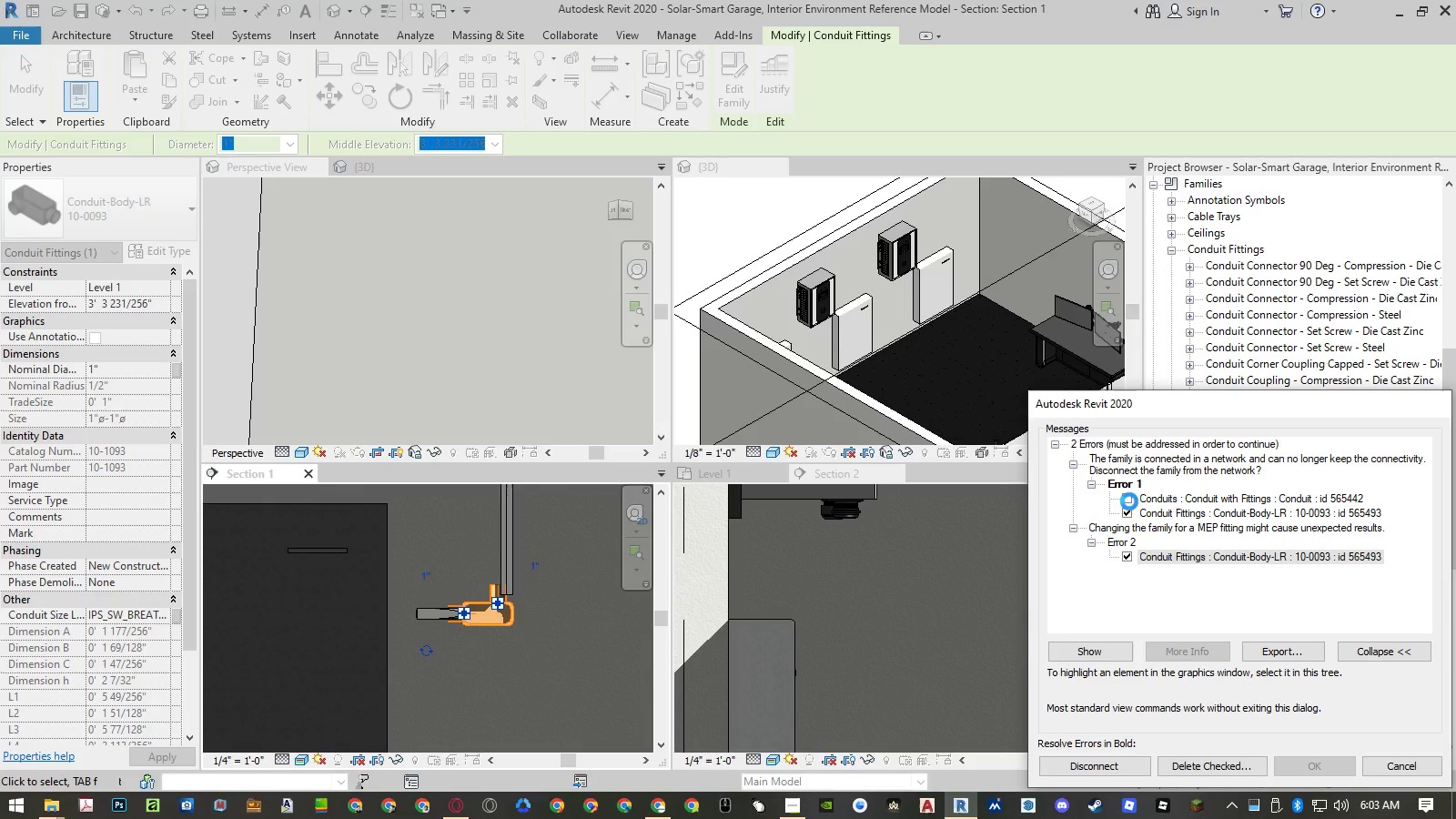 
left_click([1129, 501])
 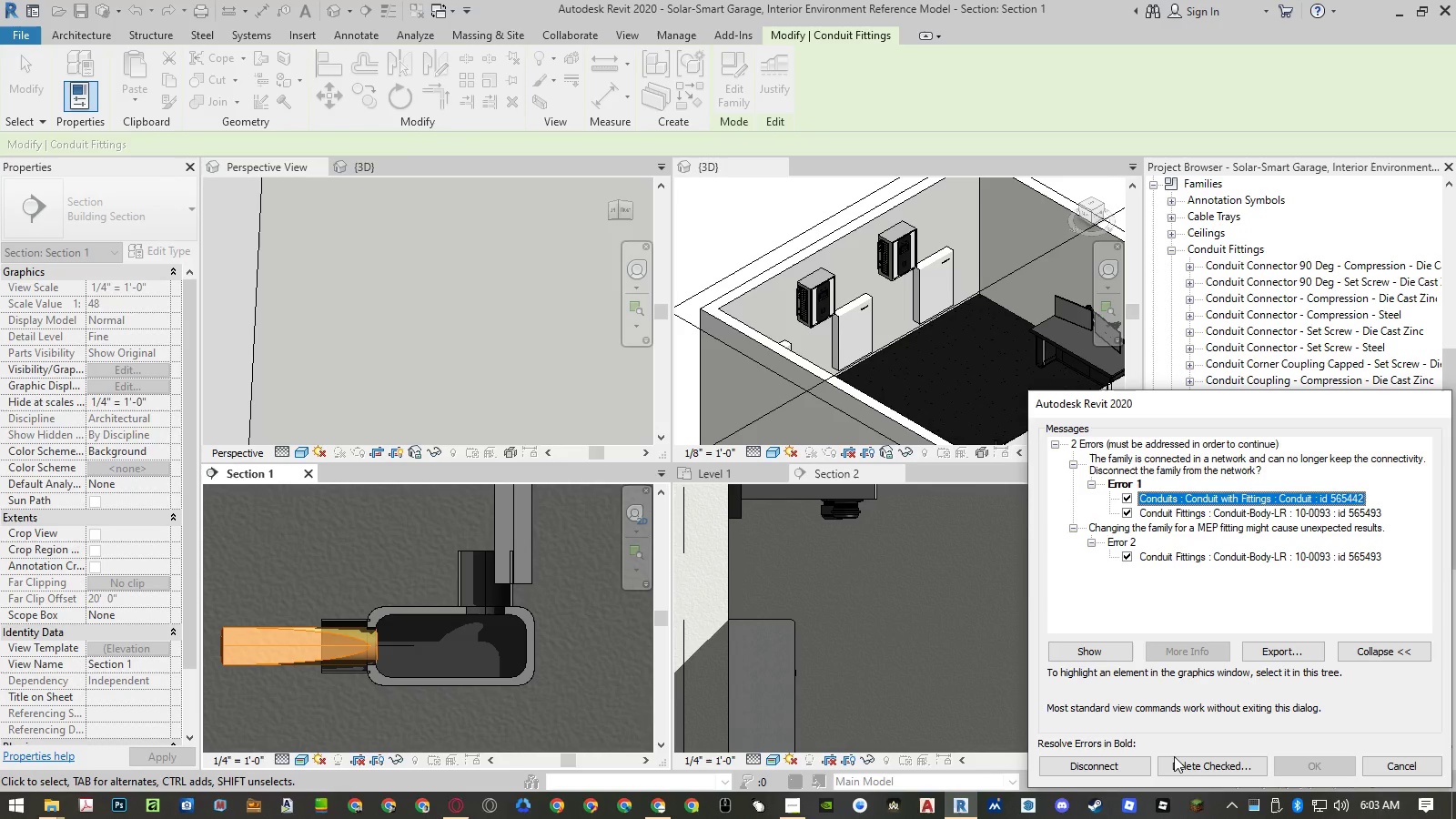 
left_click([1182, 767])
 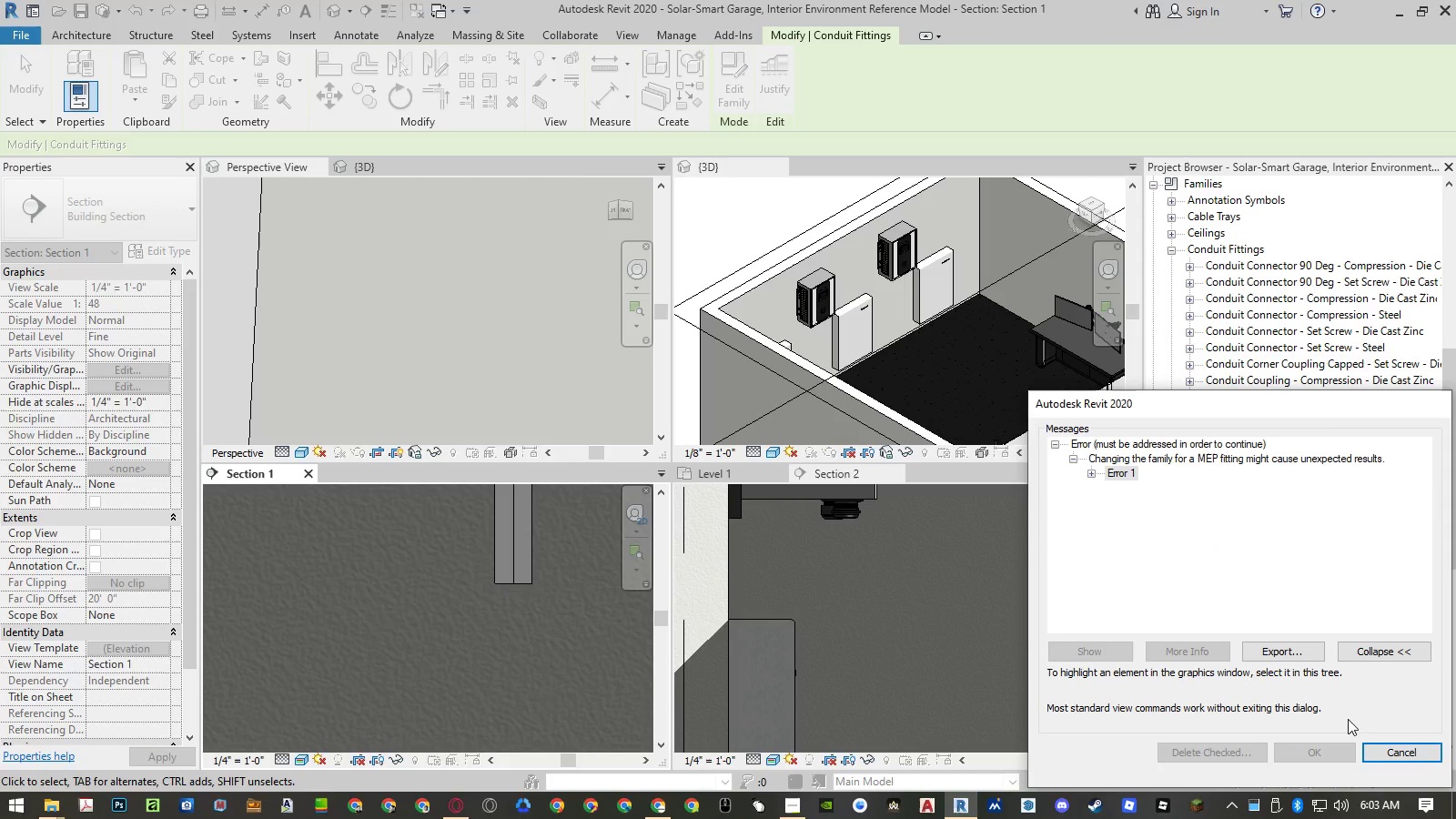 
left_click([1406, 755])
 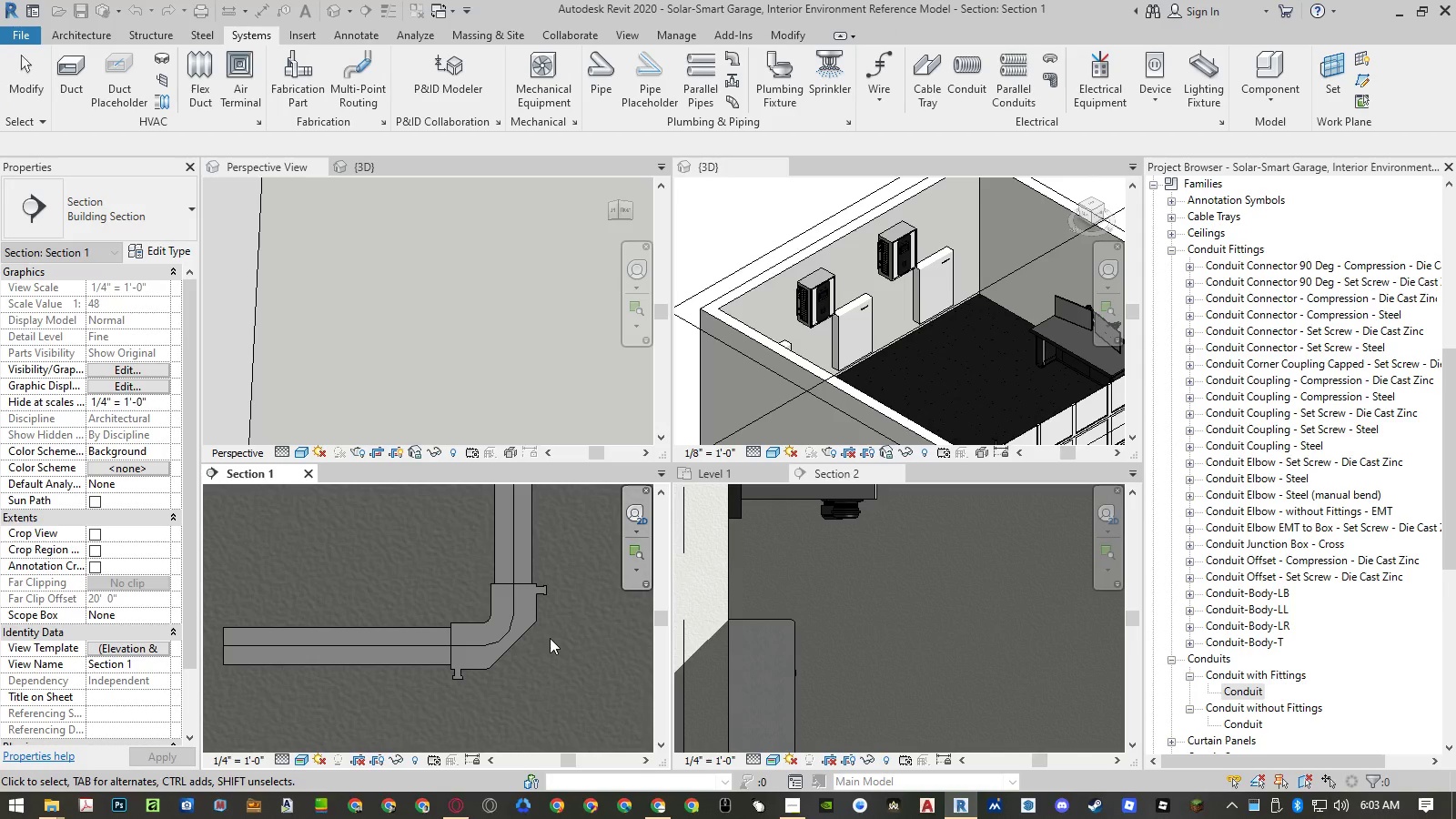 
left_click([527, 634])
 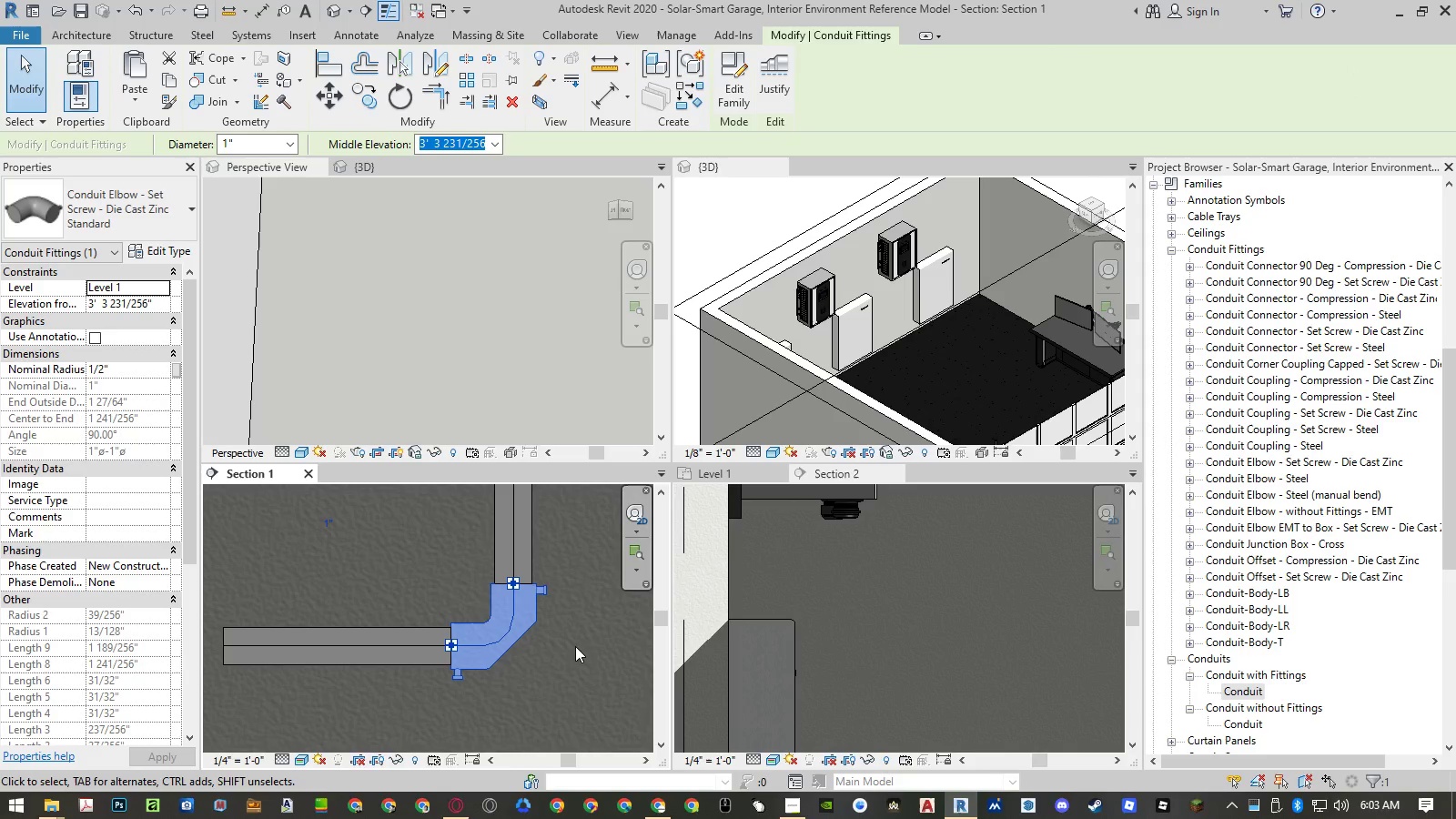 
key(Control+ControlLeft)
 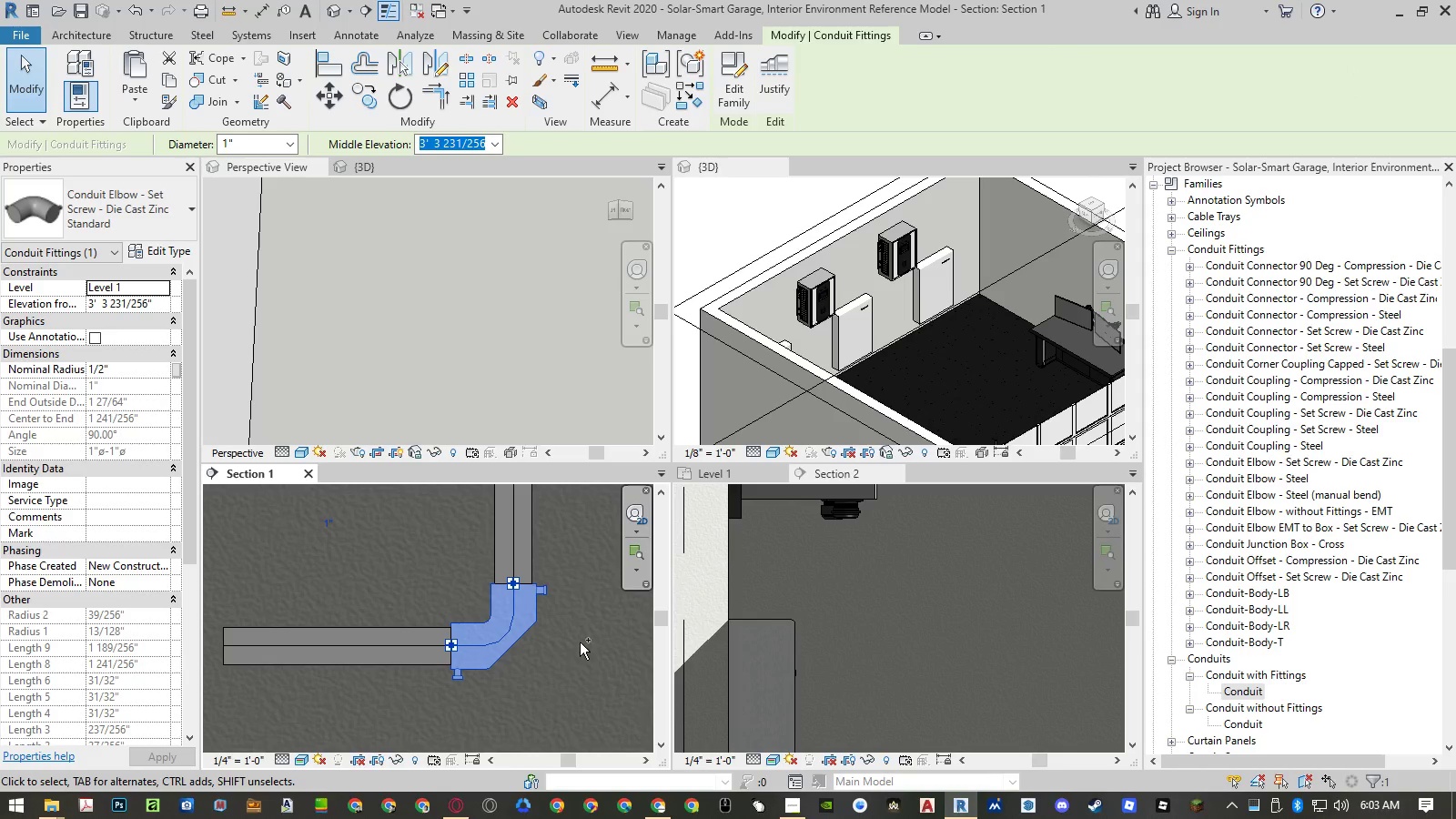 
key(Control+Z)
 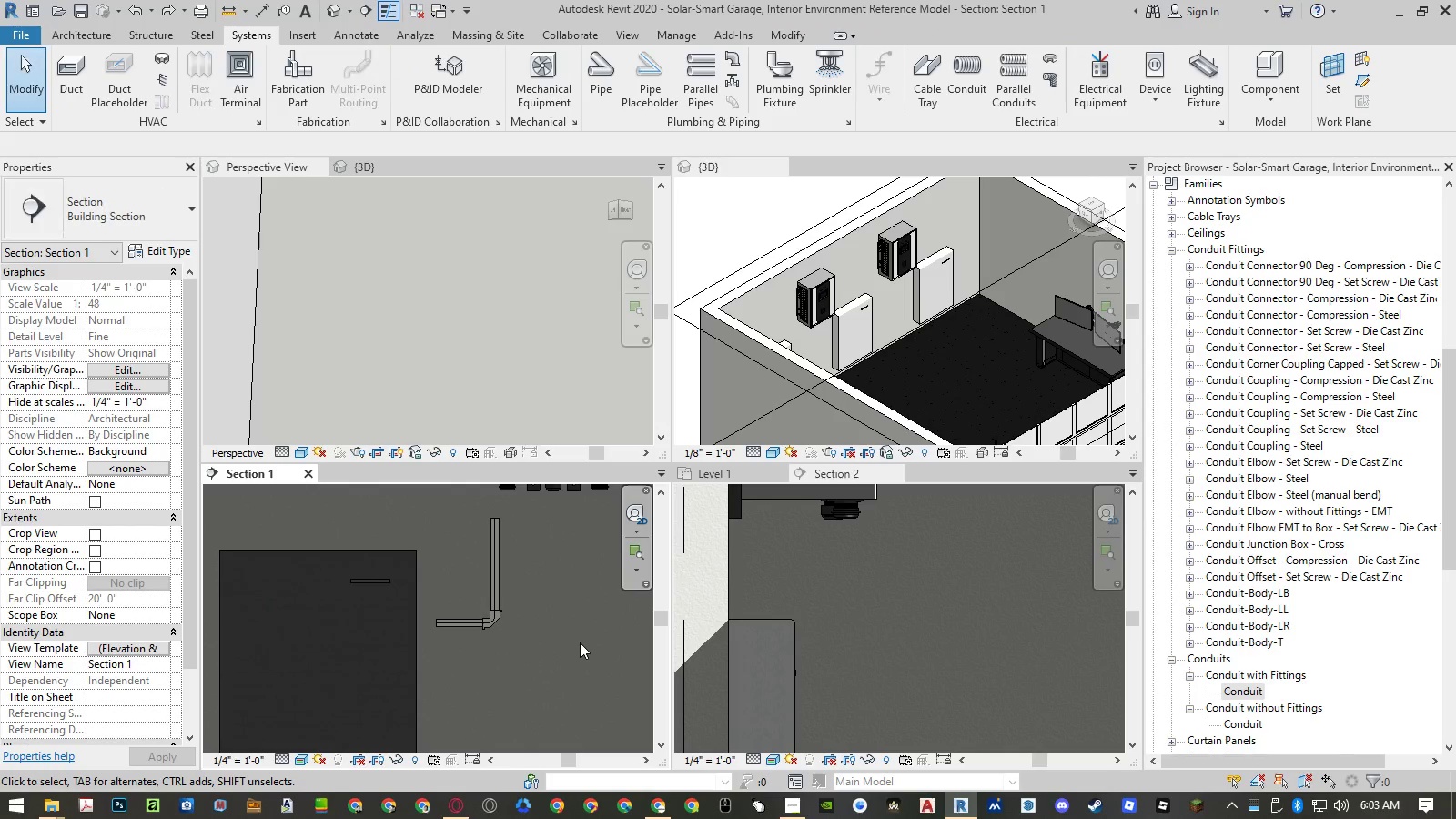 
key(Control+ControlLeft)
 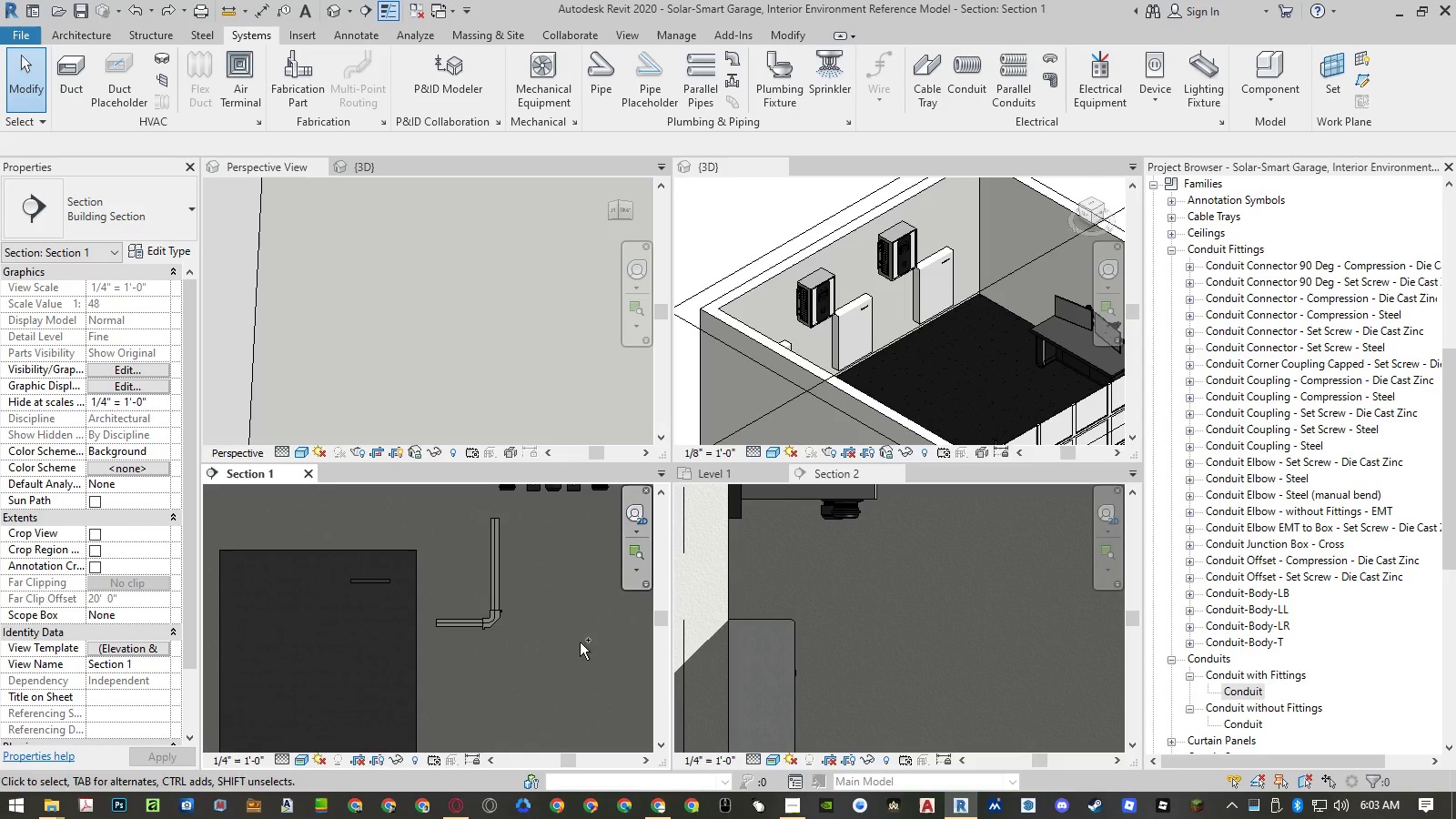 
key(Control+Z)
 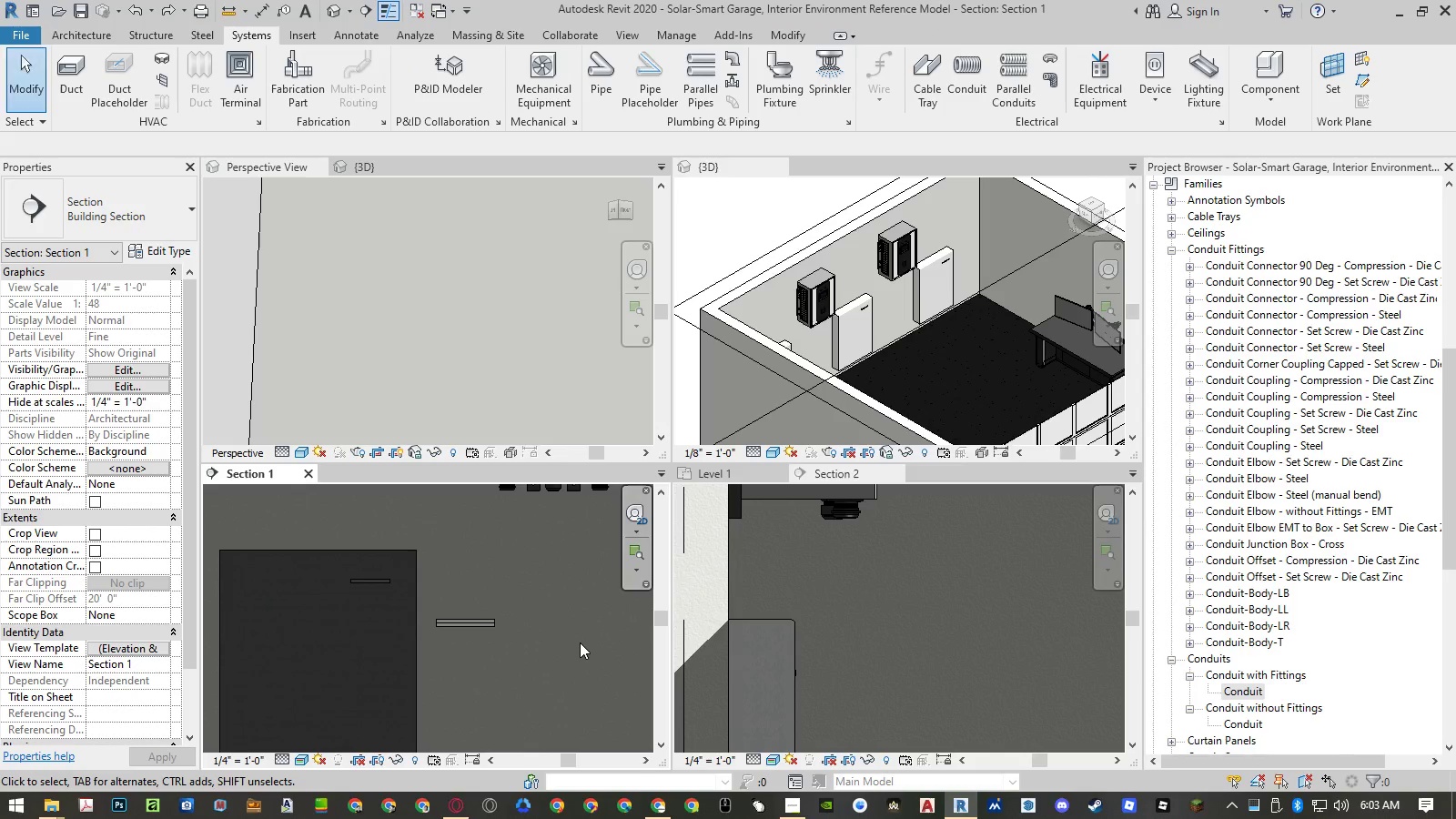 
key(Control+Y)
 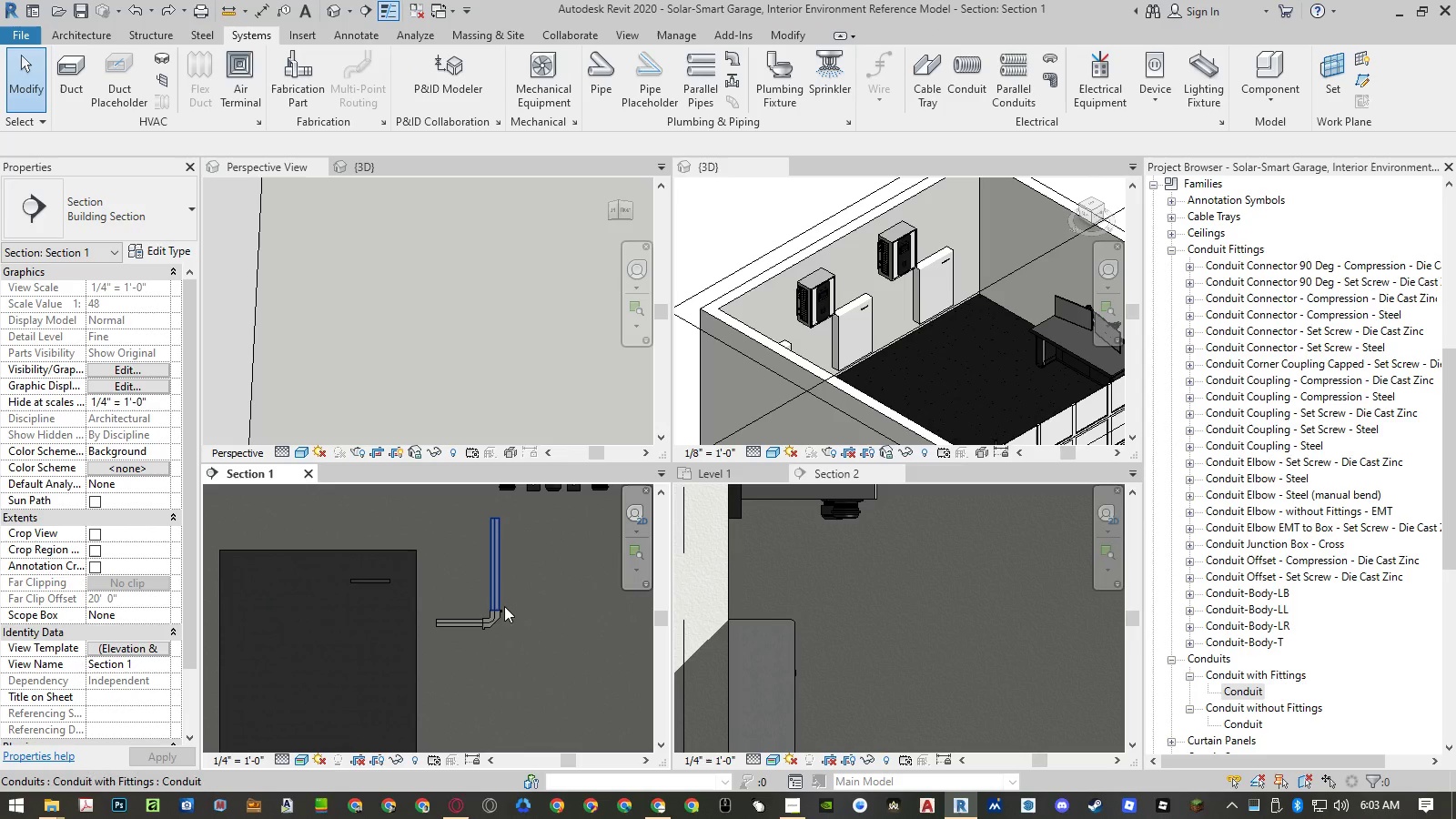 
left_click([500, 612])
 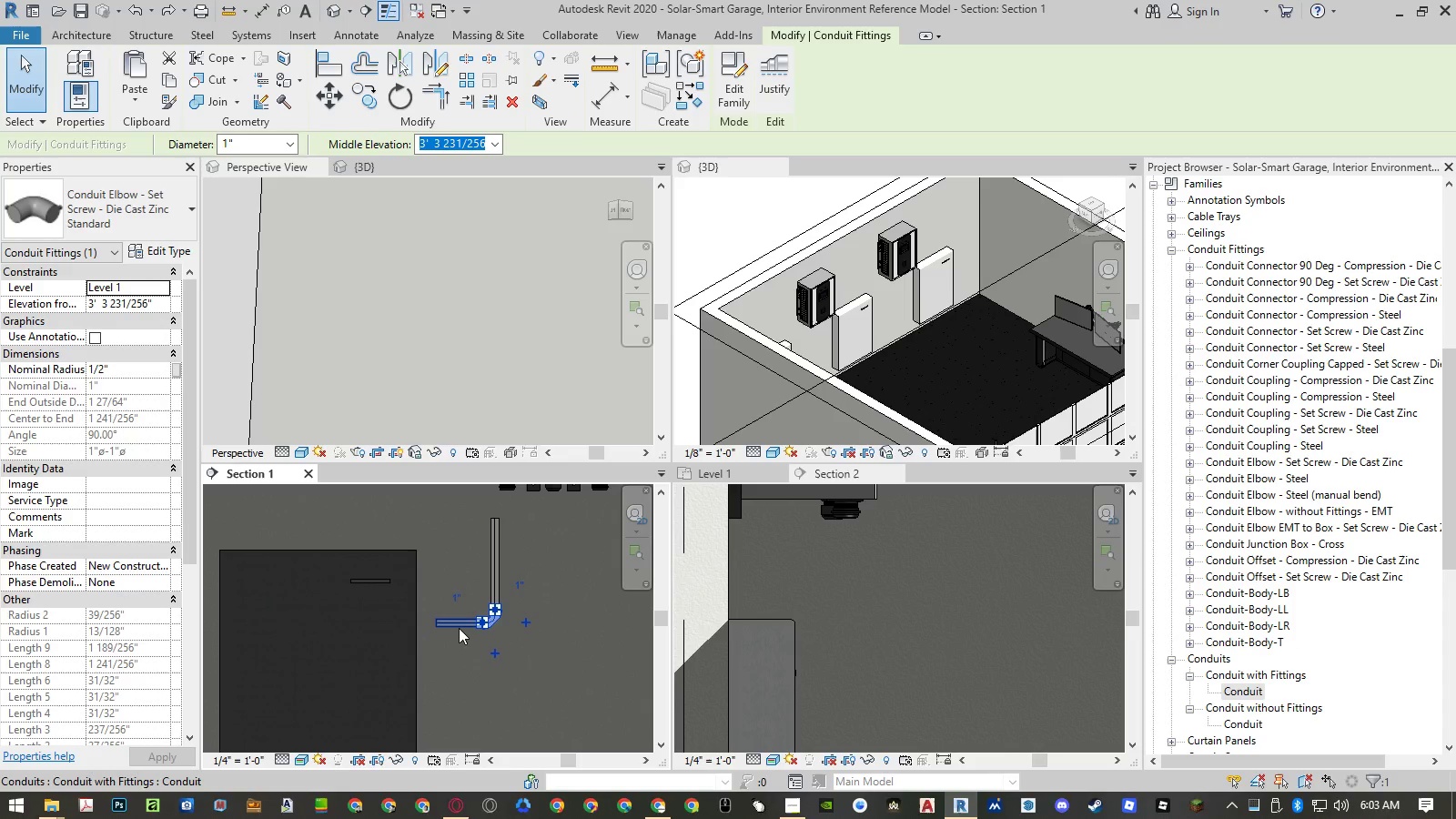 
wait(5.28)
 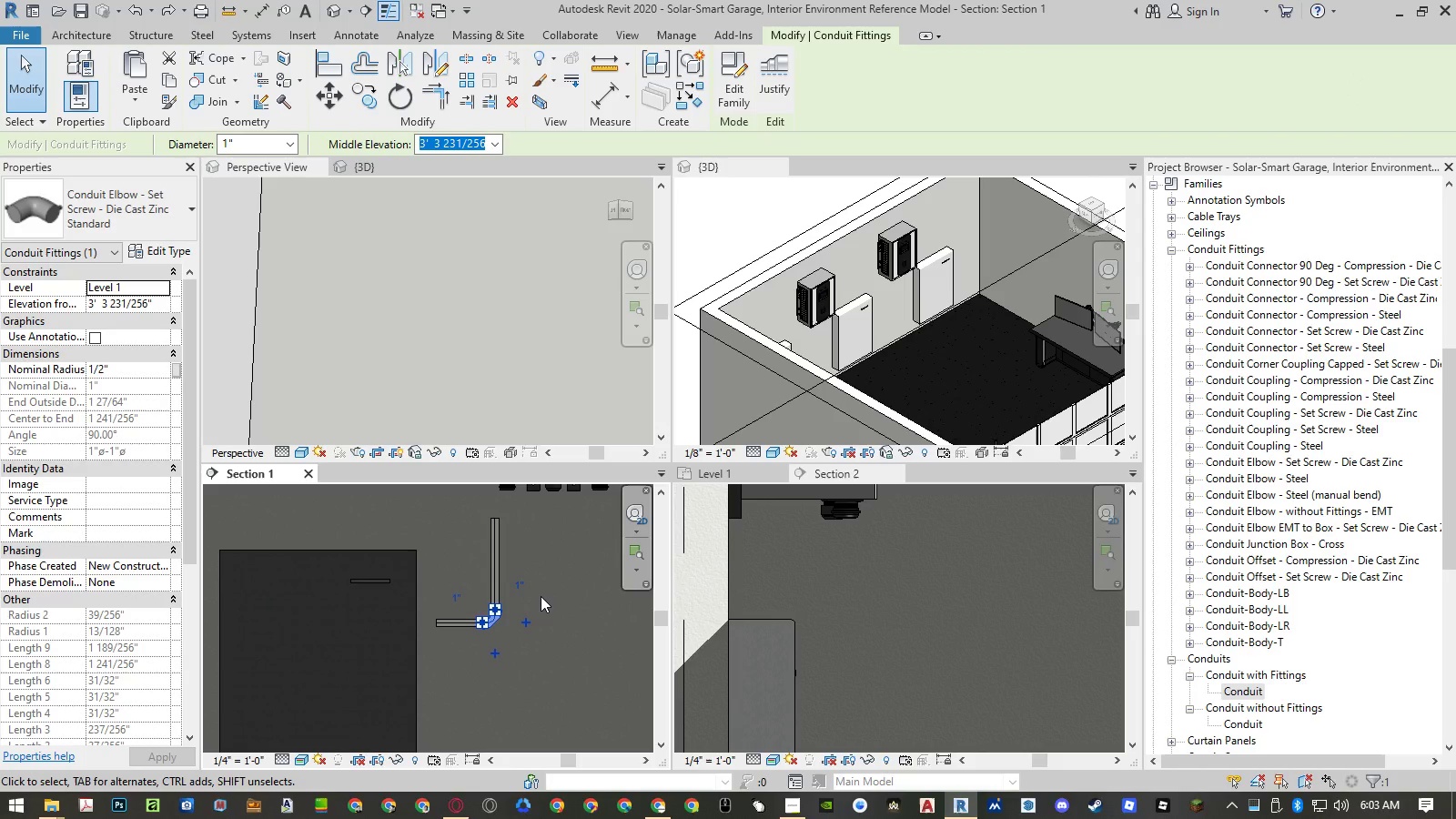 
left_click([731, 474])
 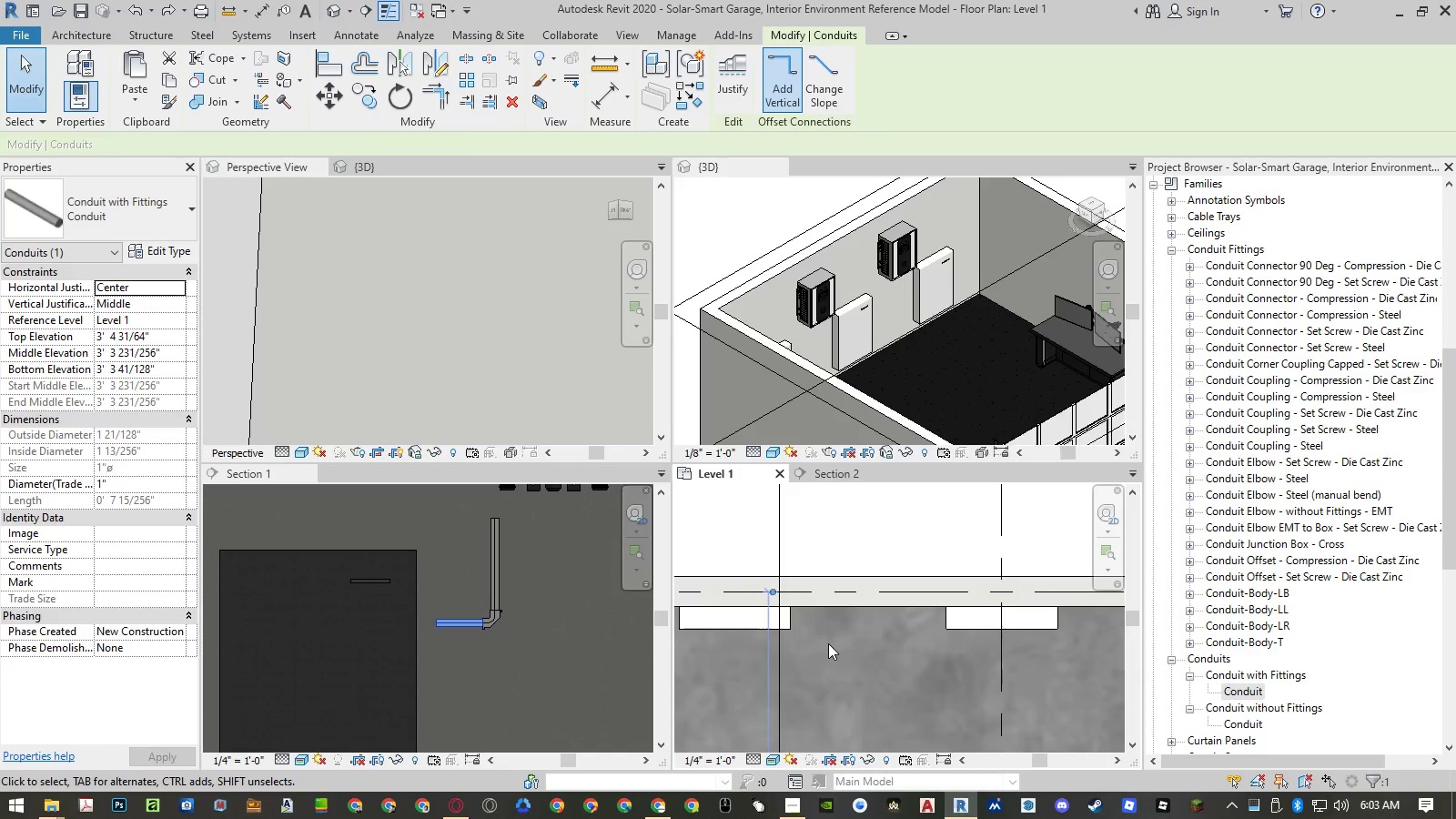 
scroll: coordinate [864, 571], scroll_direction: down, amount: 14.0
 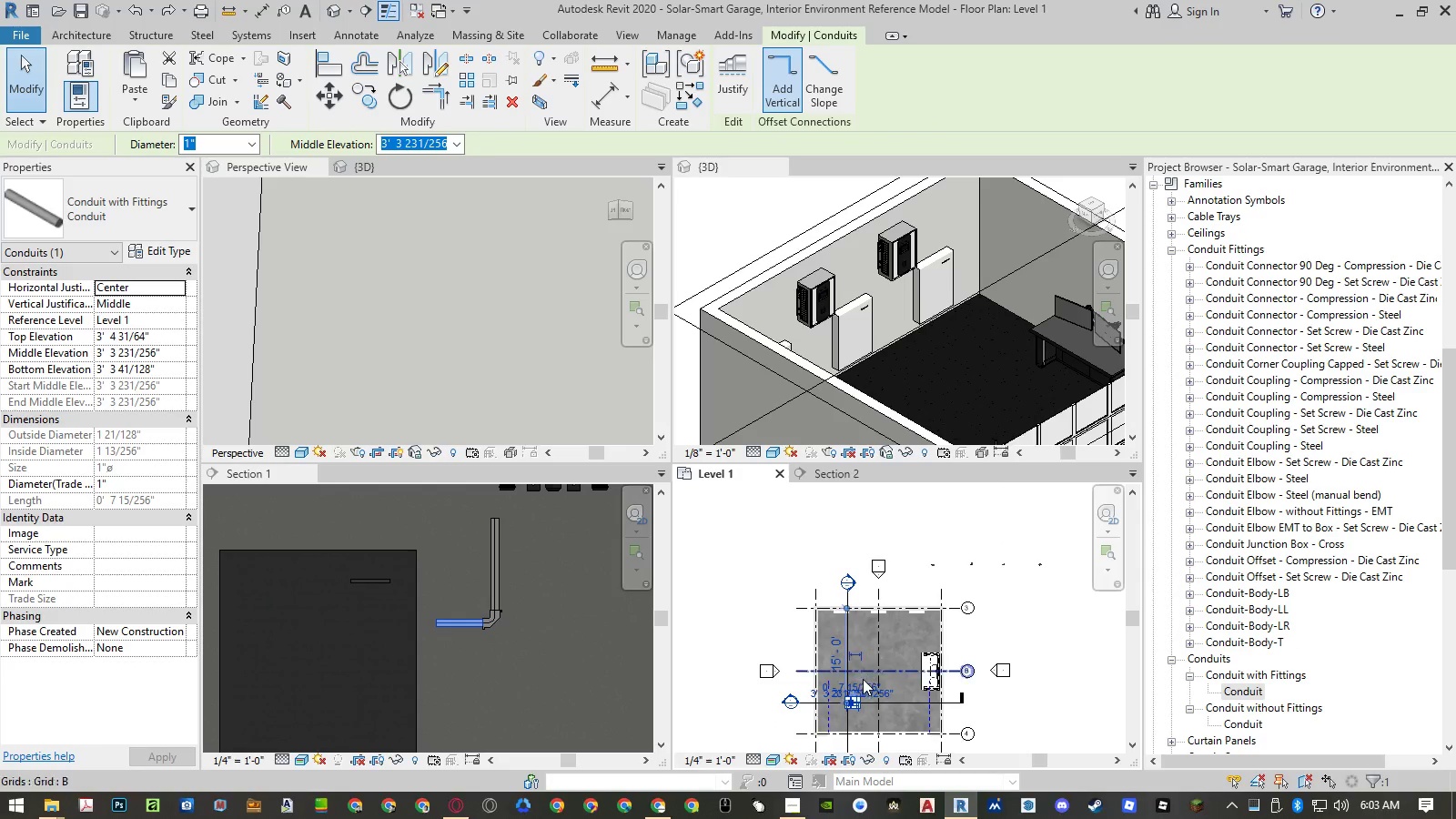 
scroll: coordinate [862, 682], scroll_direction: up, amount: 3.0
 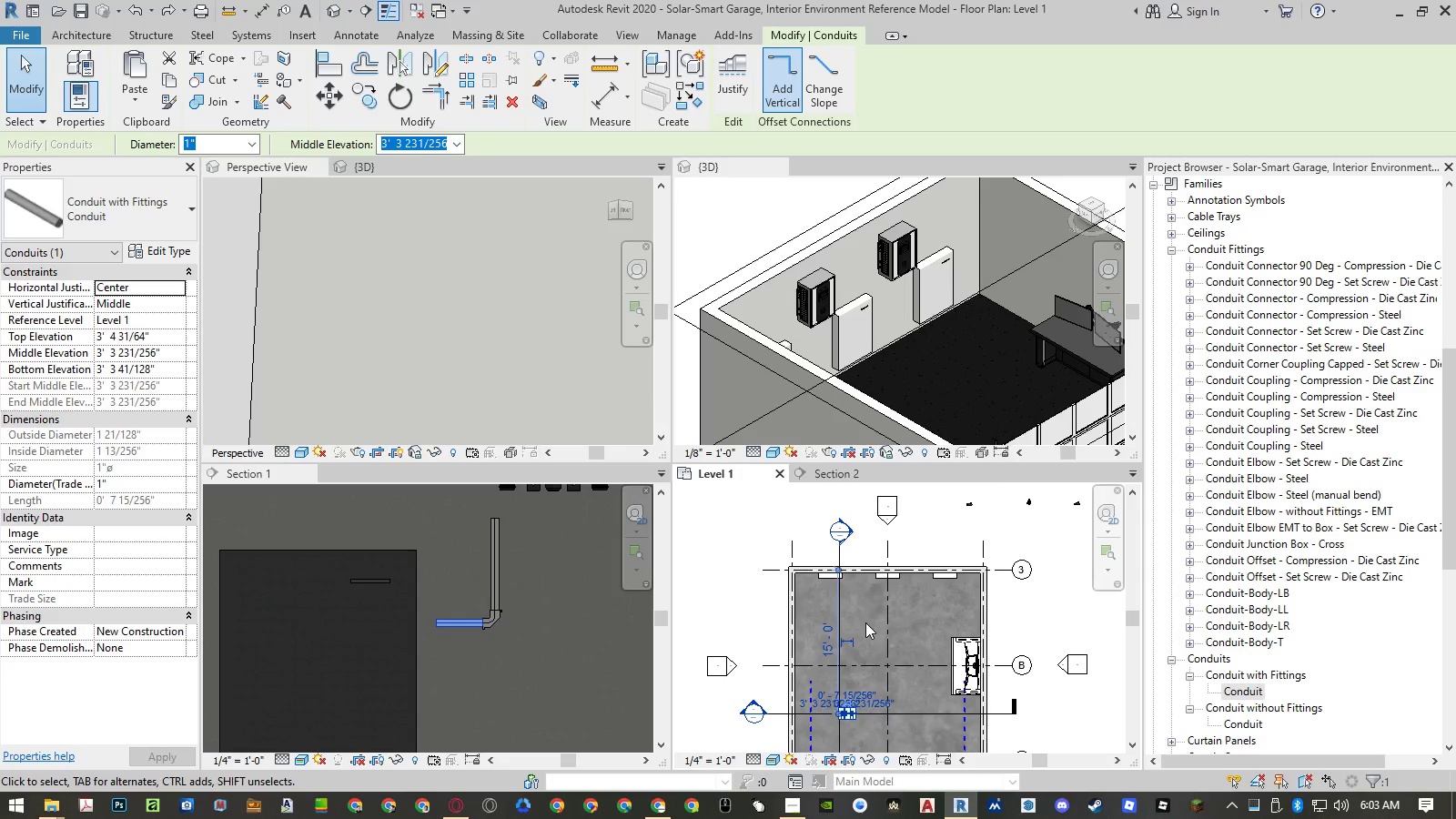 
key(Escape)
type(al)
 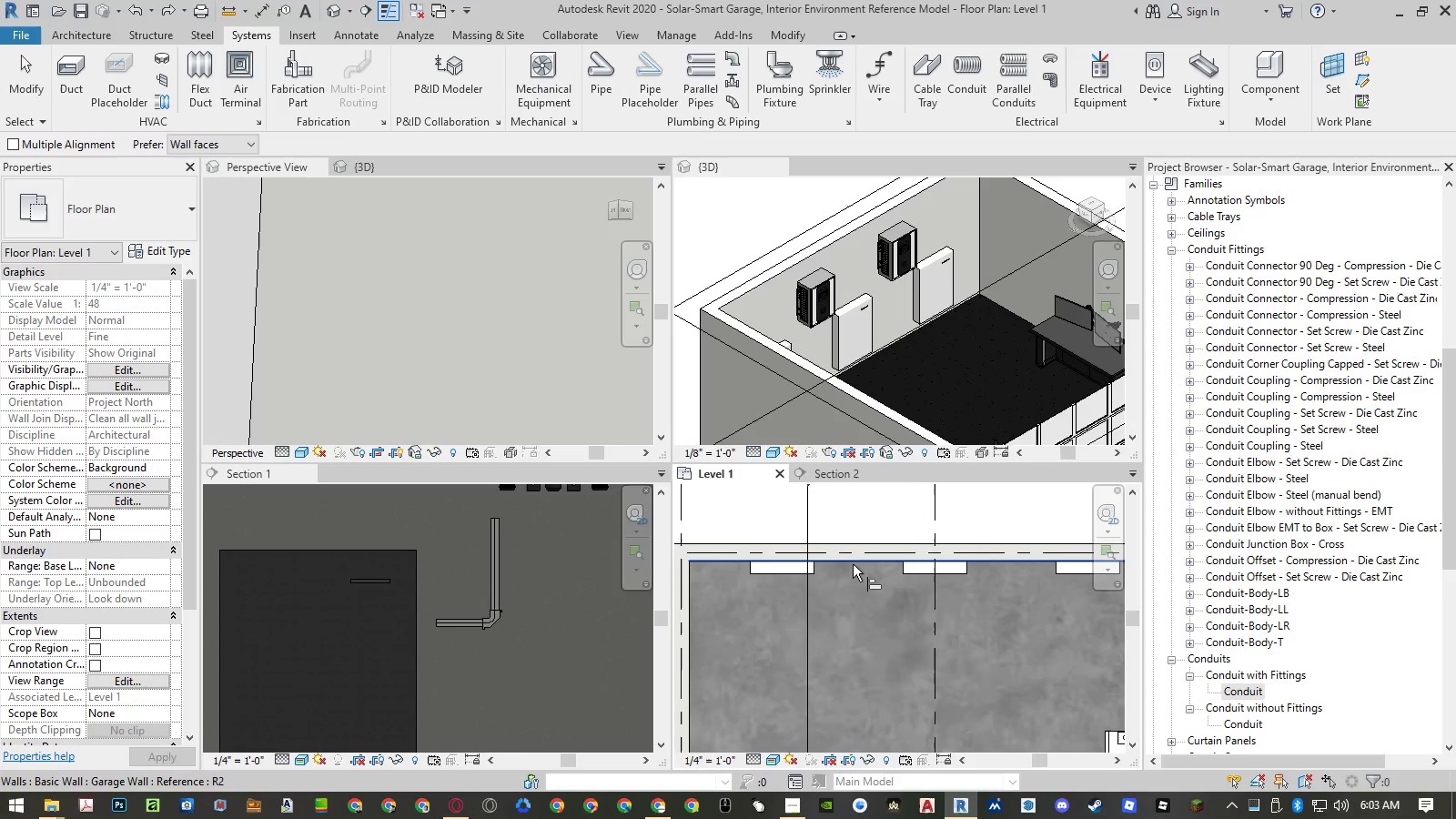 
scroll: coordinate [859, 581], scroll_direction: up, amount: 7.0
 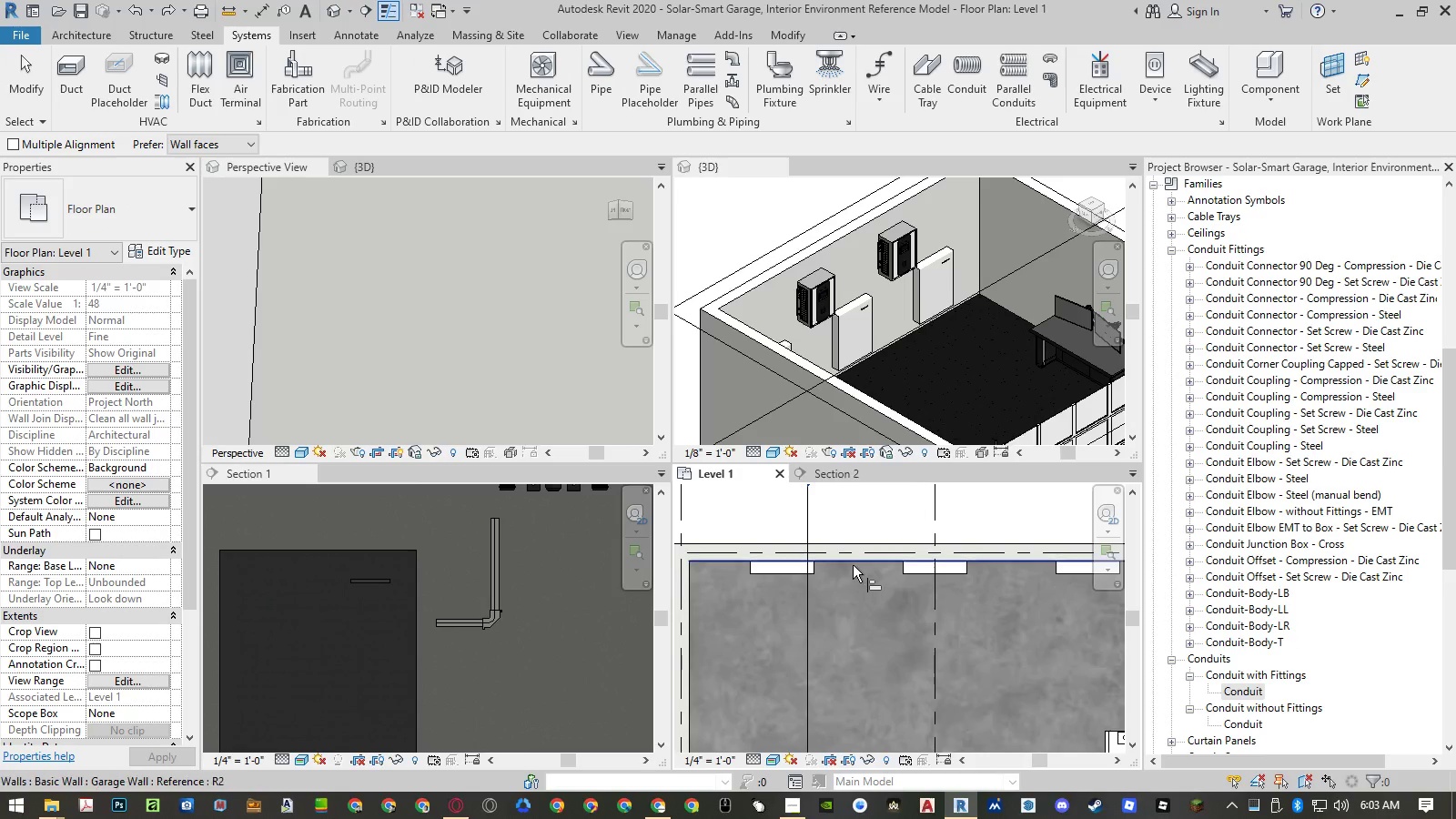 
left_click([854, 563])
 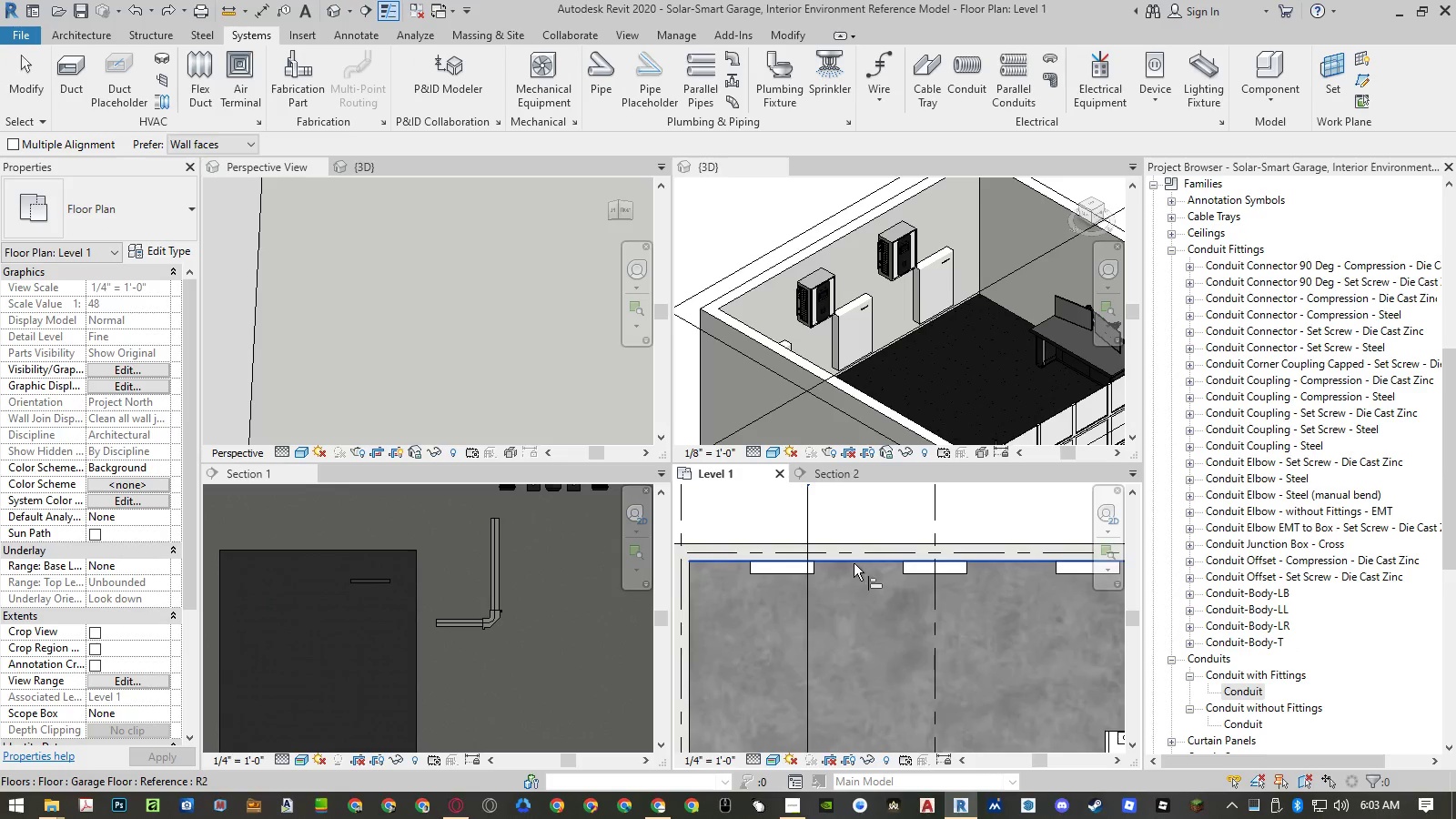 
scroll: coordinate [851, 563], scroll_direction: down, amount: 9.0
 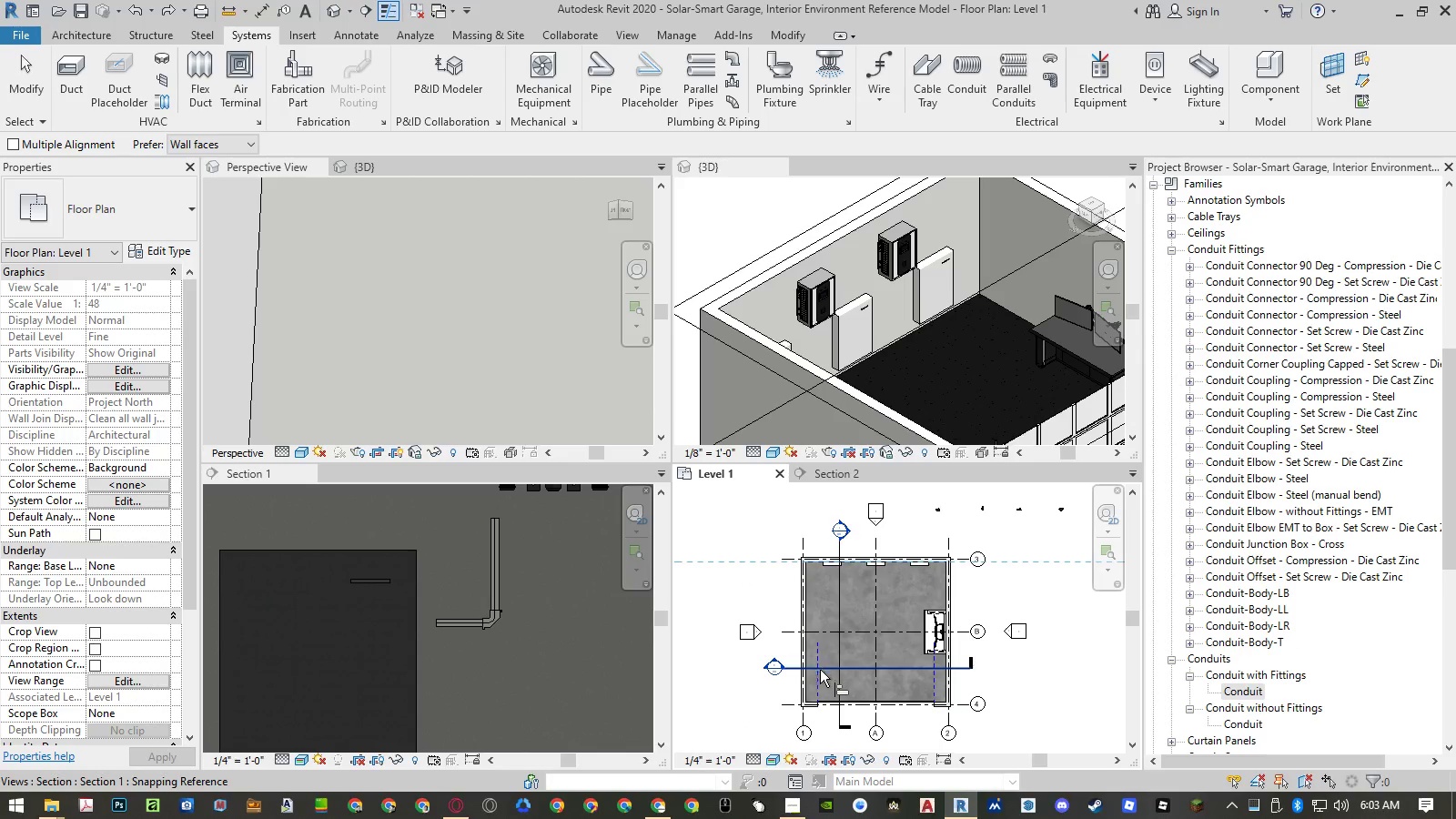 
scroll: coordinate [876, 661], scroll_direction: up, amount: 10.0
 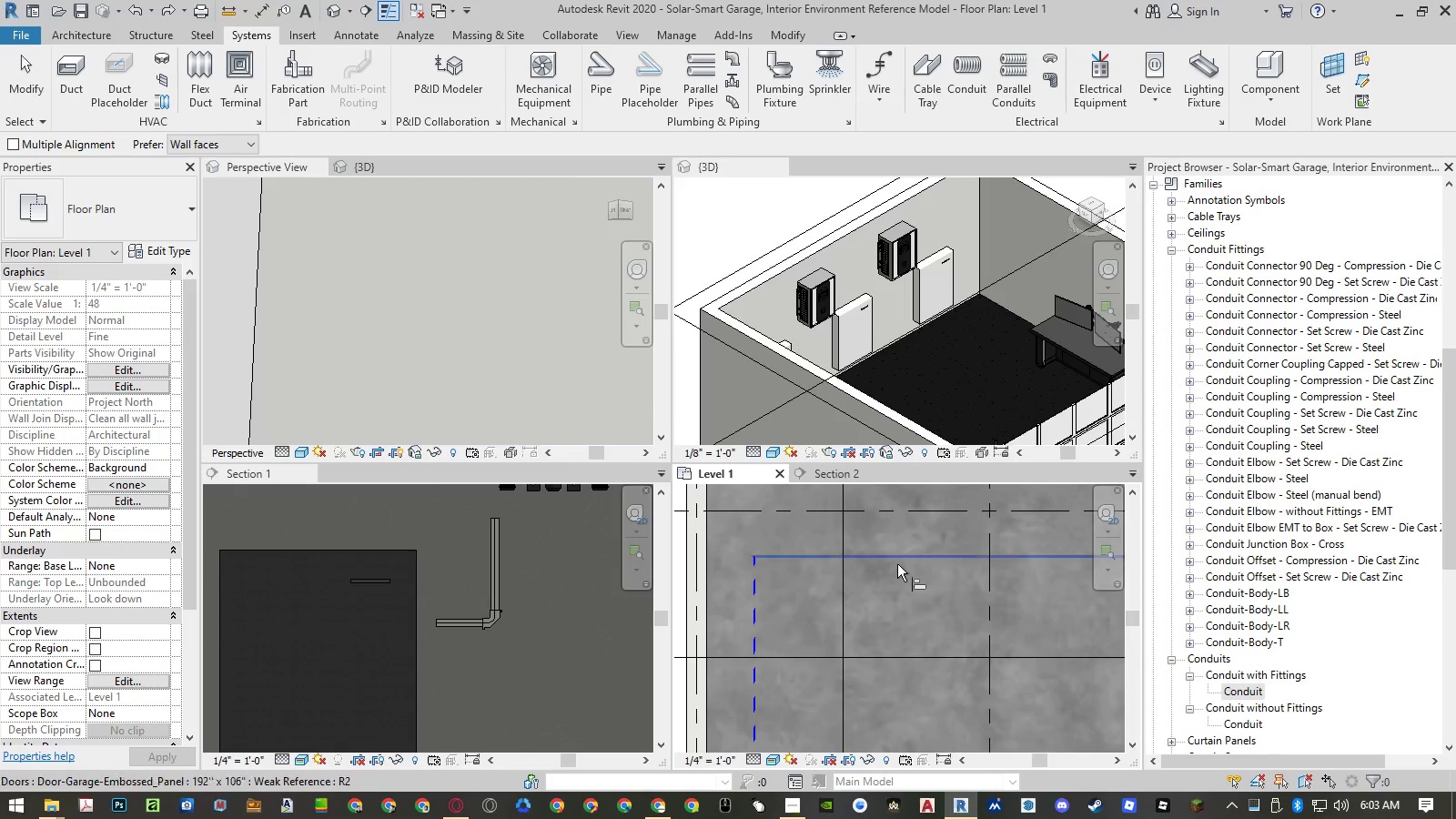 
scroll: coordinate [887, 577], scroll_direction: down, amount: 5.0
 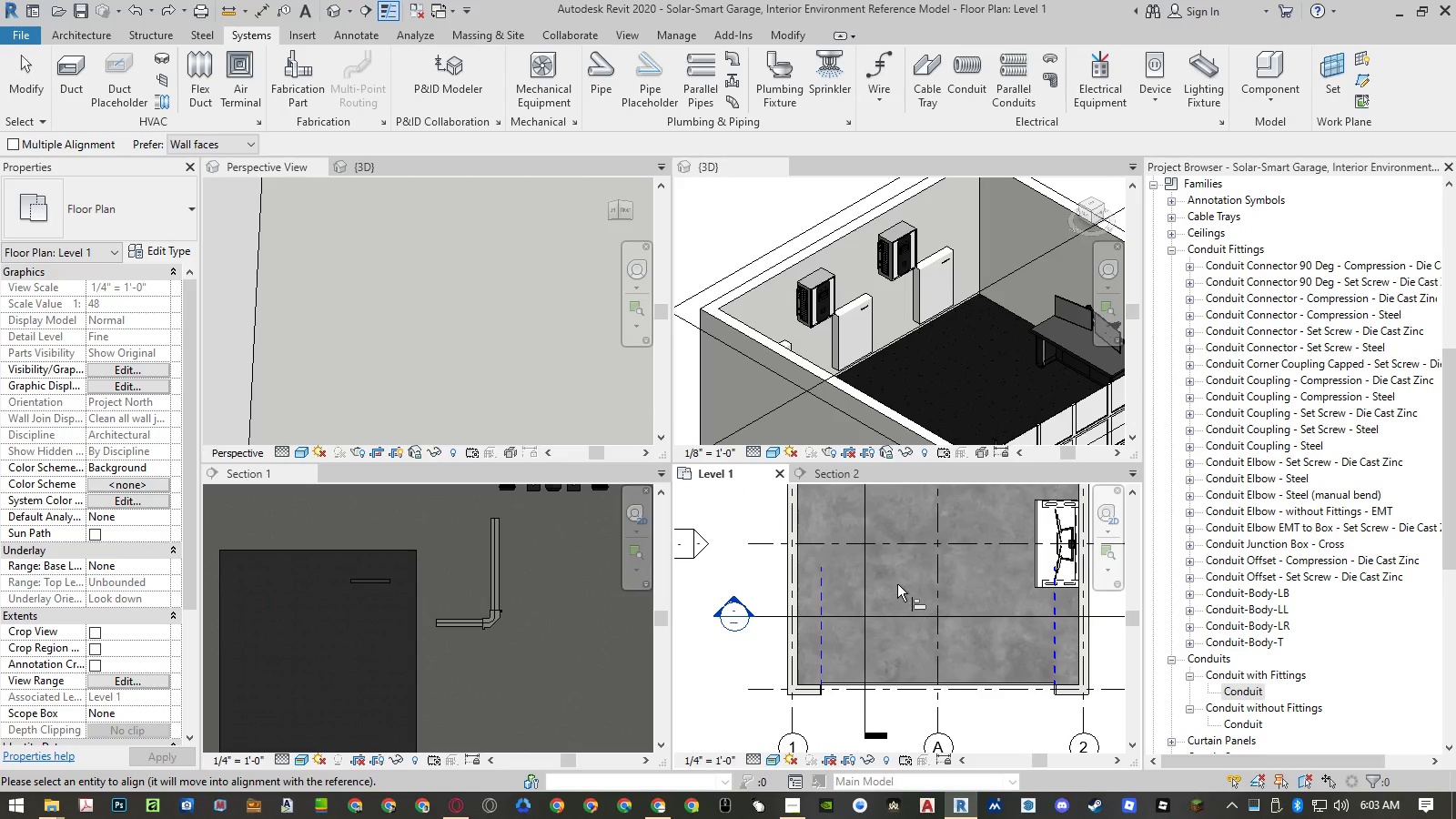 
scroll: coordinate [895, 561], scroll_direction: up, amount: 5.0
 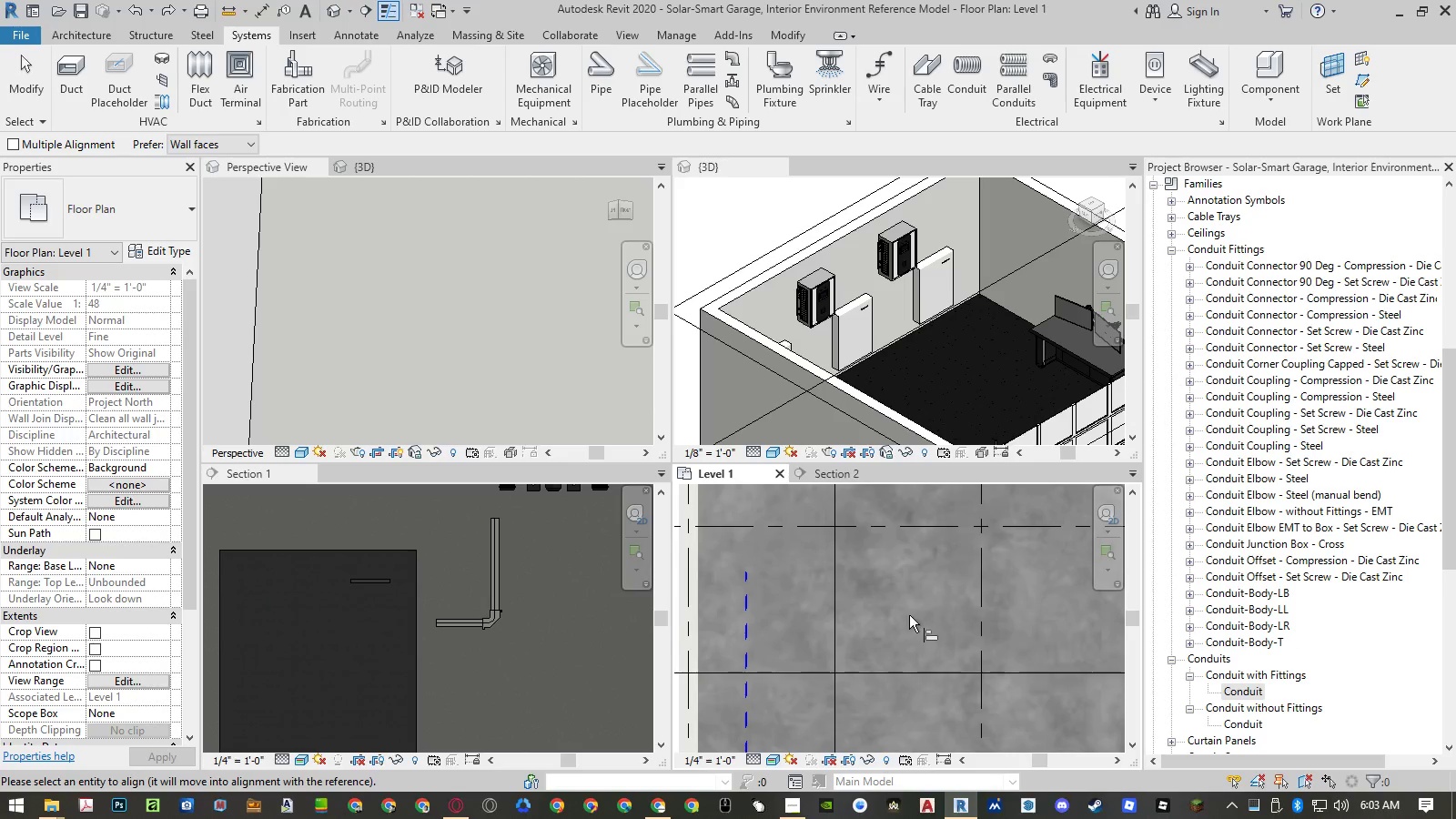 
key(Escape)
 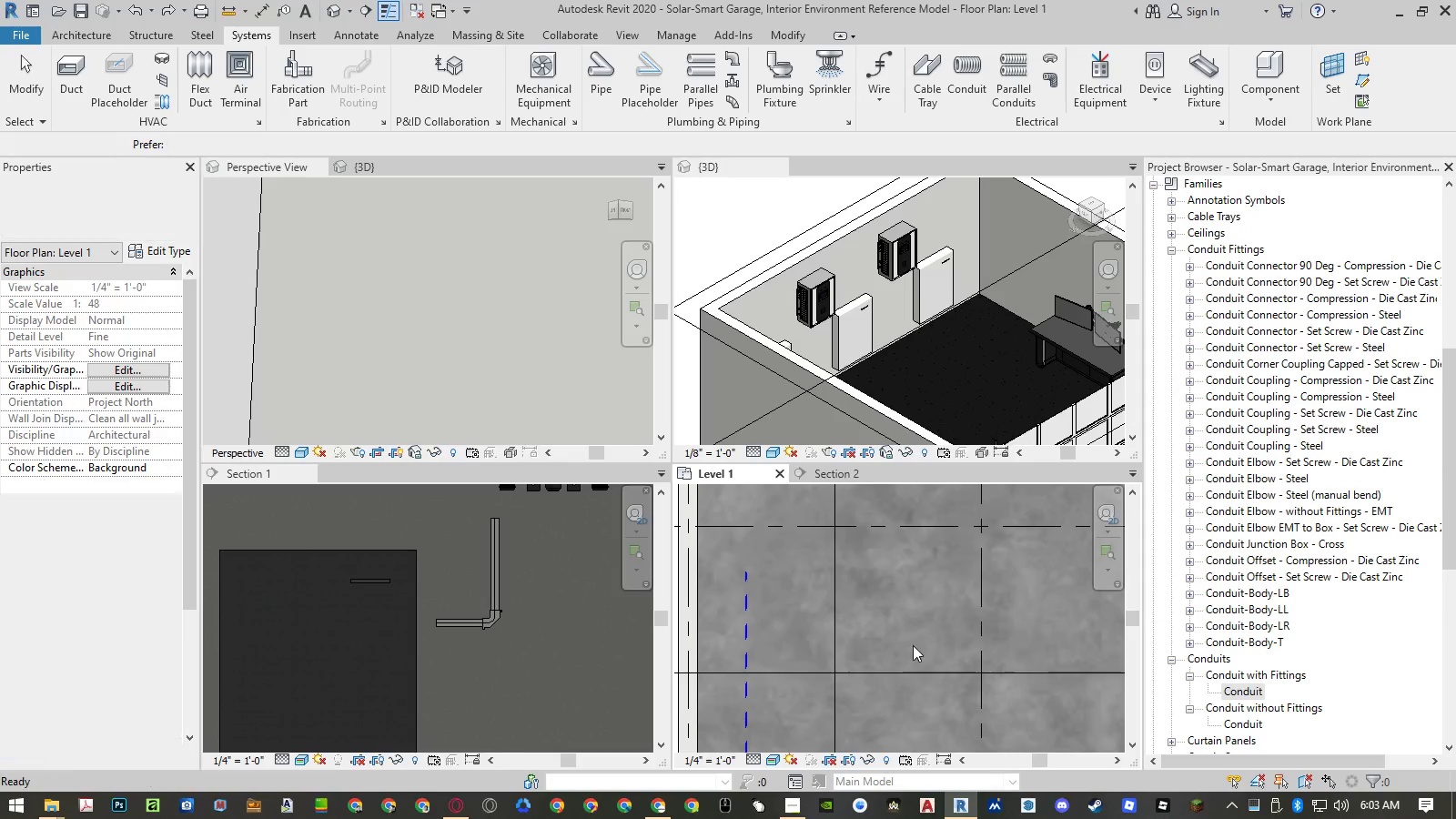 
key(Escape)
 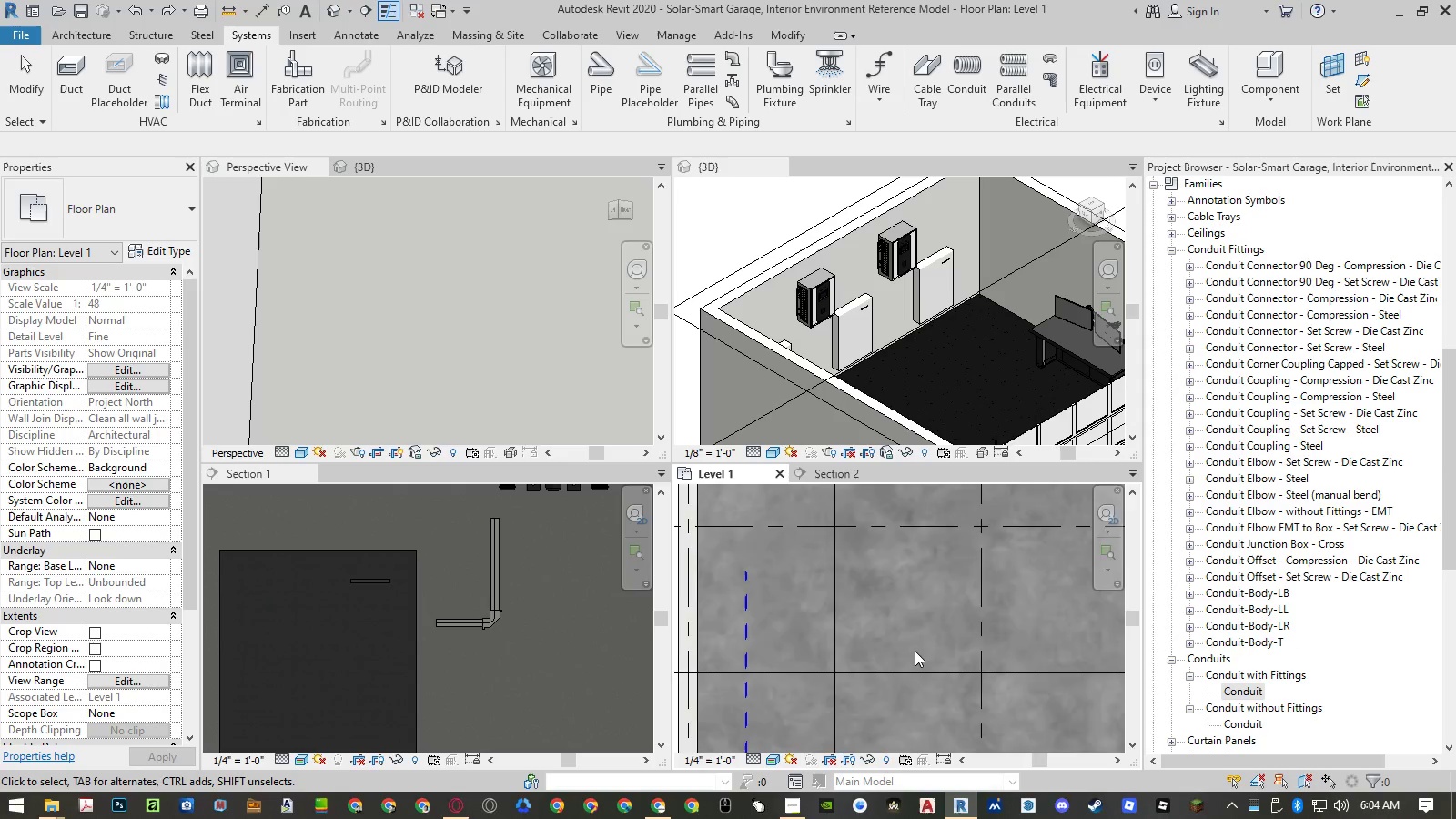 
scroll: coordinate [915, 651], scroll_direction: down, amount: 6.0
 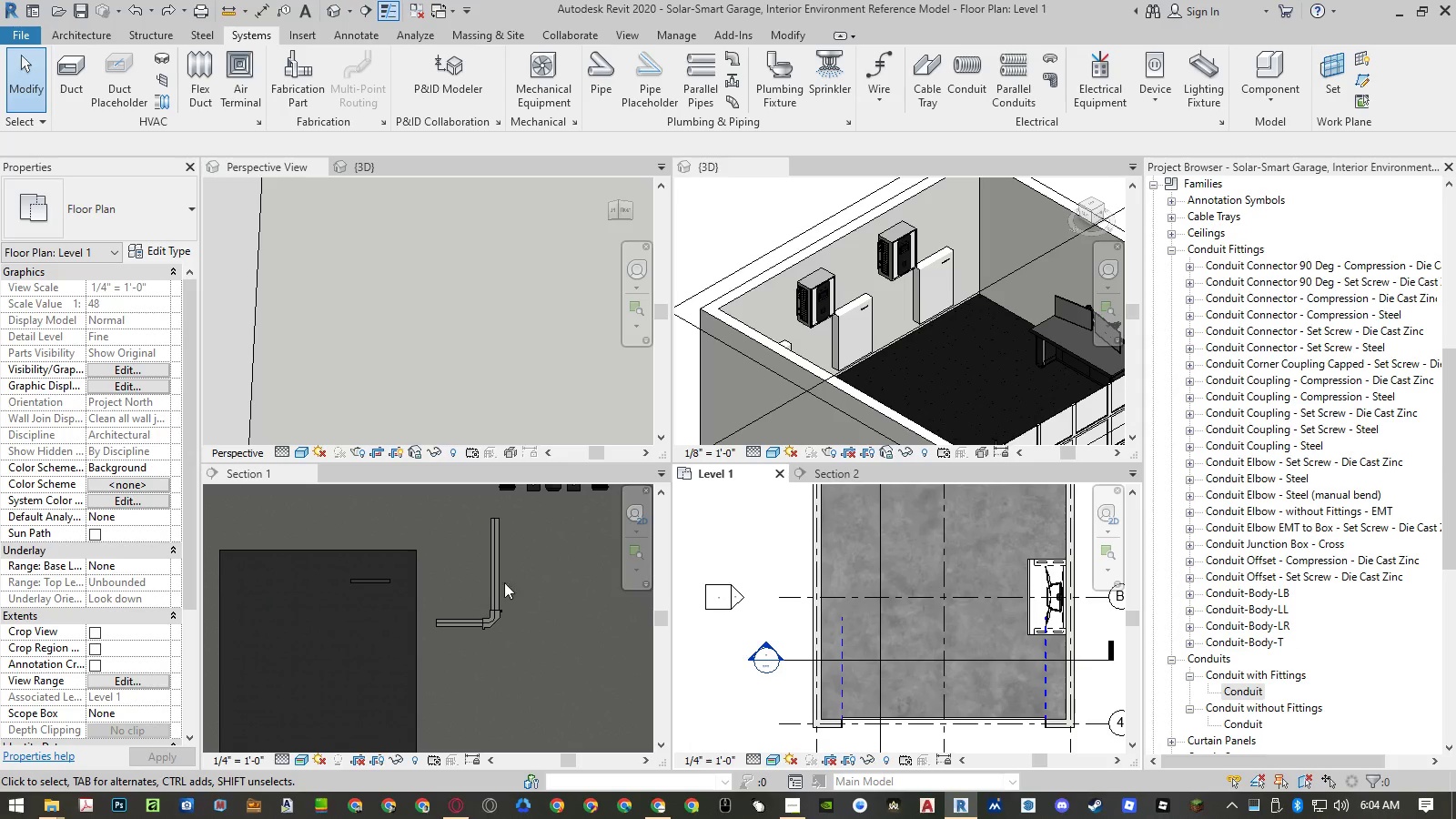 
left_click([494, 582])
 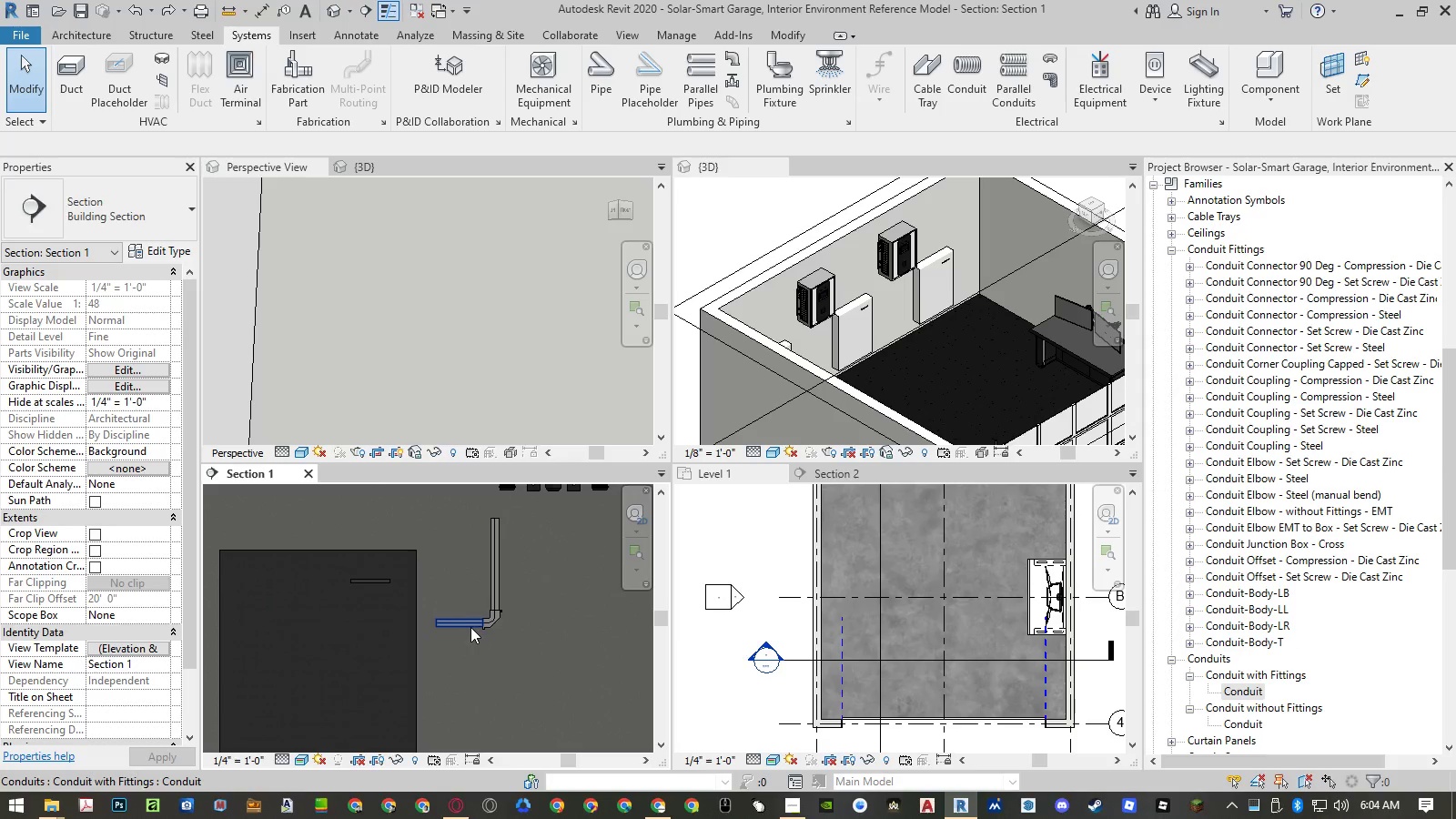 
left_click([468, 625])
 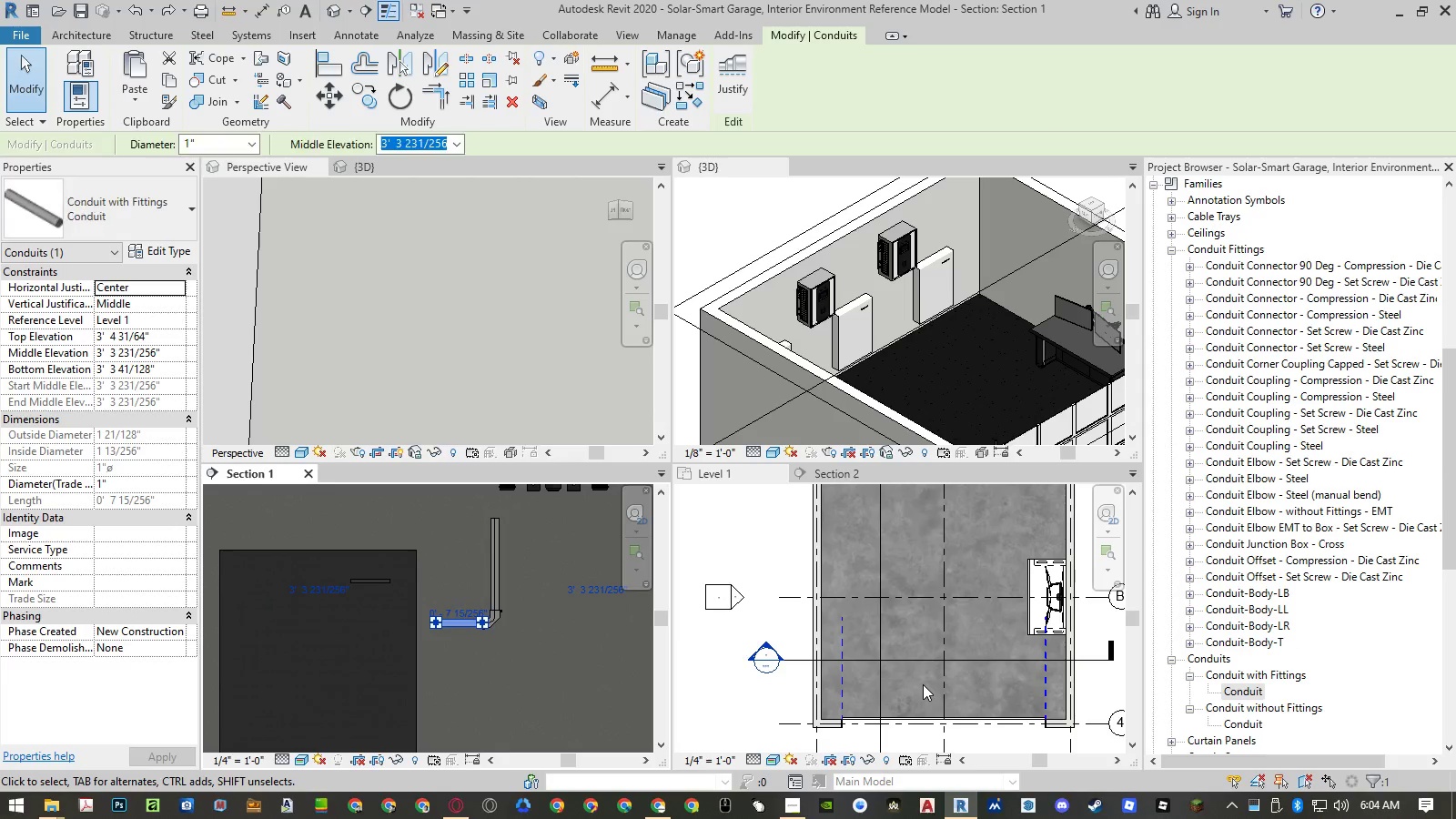 
scroll: coordinate [920, 598], scroll_direction: down, amount: 9.0
 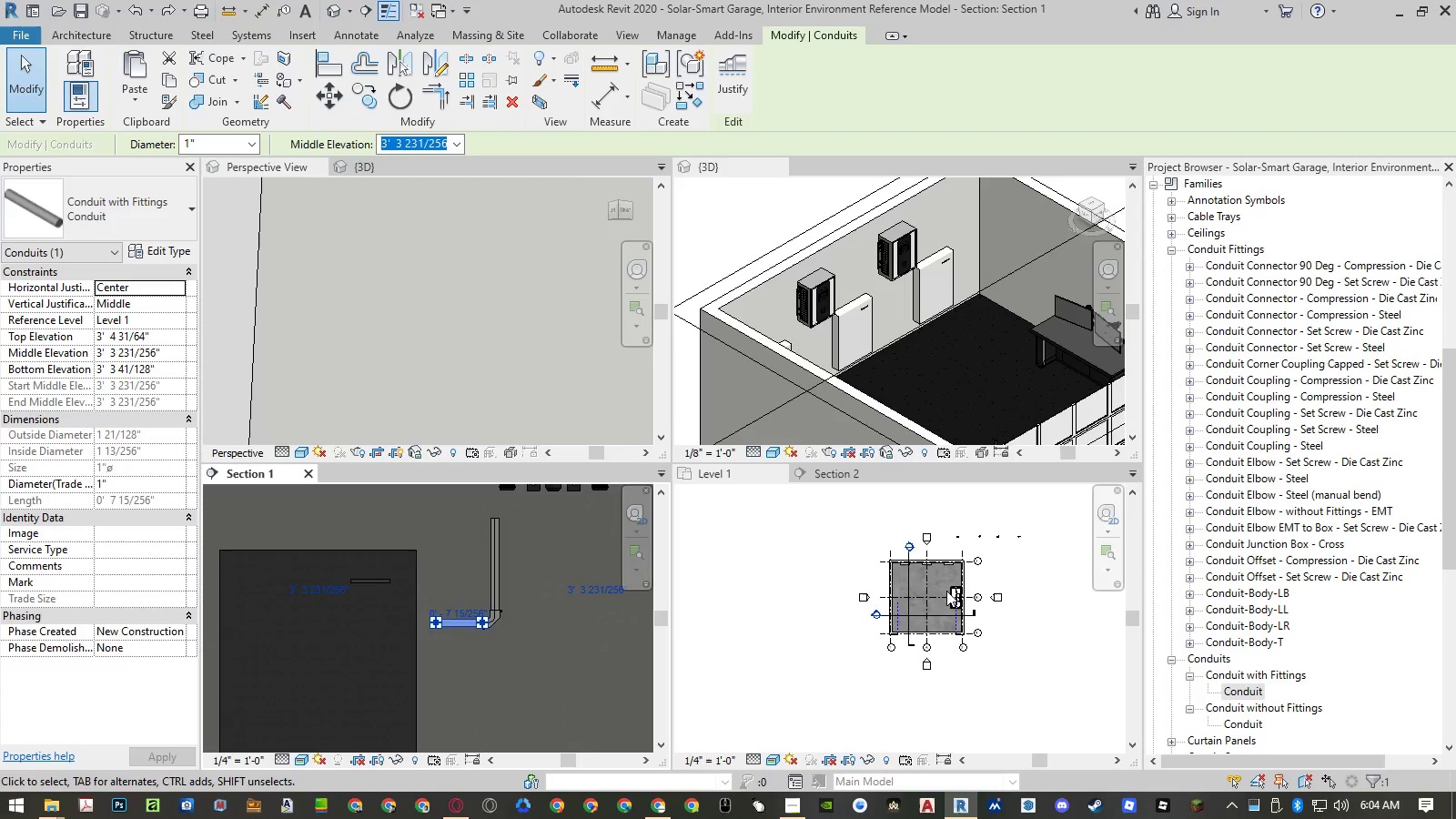 
scroll: coordinate [905, 597], scroll_direction: up, amount: 7.0
 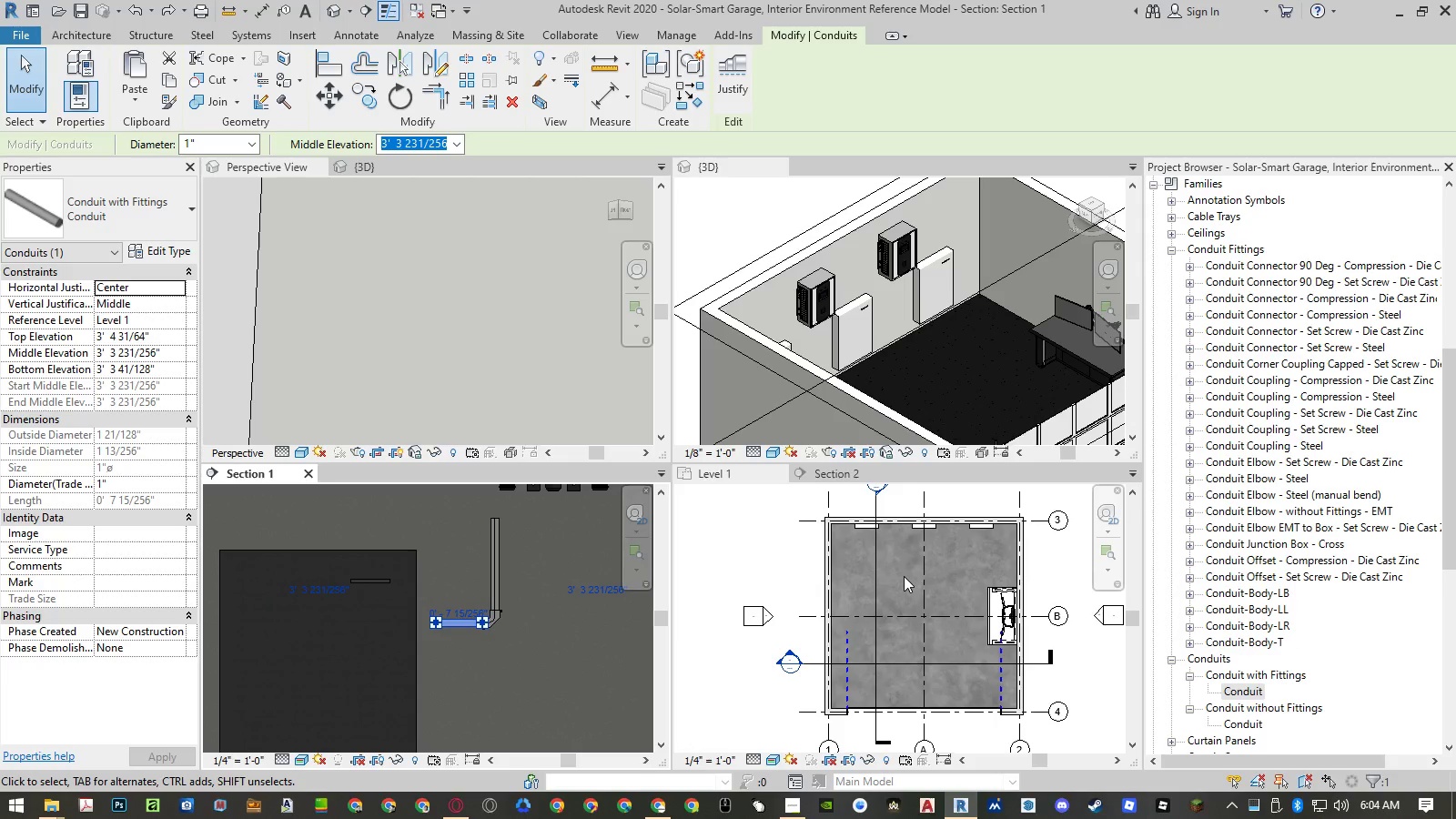 
left_click([904, 576])
 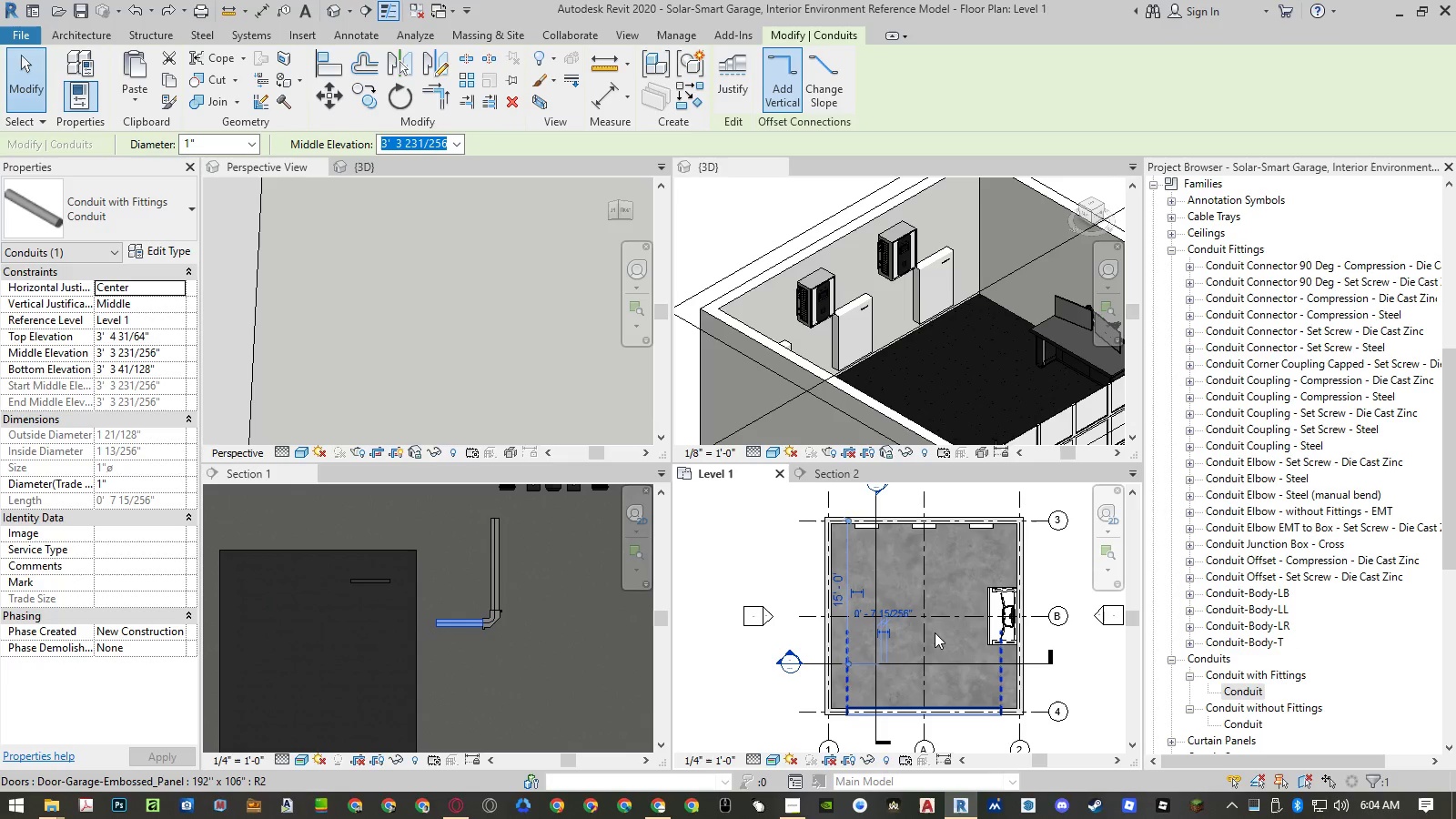 
scroll: coordinate [812, 680], scroll_direction: up, amount: 10.0
 